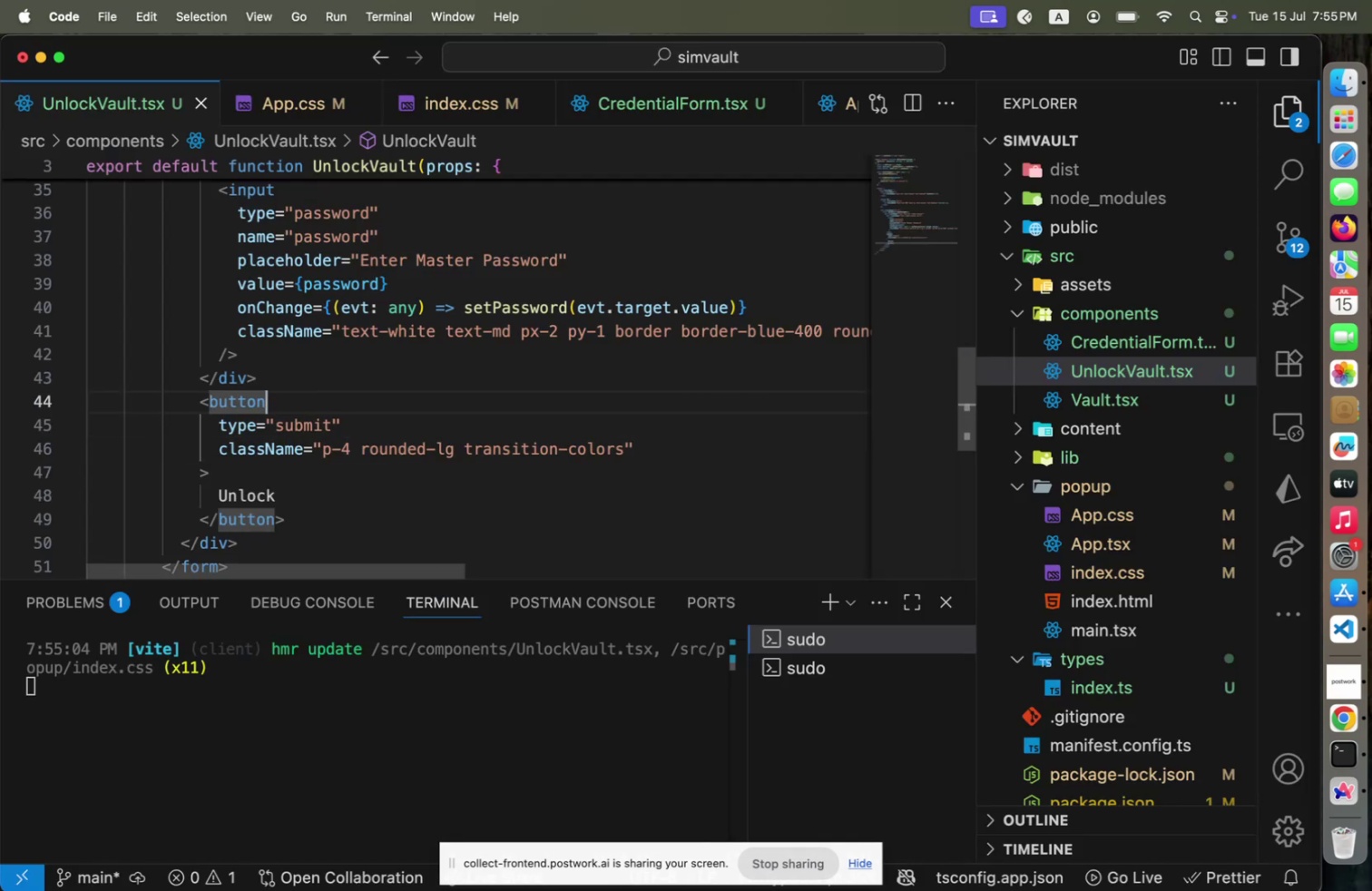 
key(ArrowUp)
 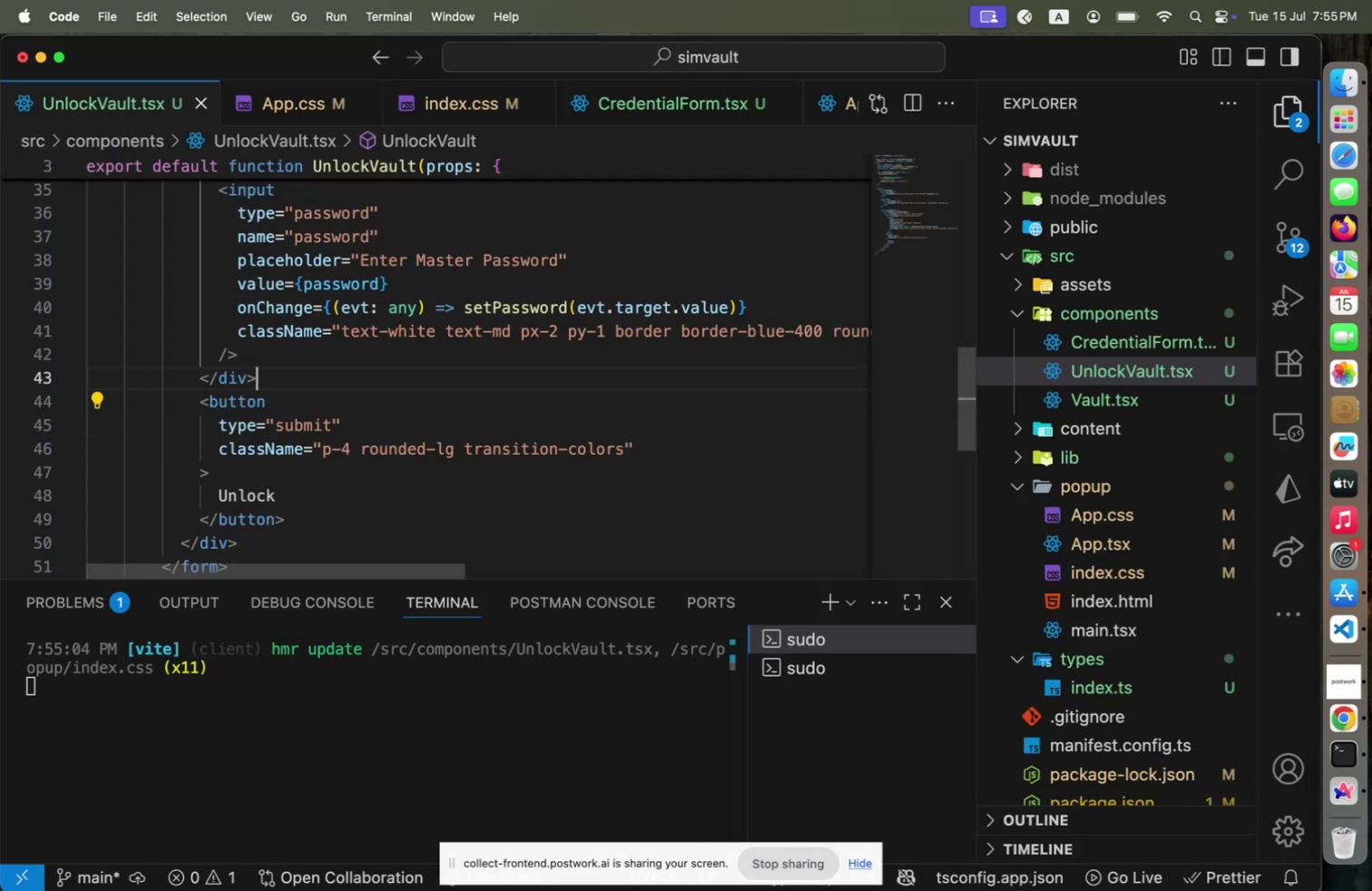 
key(ArrowUp)
 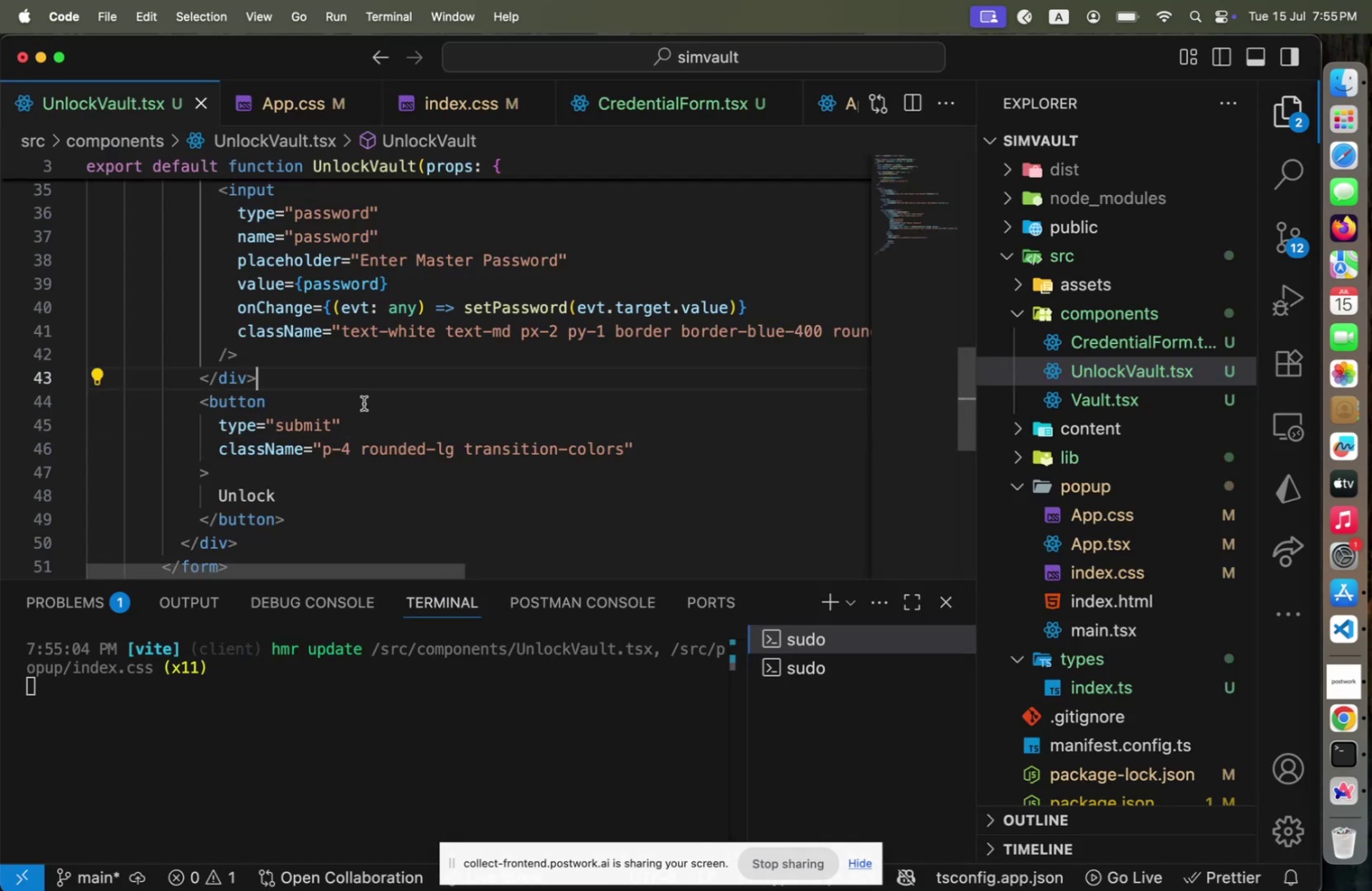 
key(Meta+CommandLeft)
 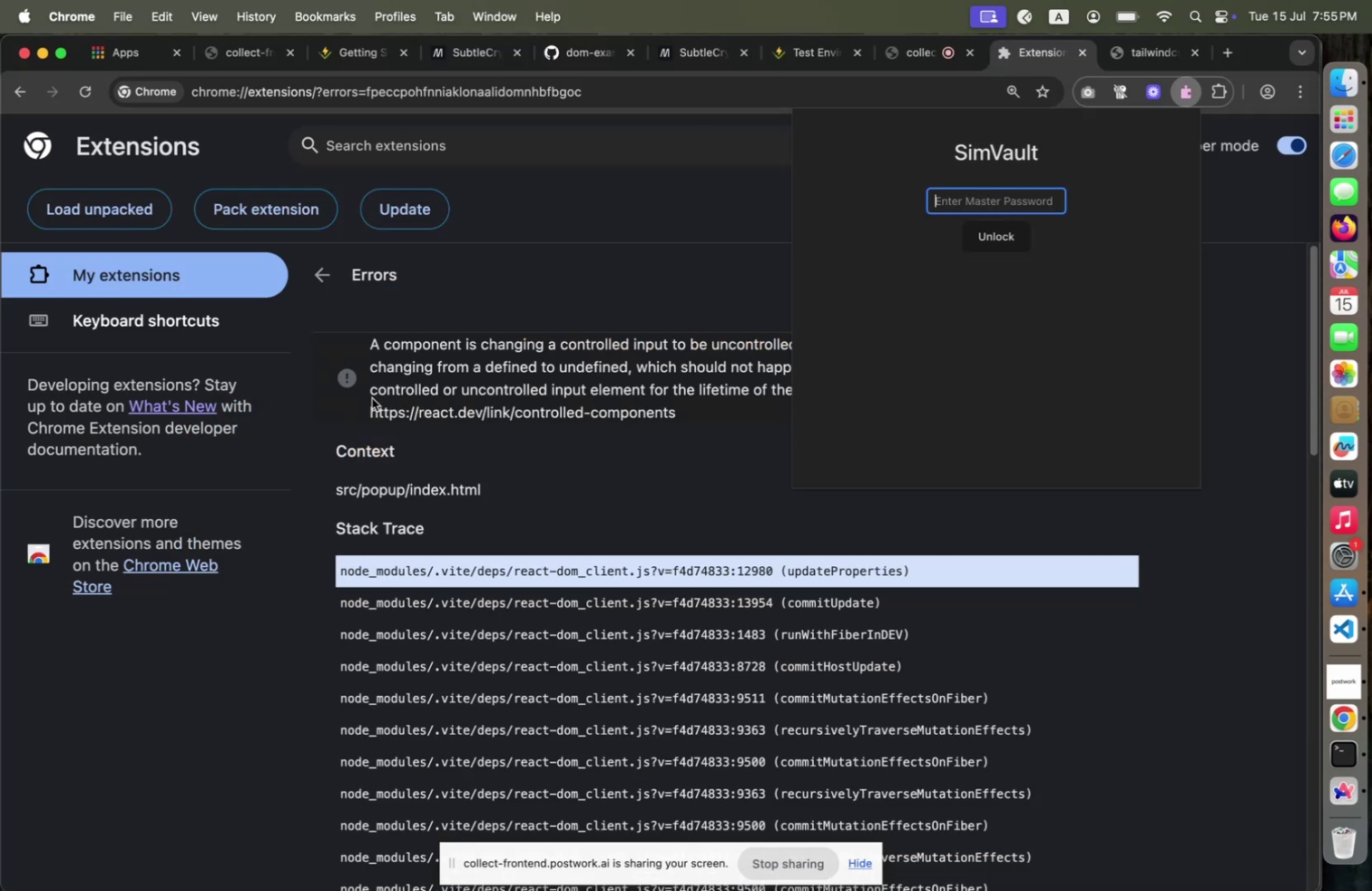 
hold_key(key=Tab, duration=1.74)
 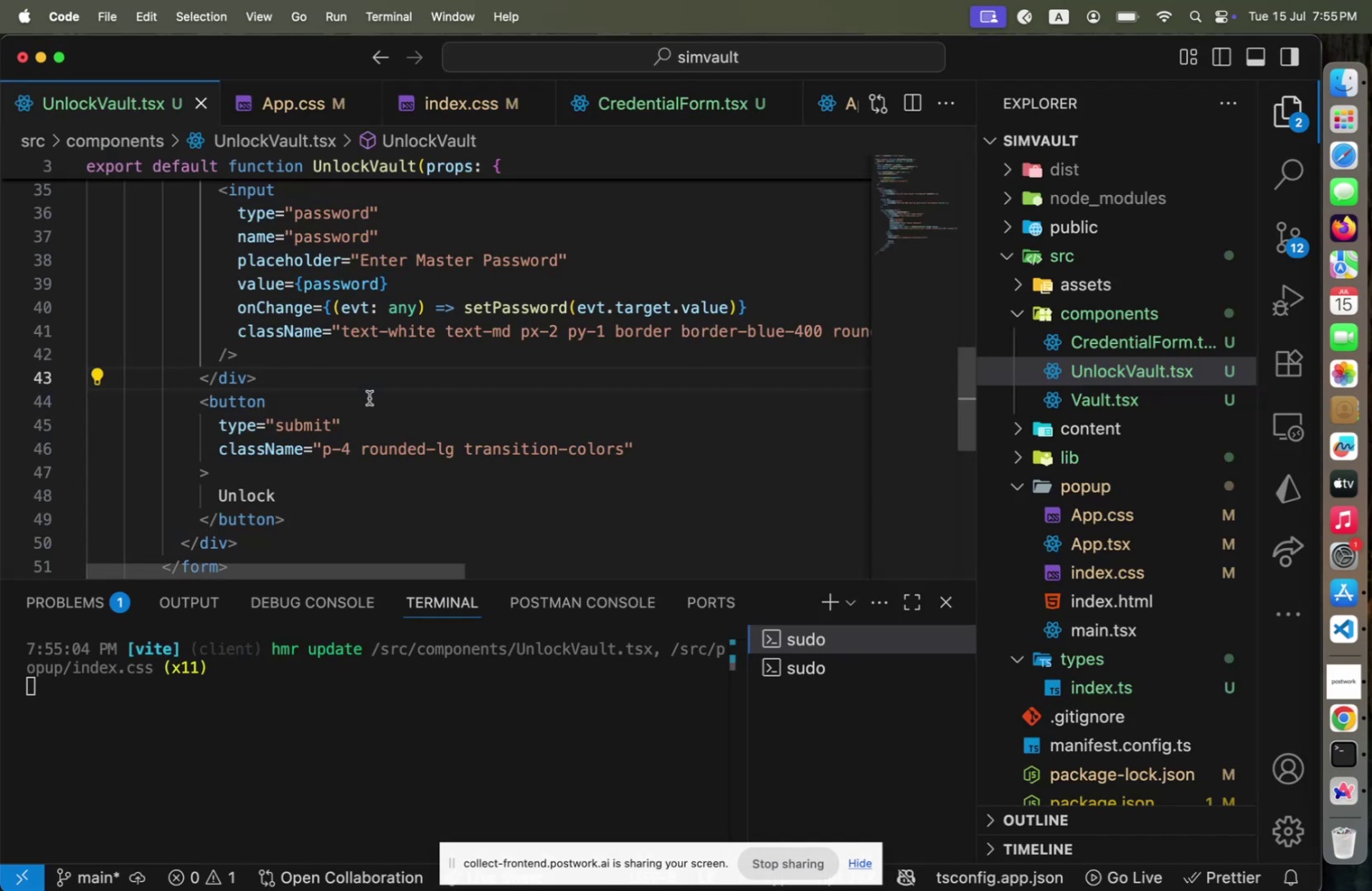 
key(Meta+CommandLeft)
 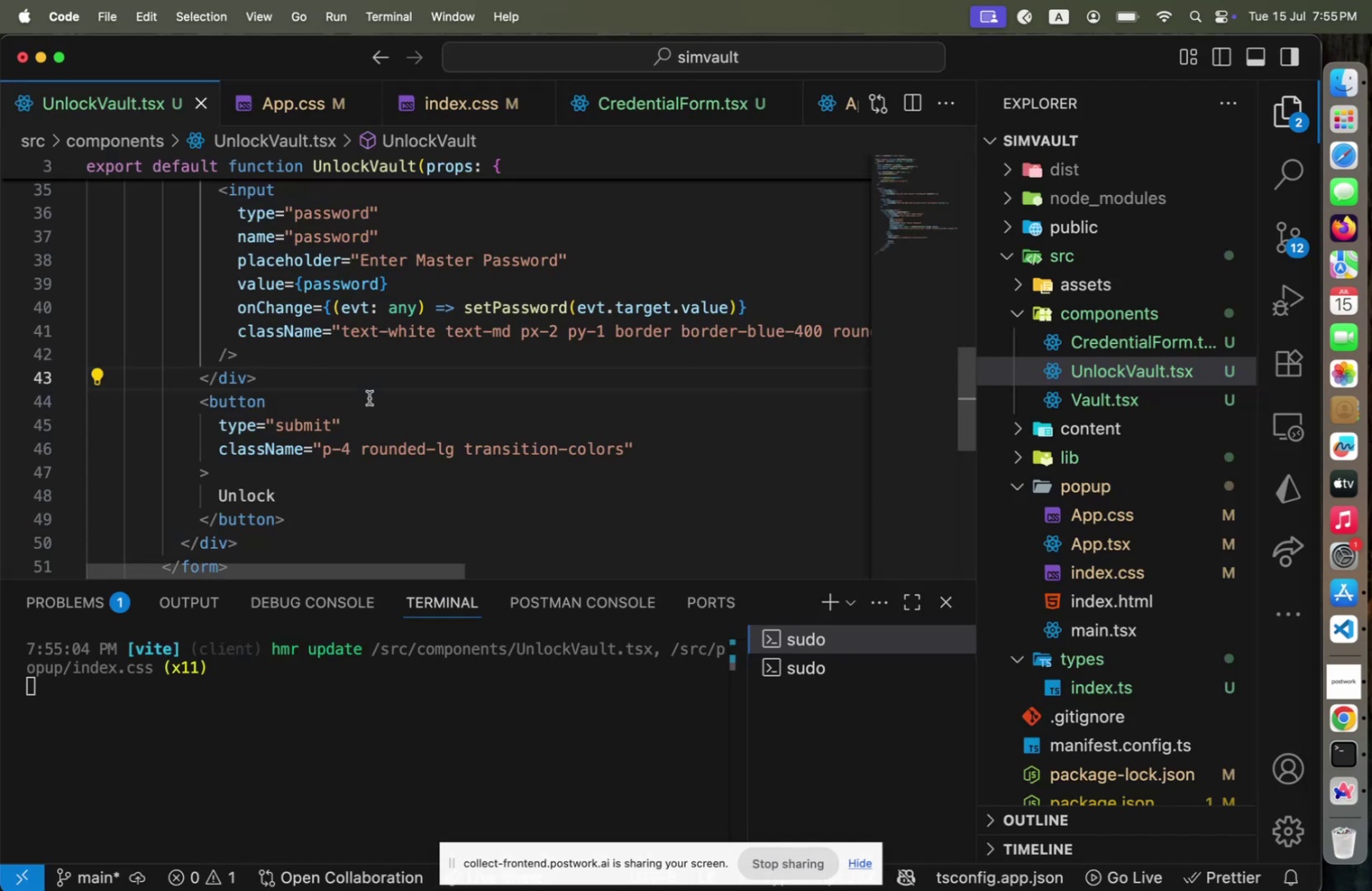 
key(Shift+ShiftLeft)
 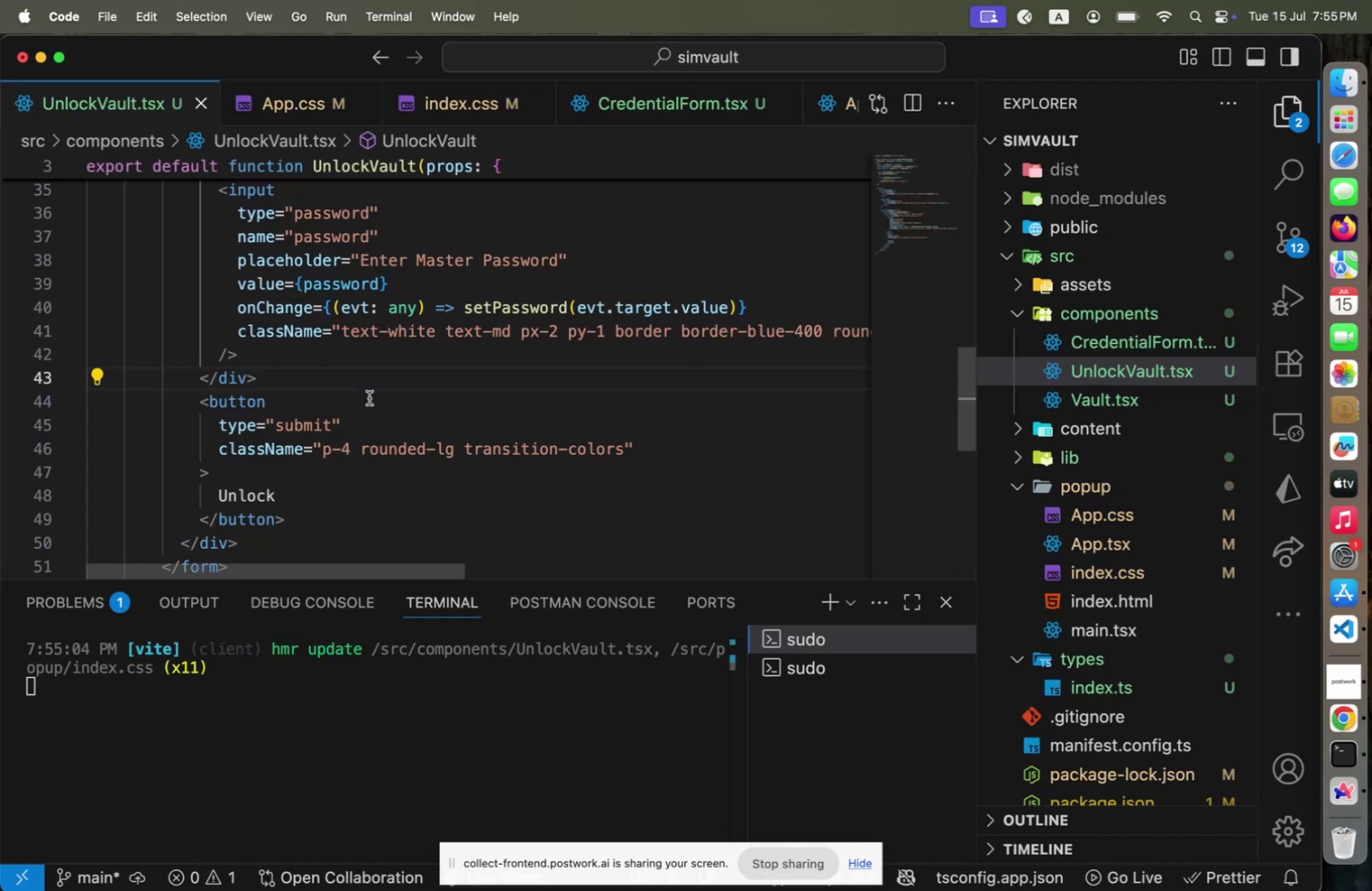 
hold_key(key=ShiftLeft, duration=0.32)
 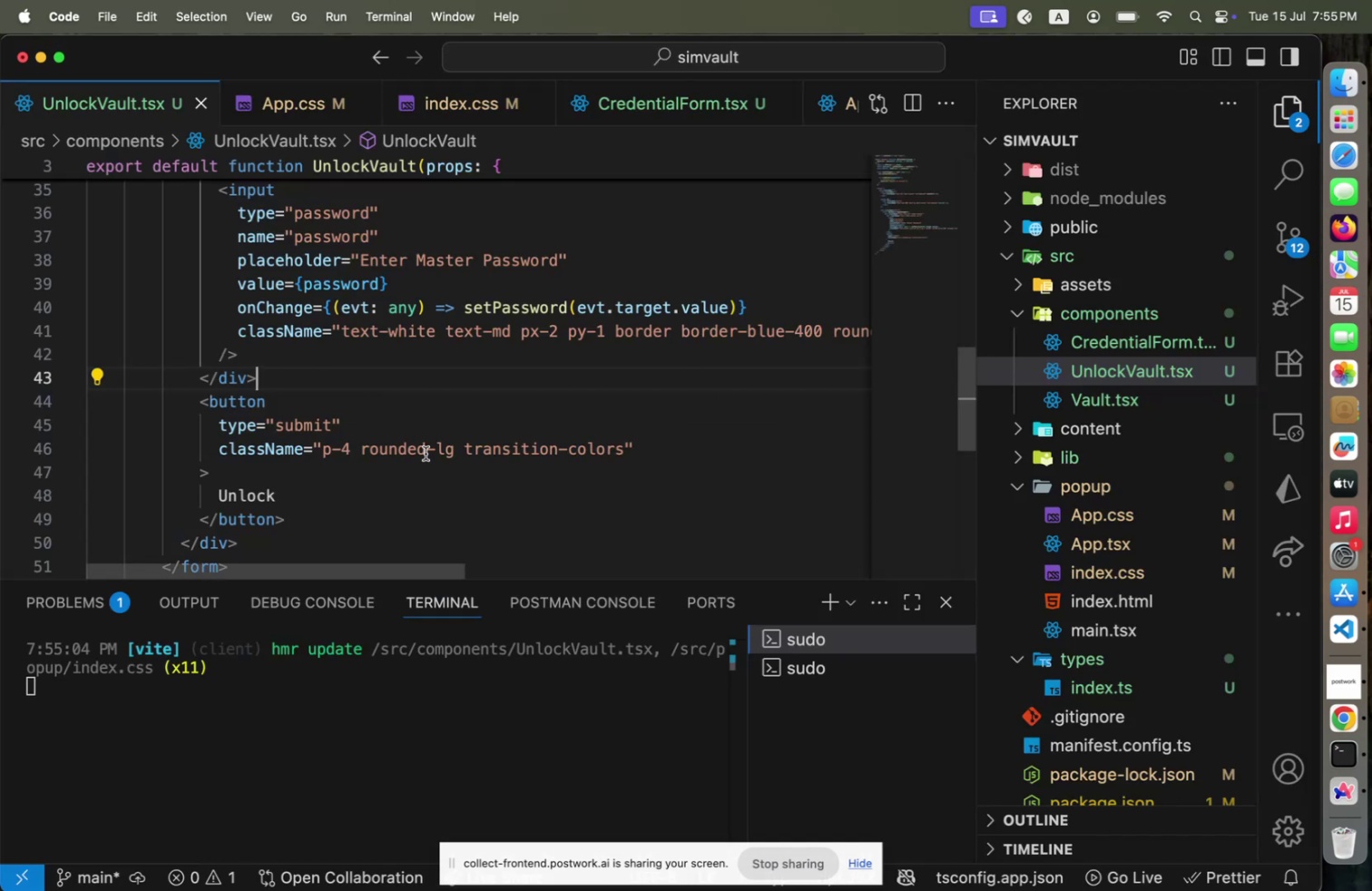 
key(Meta+CommandLeft)
 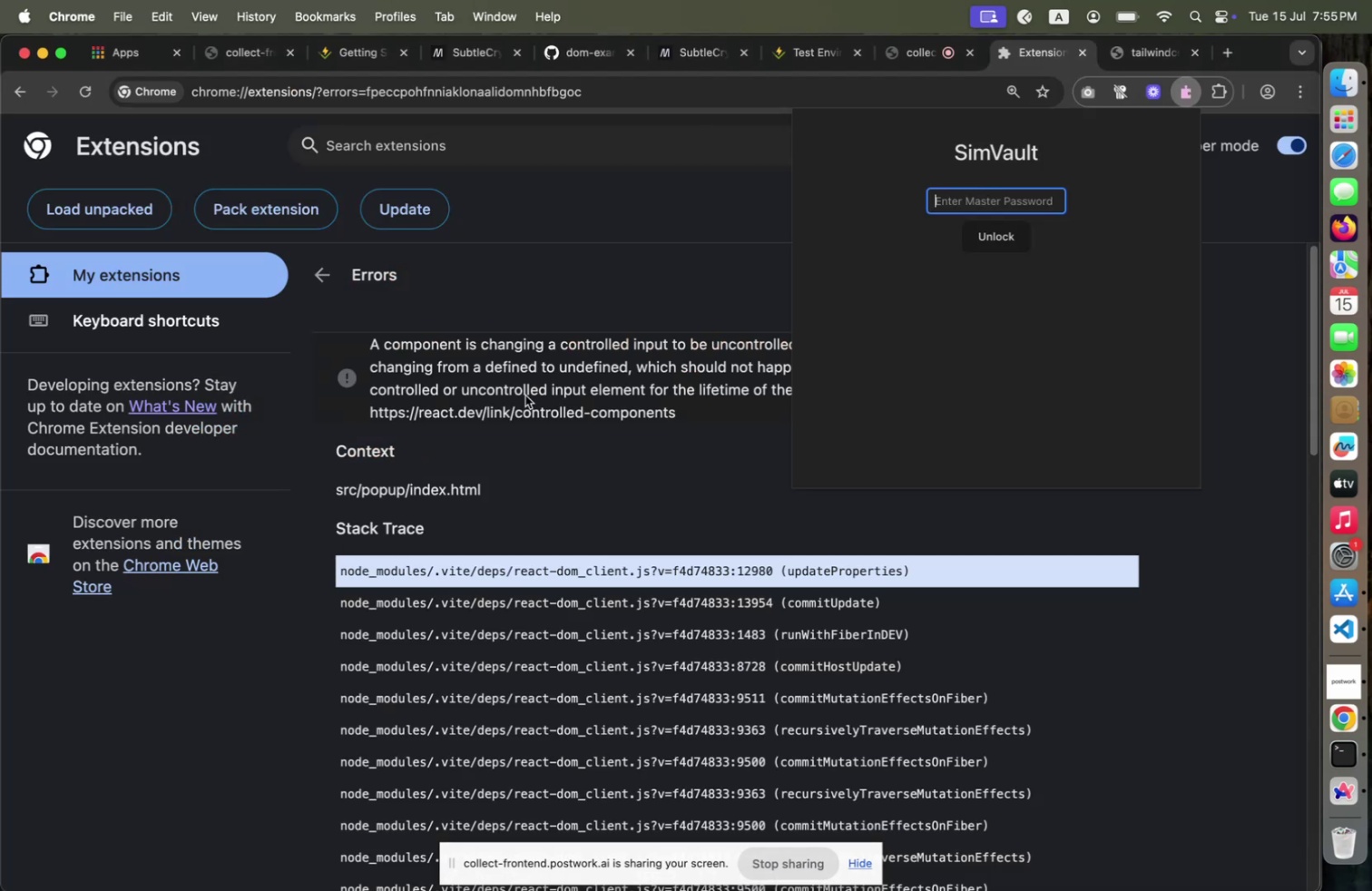 
hold_key(key=Tab, duration=3.15)
 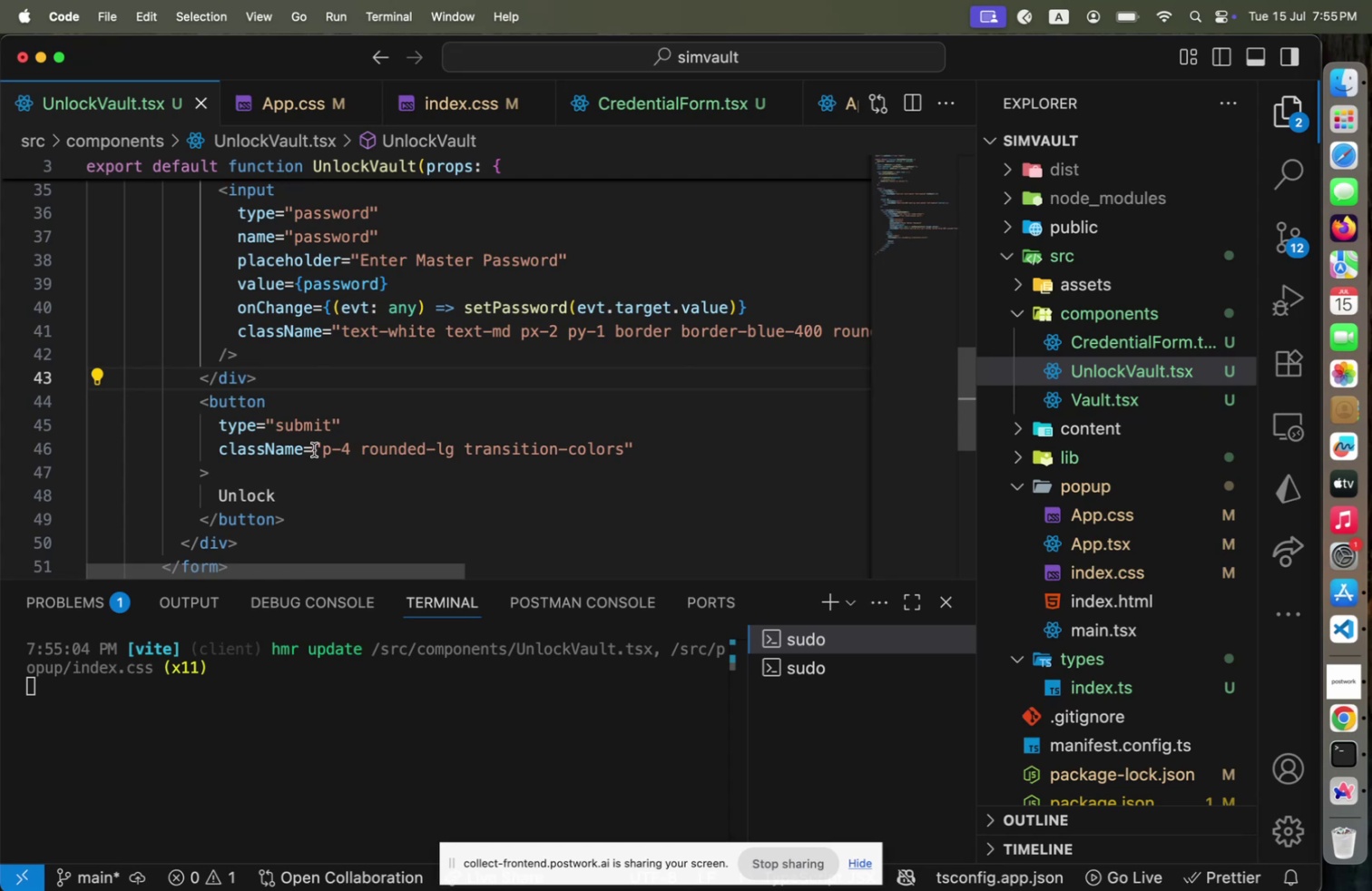 
key(Meta+CommandLeft)
 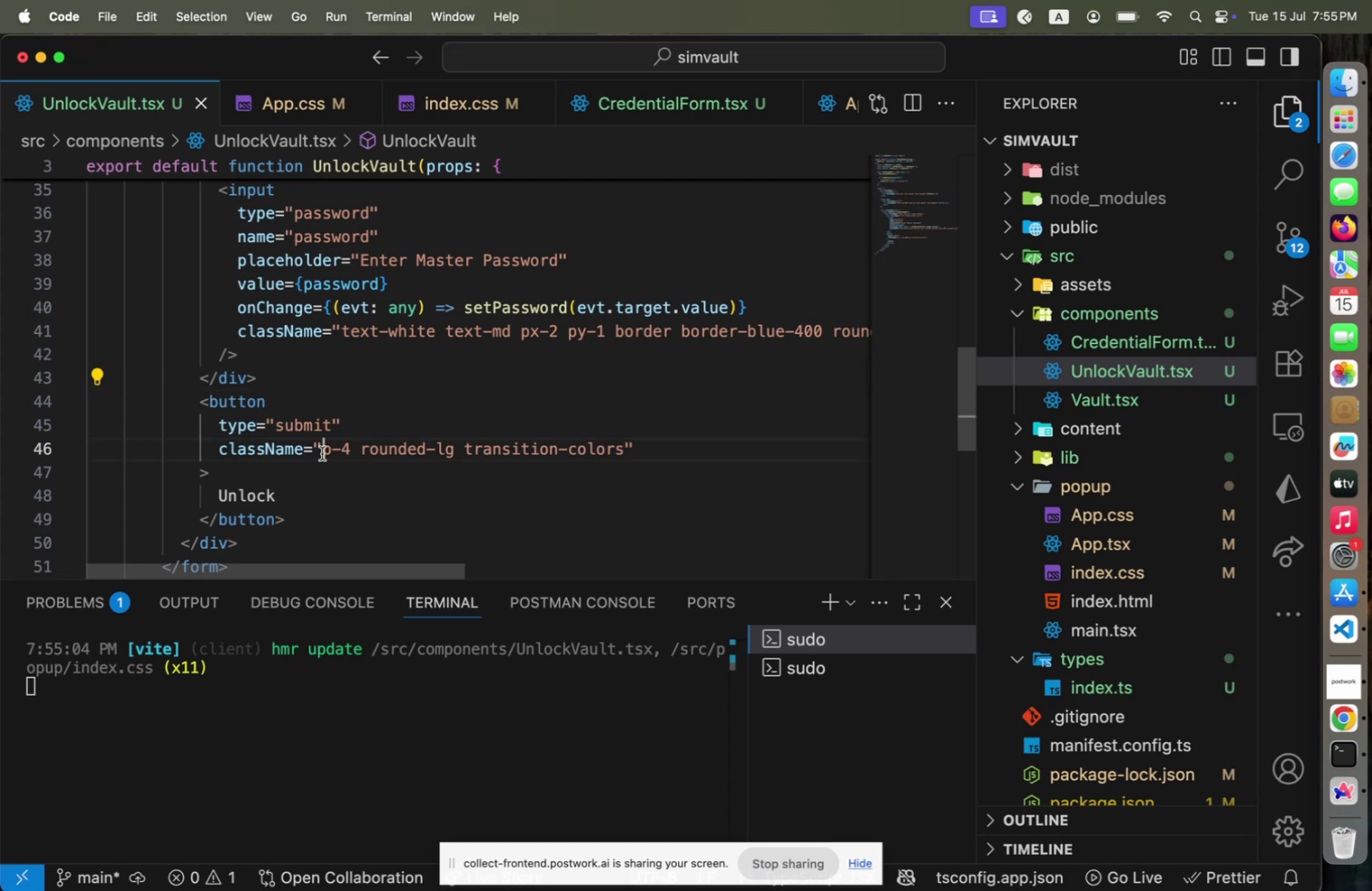 
left_click([322, 453])
 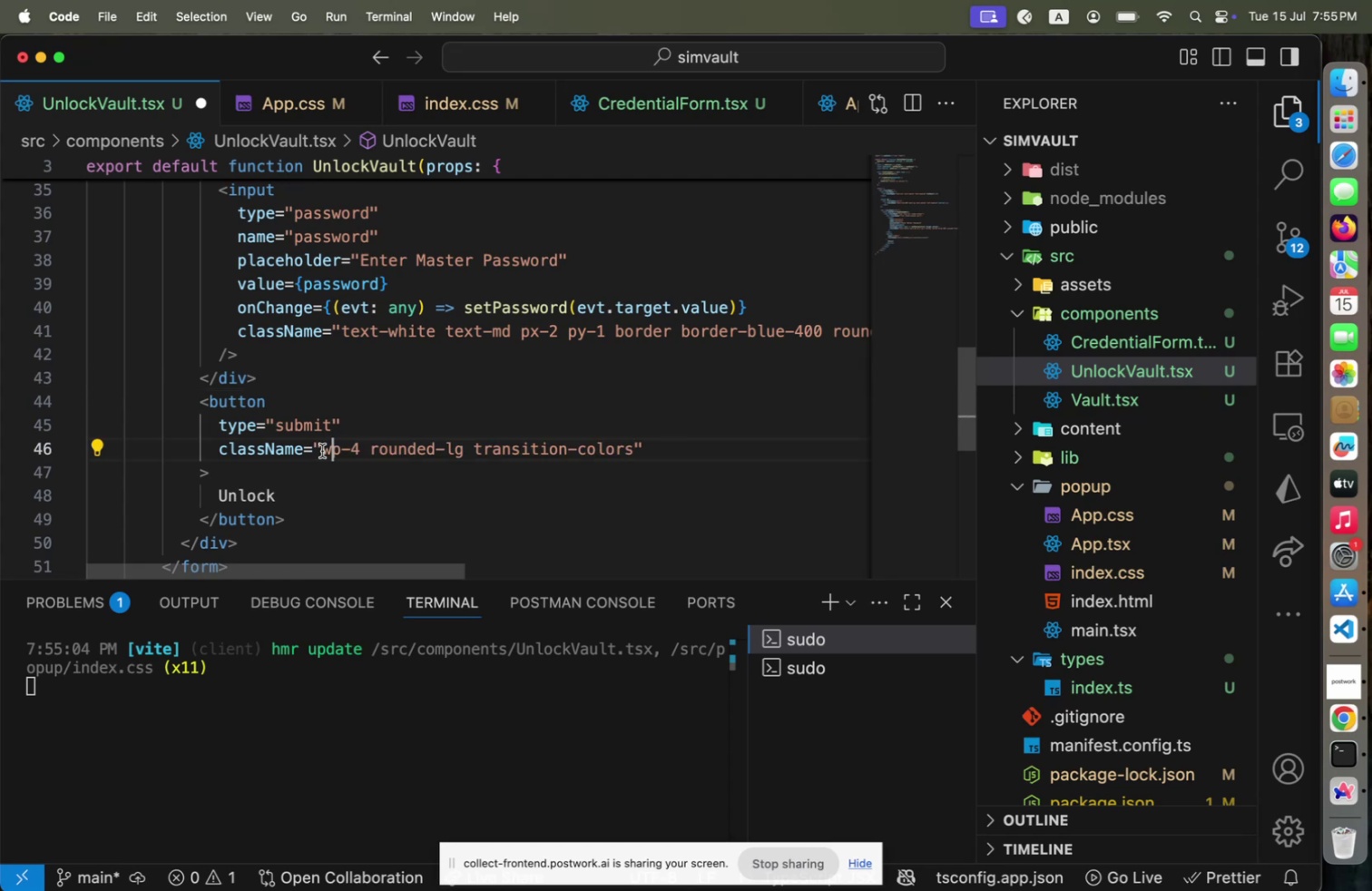 
type(w-16 )
 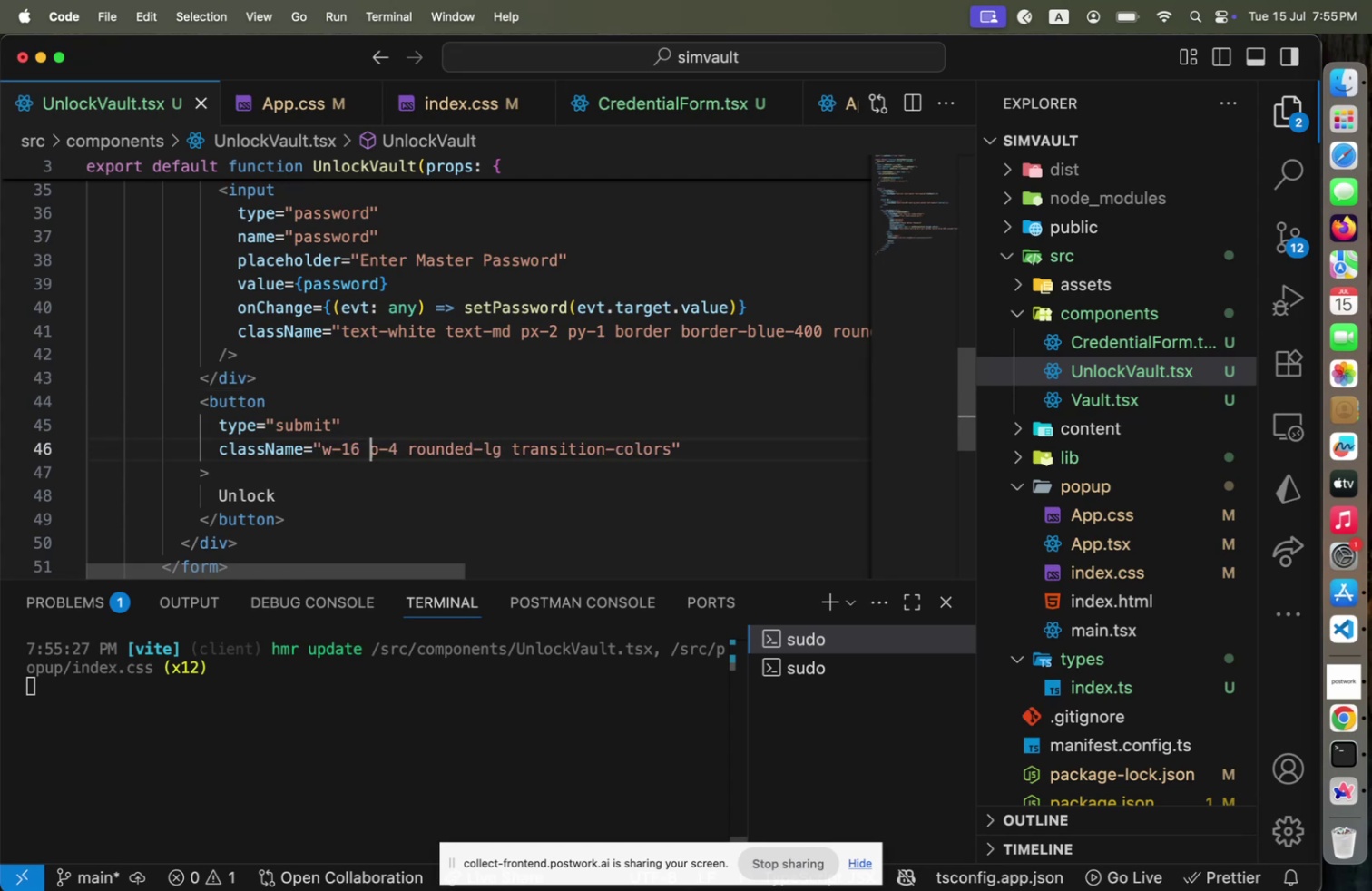 
key(Meta+CommandLeft)
 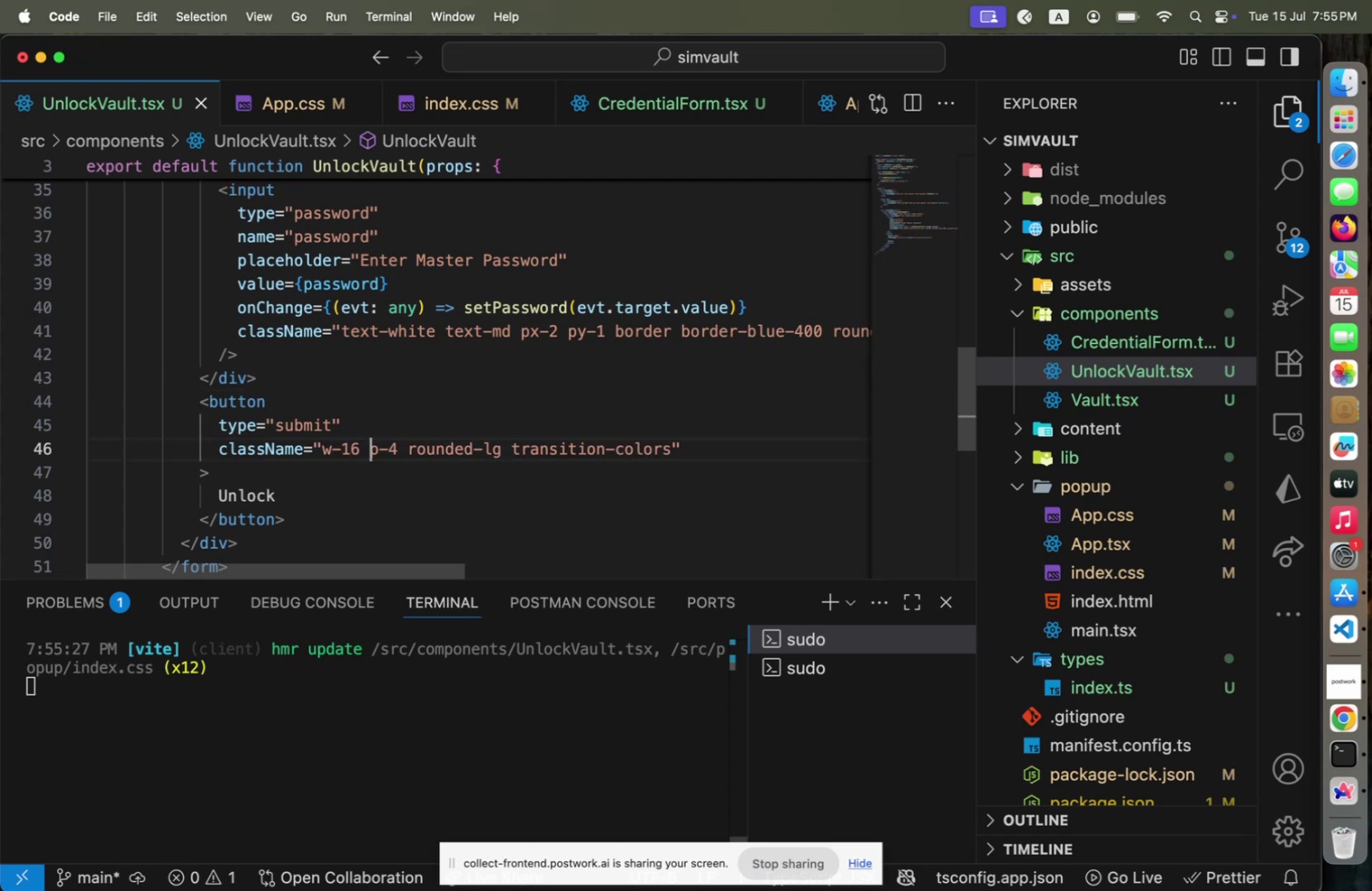 
key(Meta+S)
 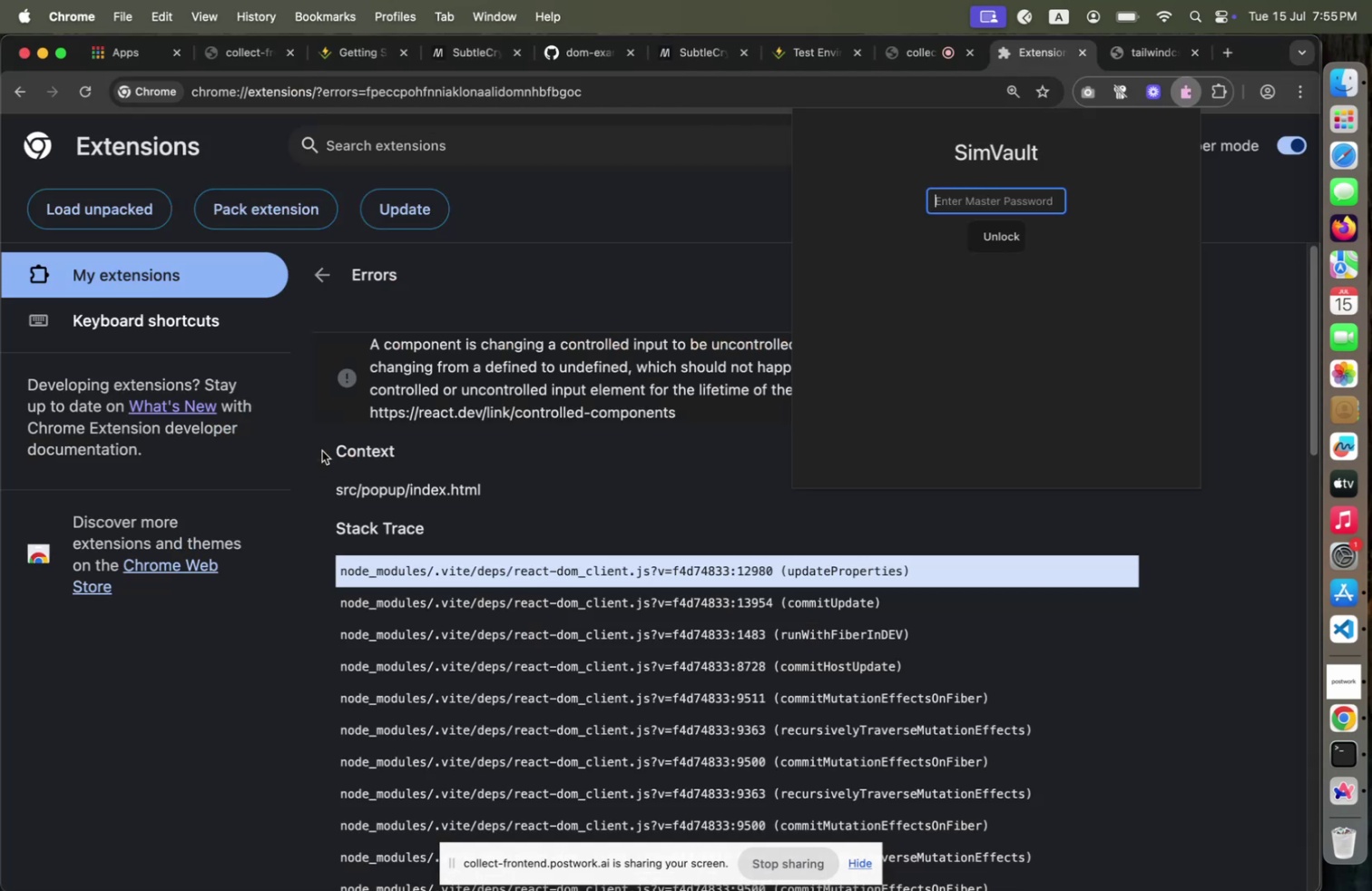 
key(Meta+CommandLeft)
 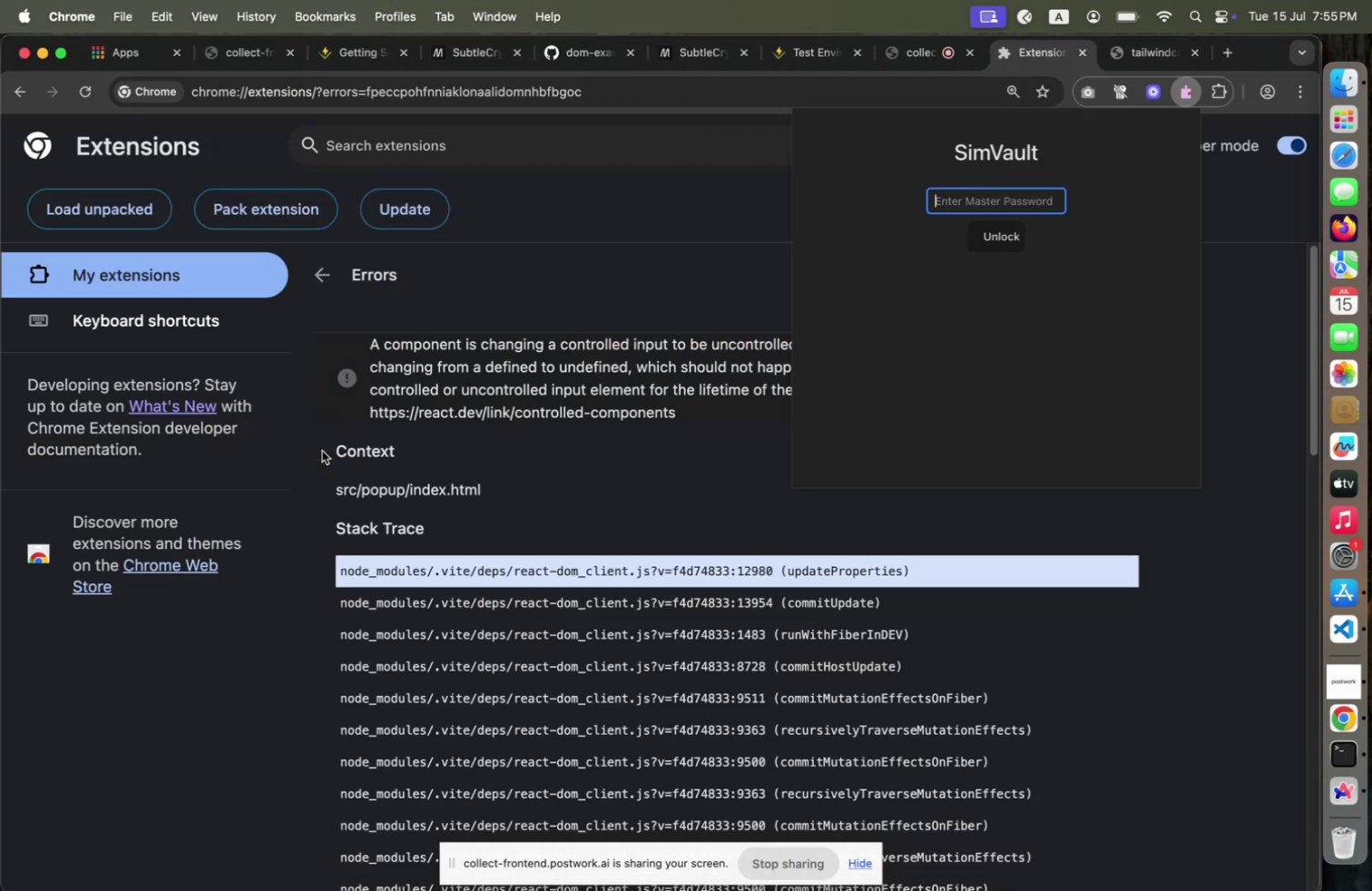 
hold_key(key=Tab, duration=0.82)
 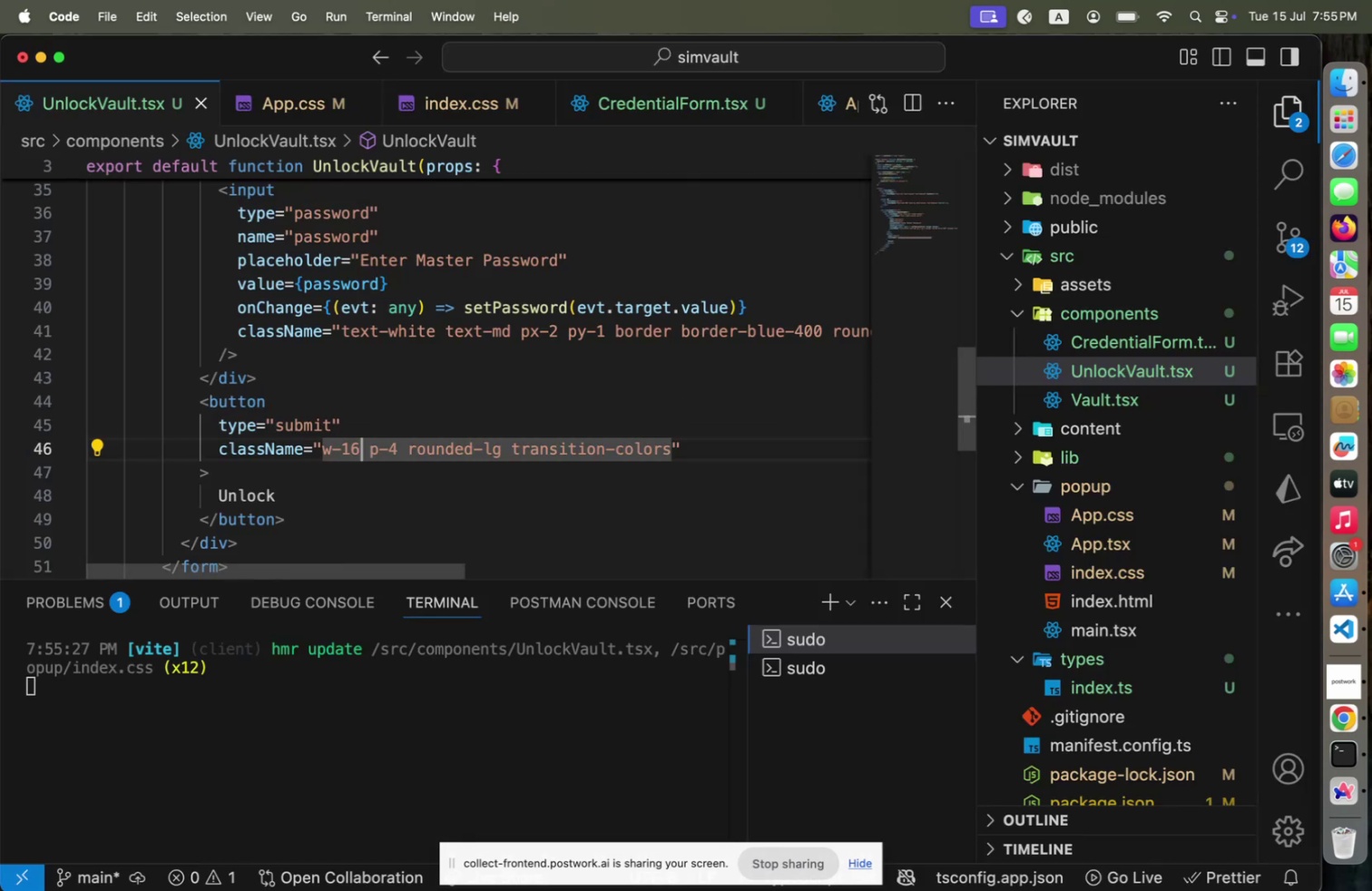 
key(Meta+CommandLeft)
 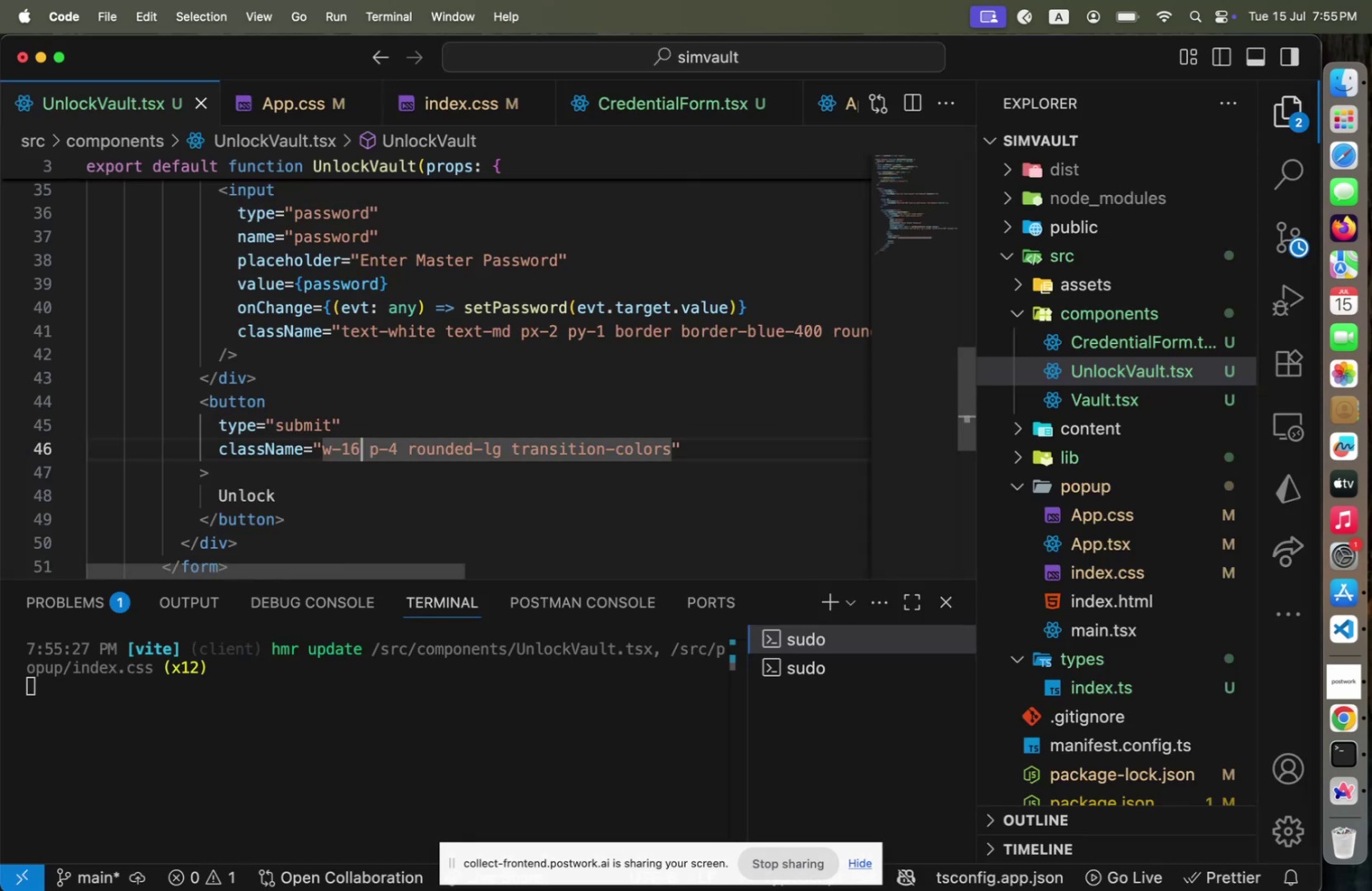 
key(ArrowLeft)
 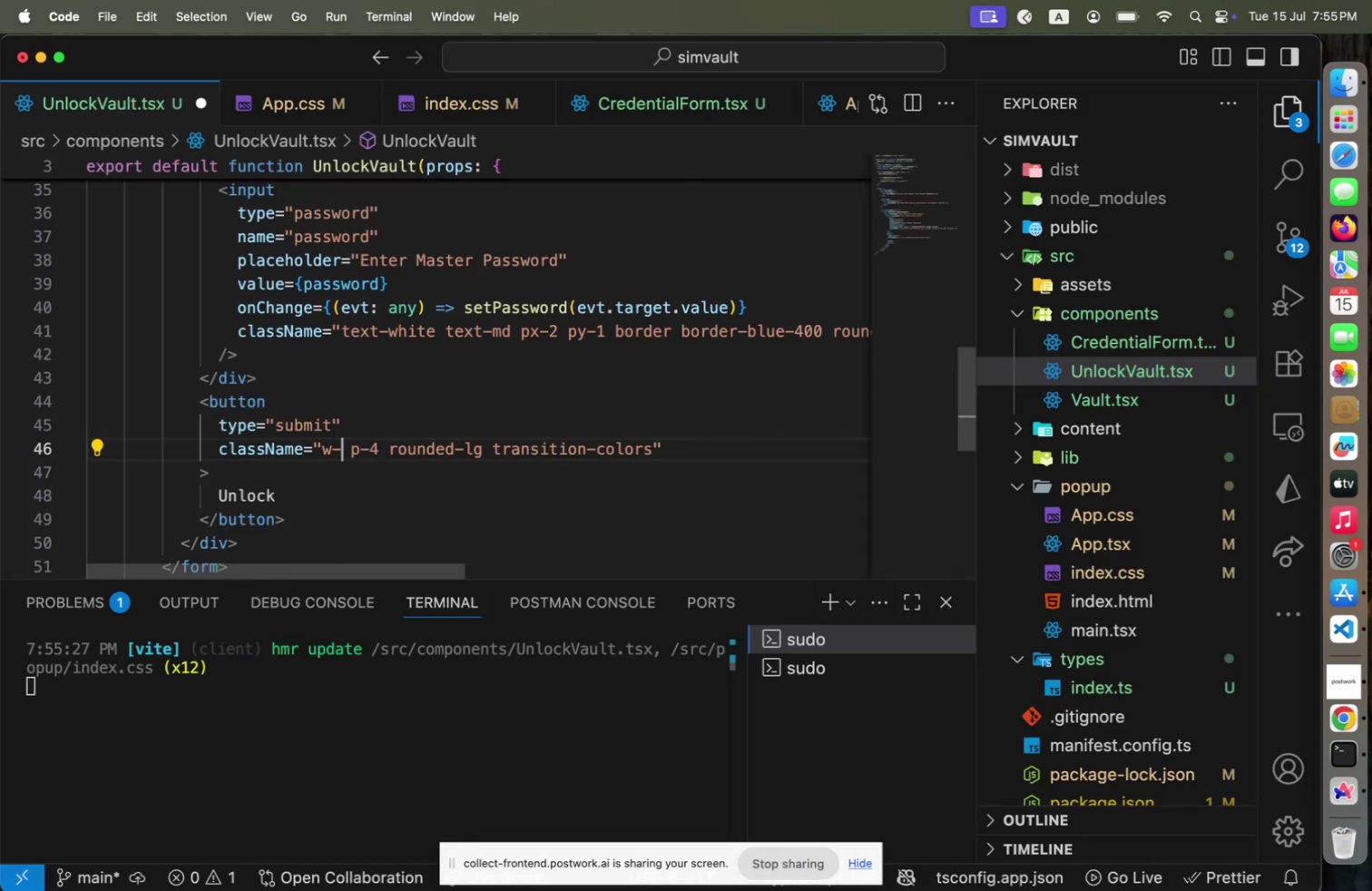 
key(Backspace)
 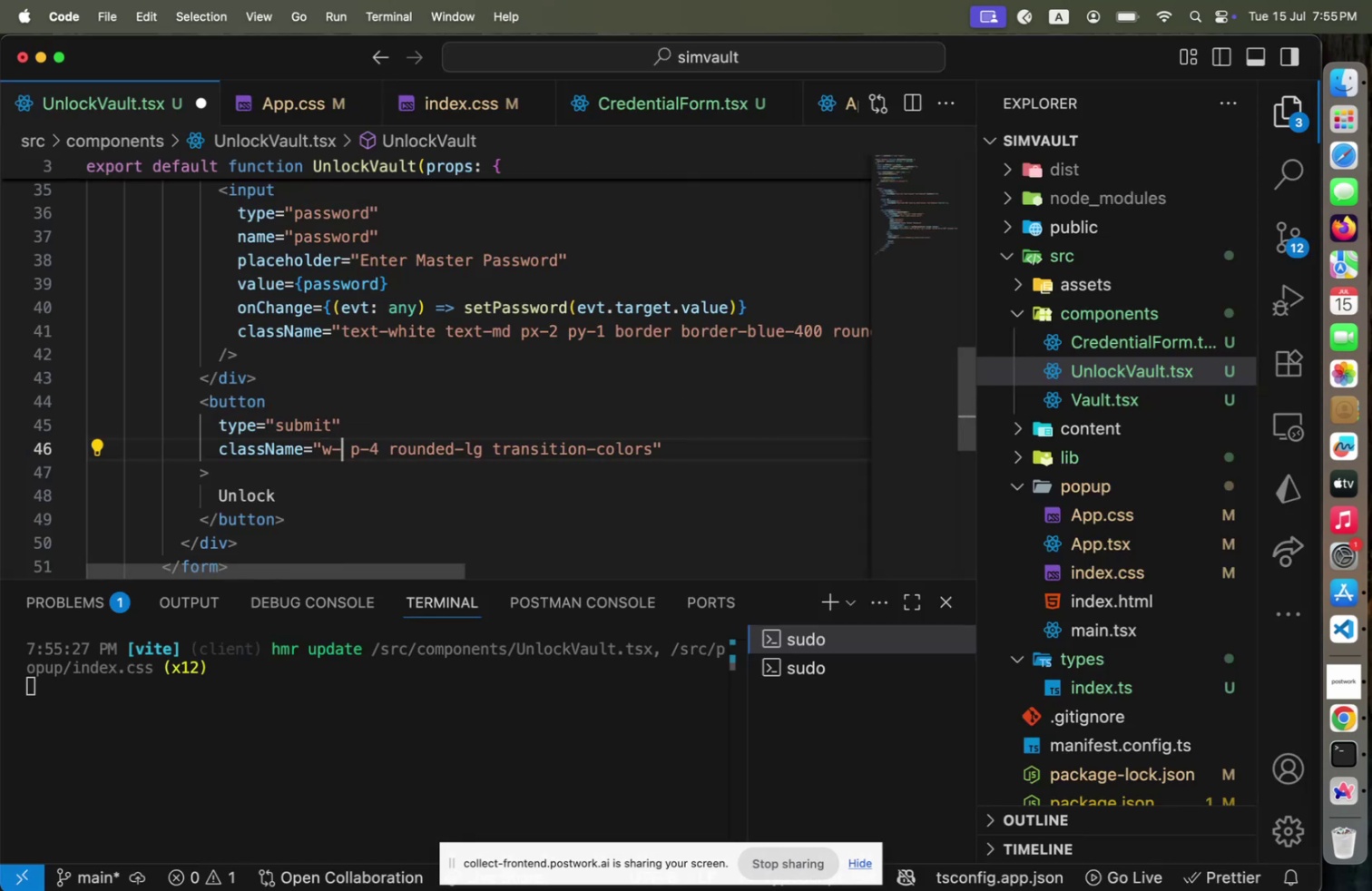 
key(Backspace)
 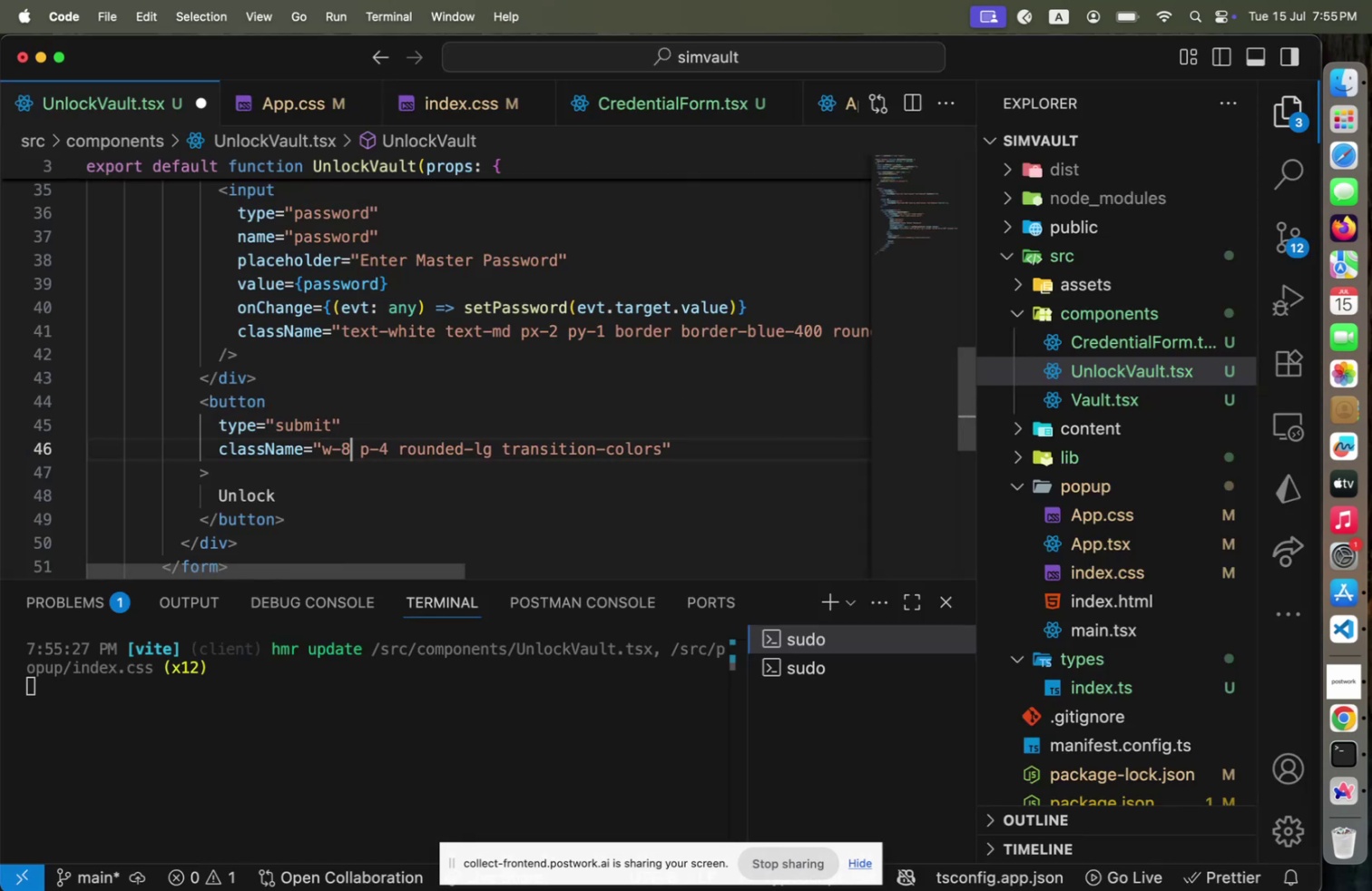 
key(8)
 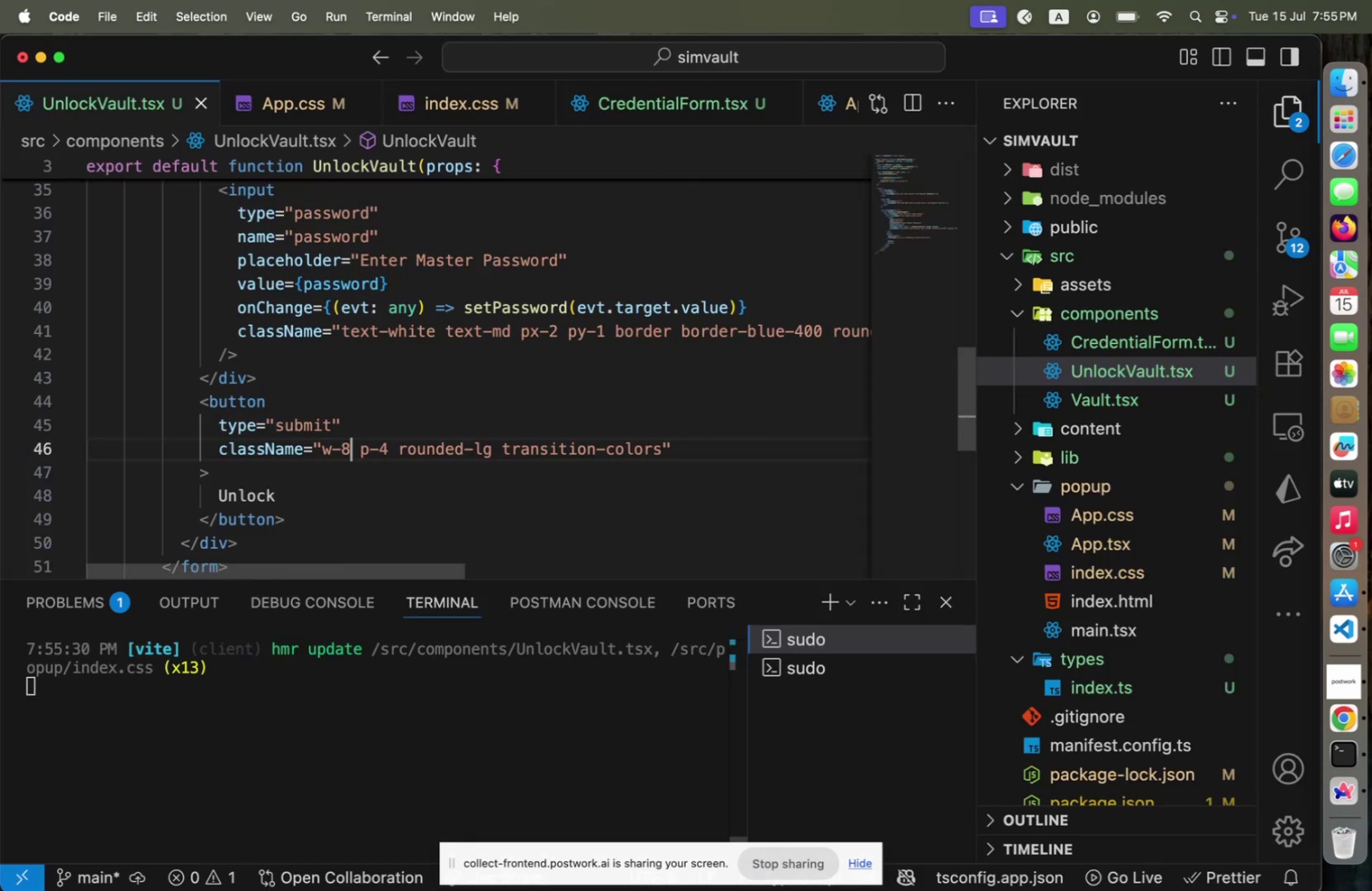 
key(Meta+CommandLeft)
 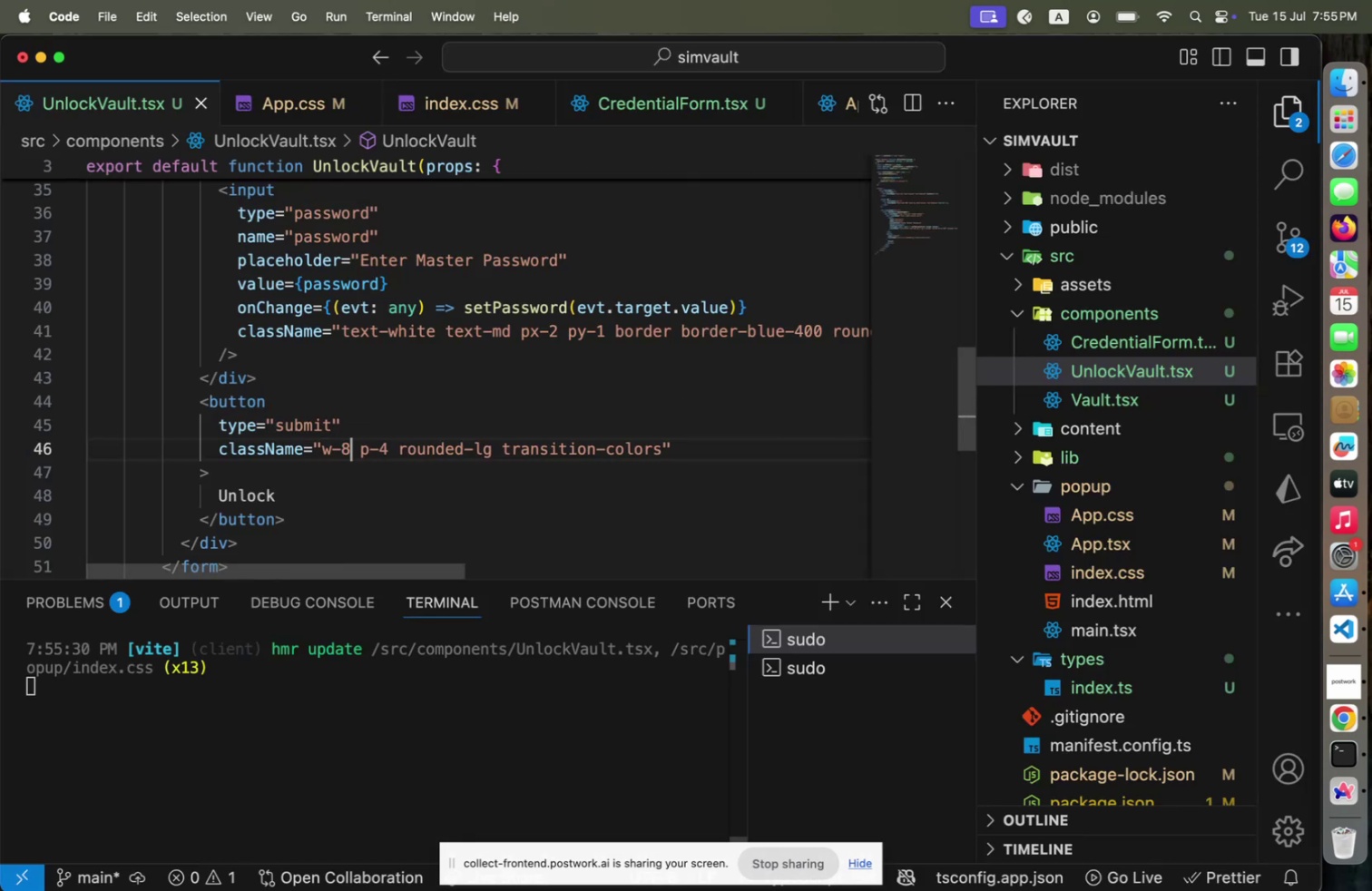 
key(Meta+S)
 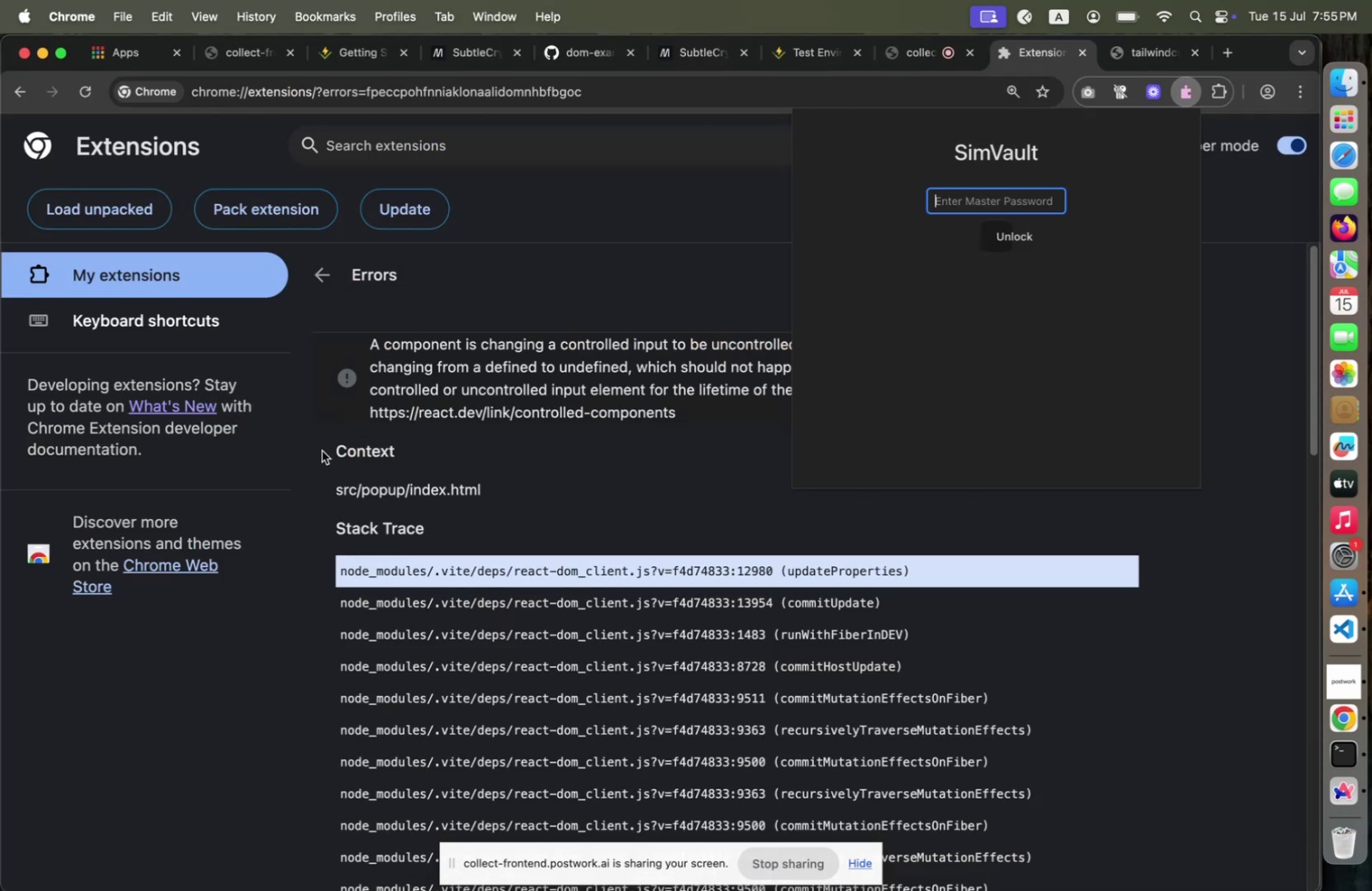 
key(Meta+CommandLeft)
 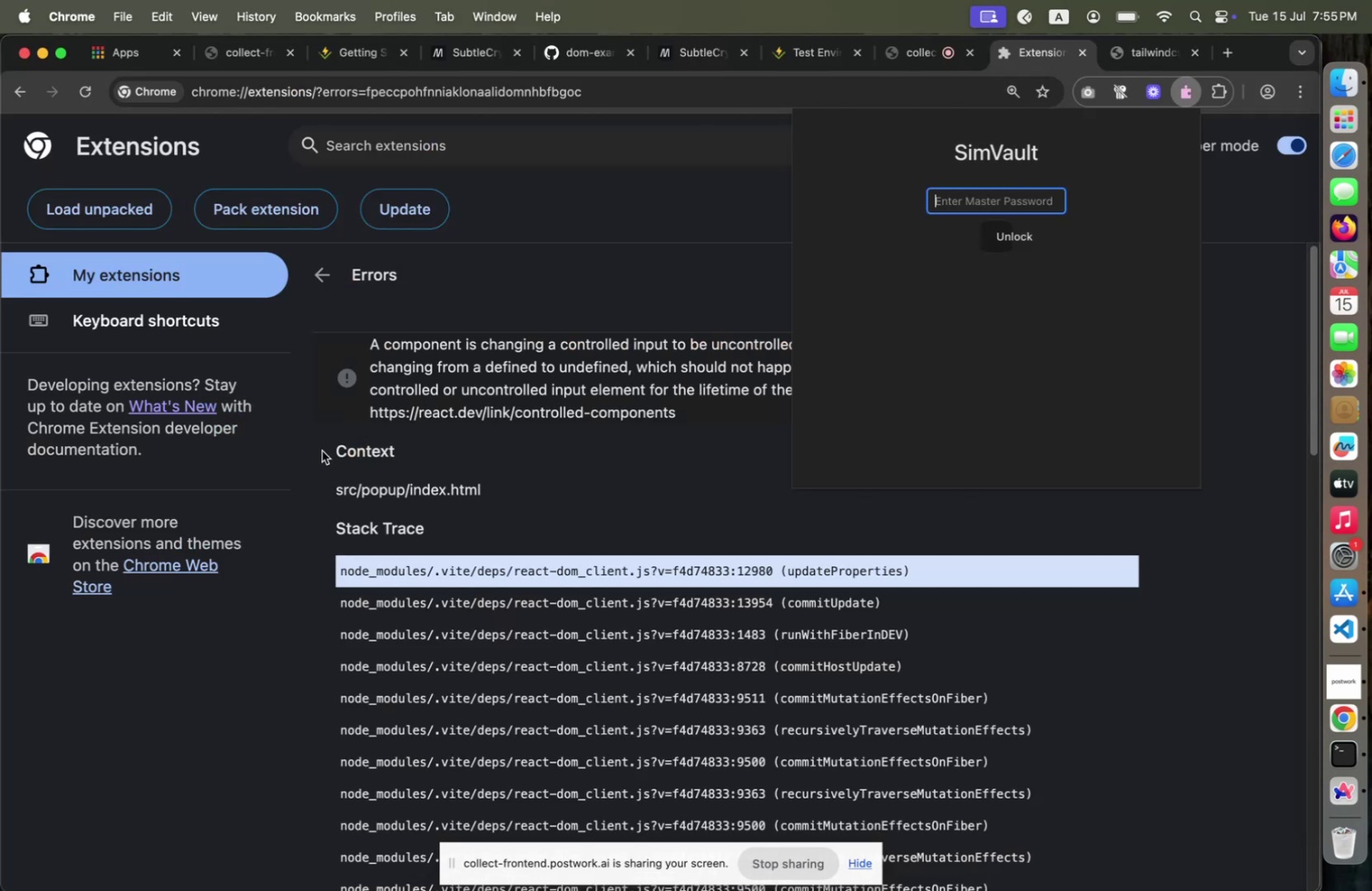 
hold_key(key=Tab, duration=0.95)
 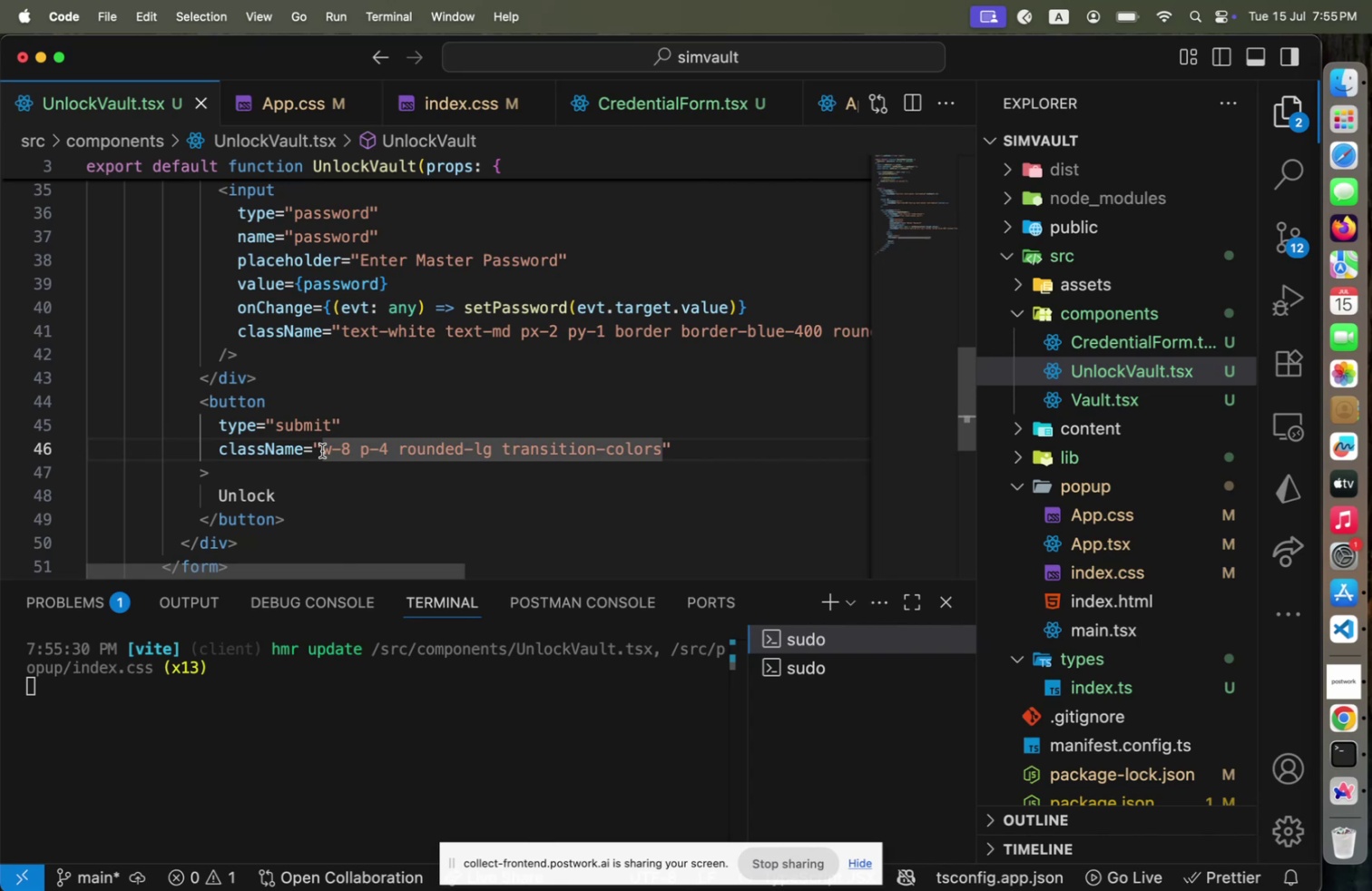 
key(Meta+CommandLeft)
 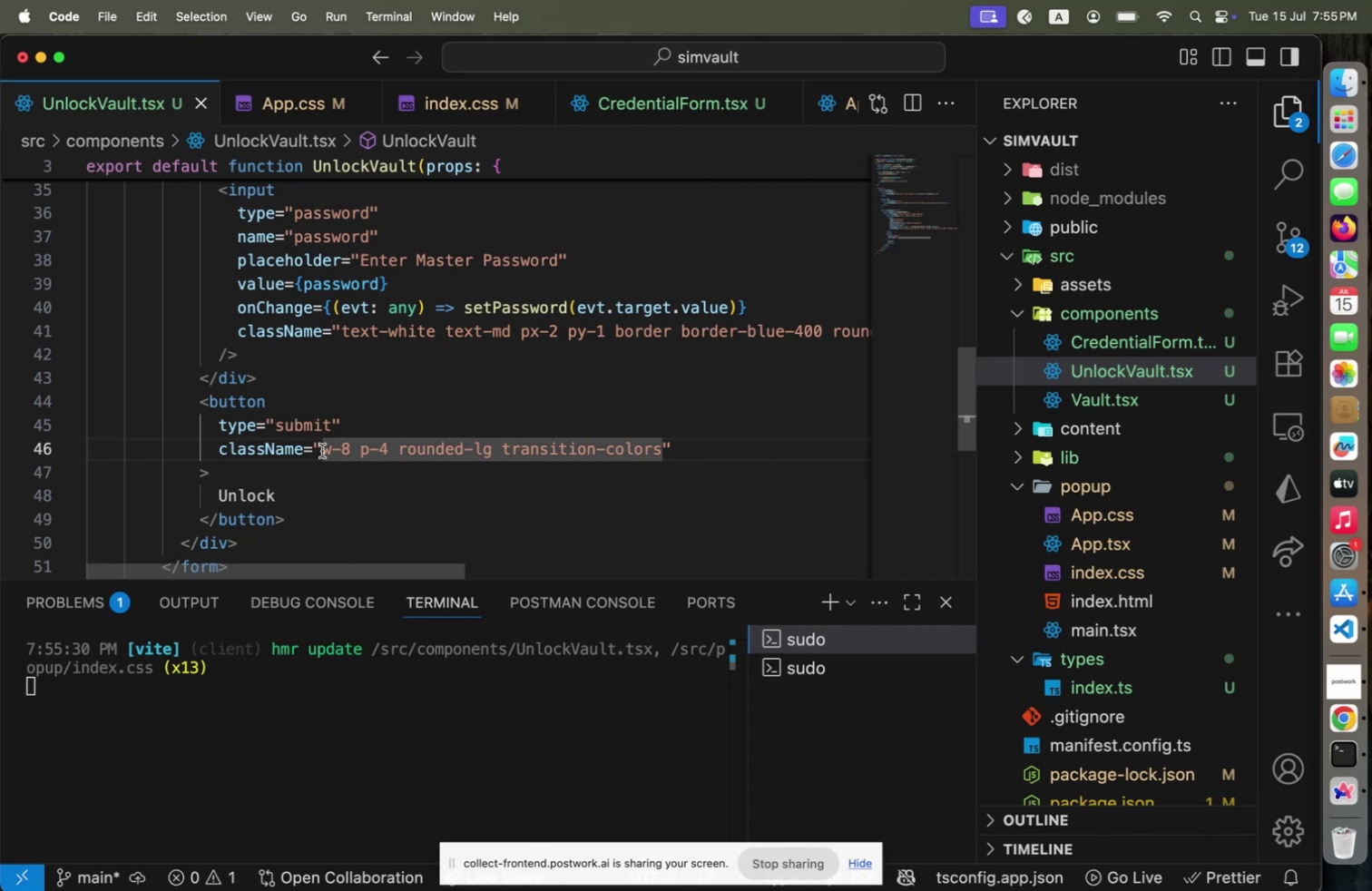 
key(Shift+ArrowLeft)
 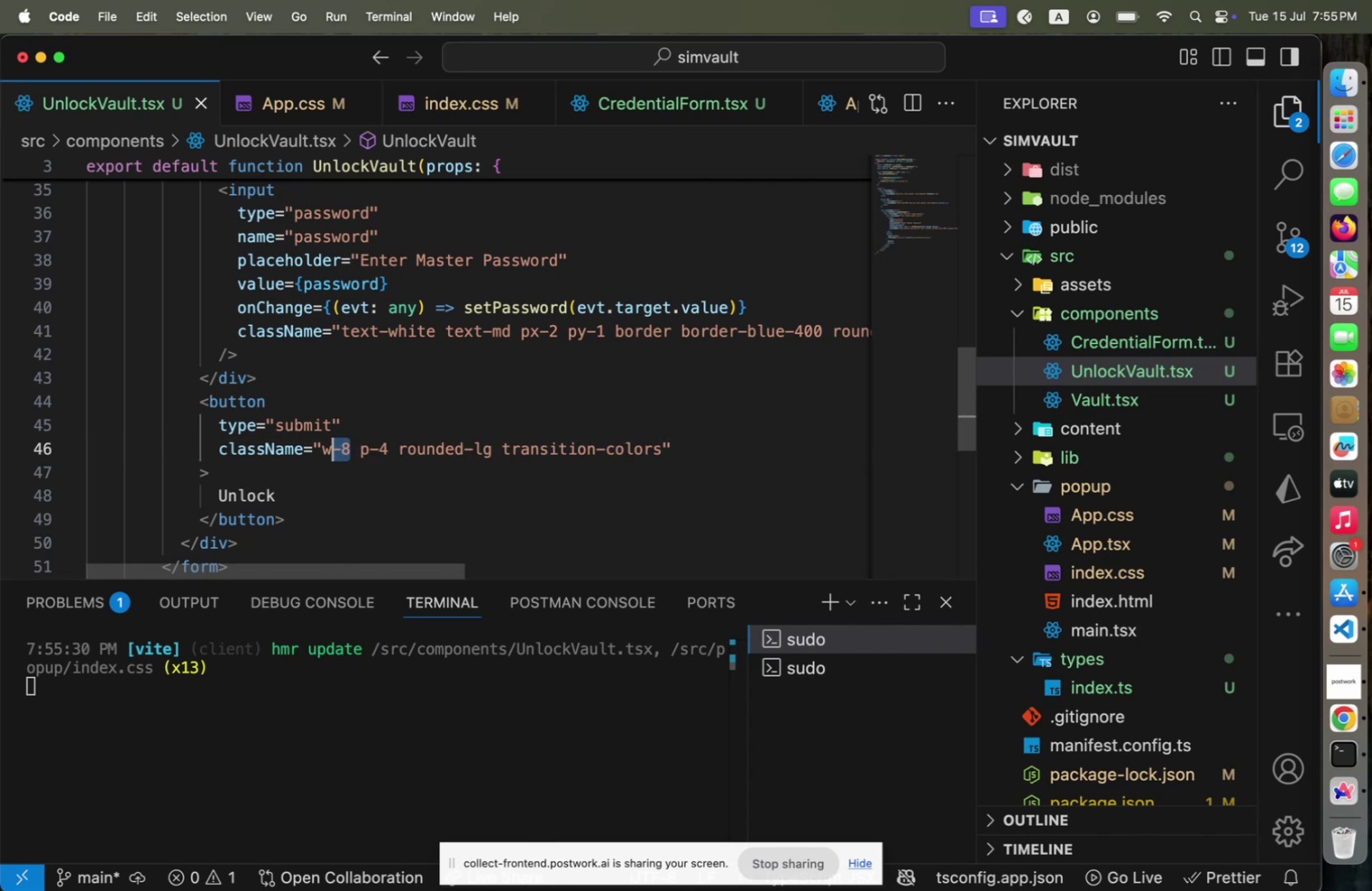 
key(Shift+ArrowLeft)
 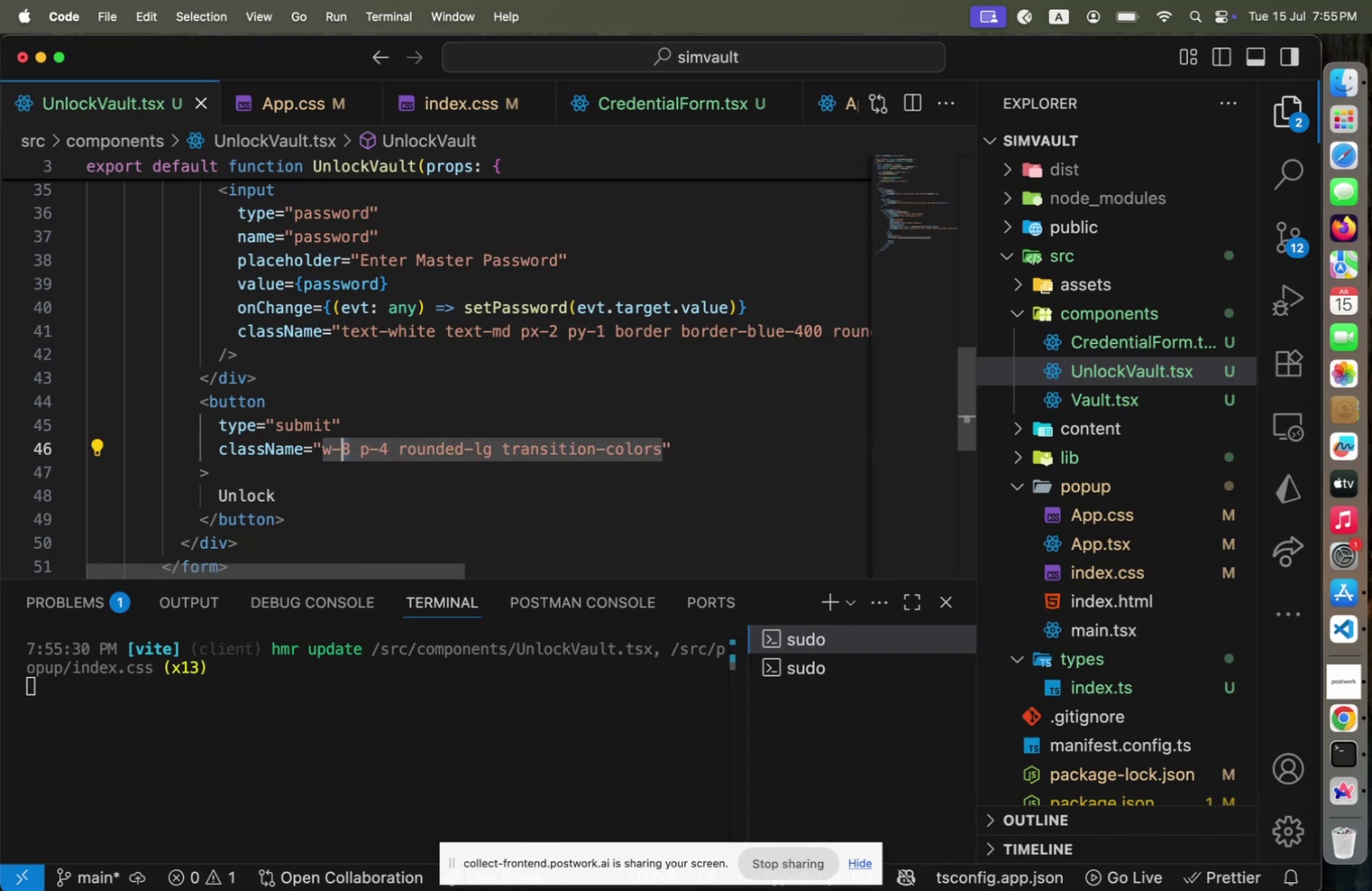 
key(Shift+ArrowRight)
 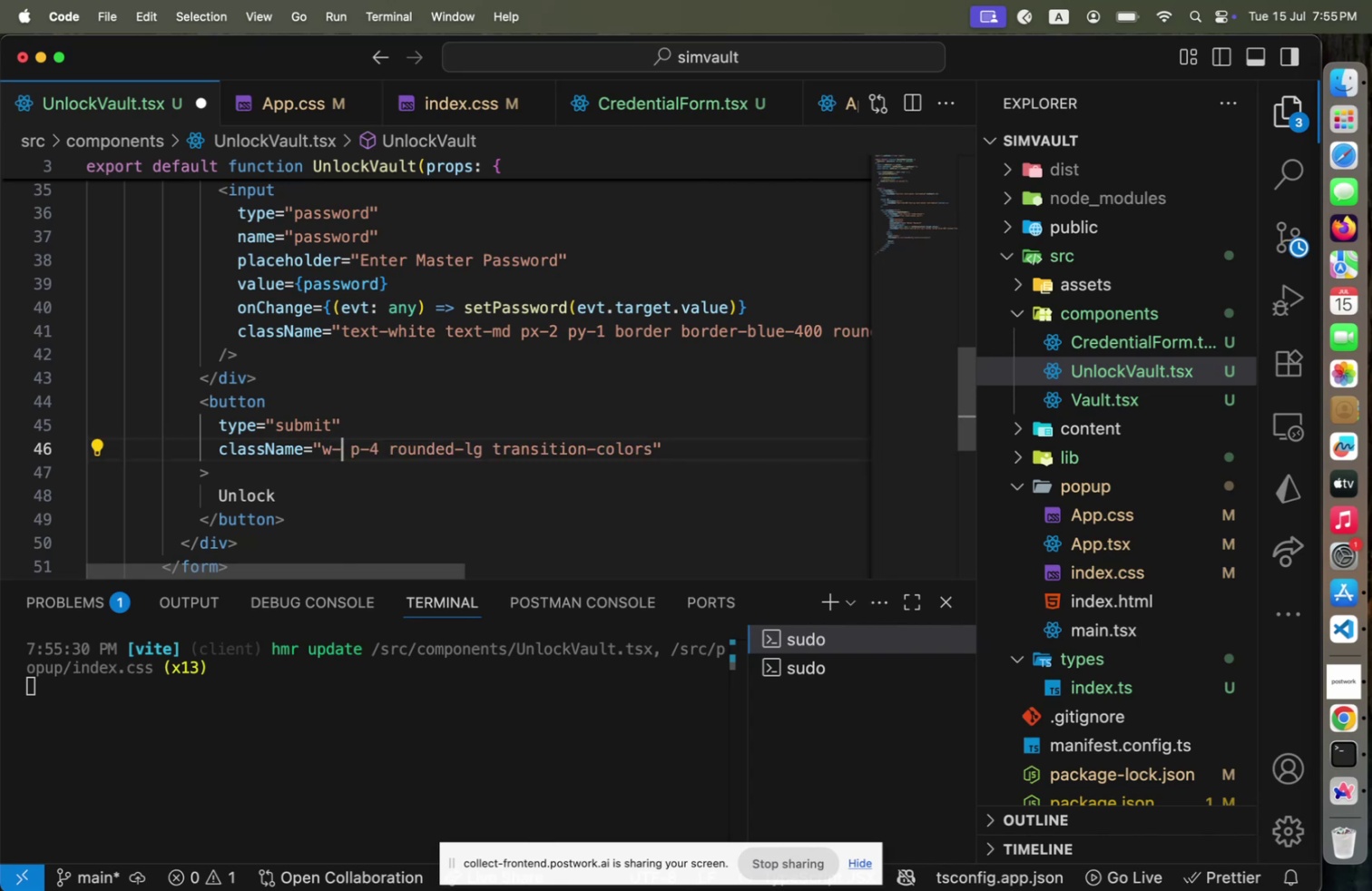 
key(Backspace)
type([30ch)
 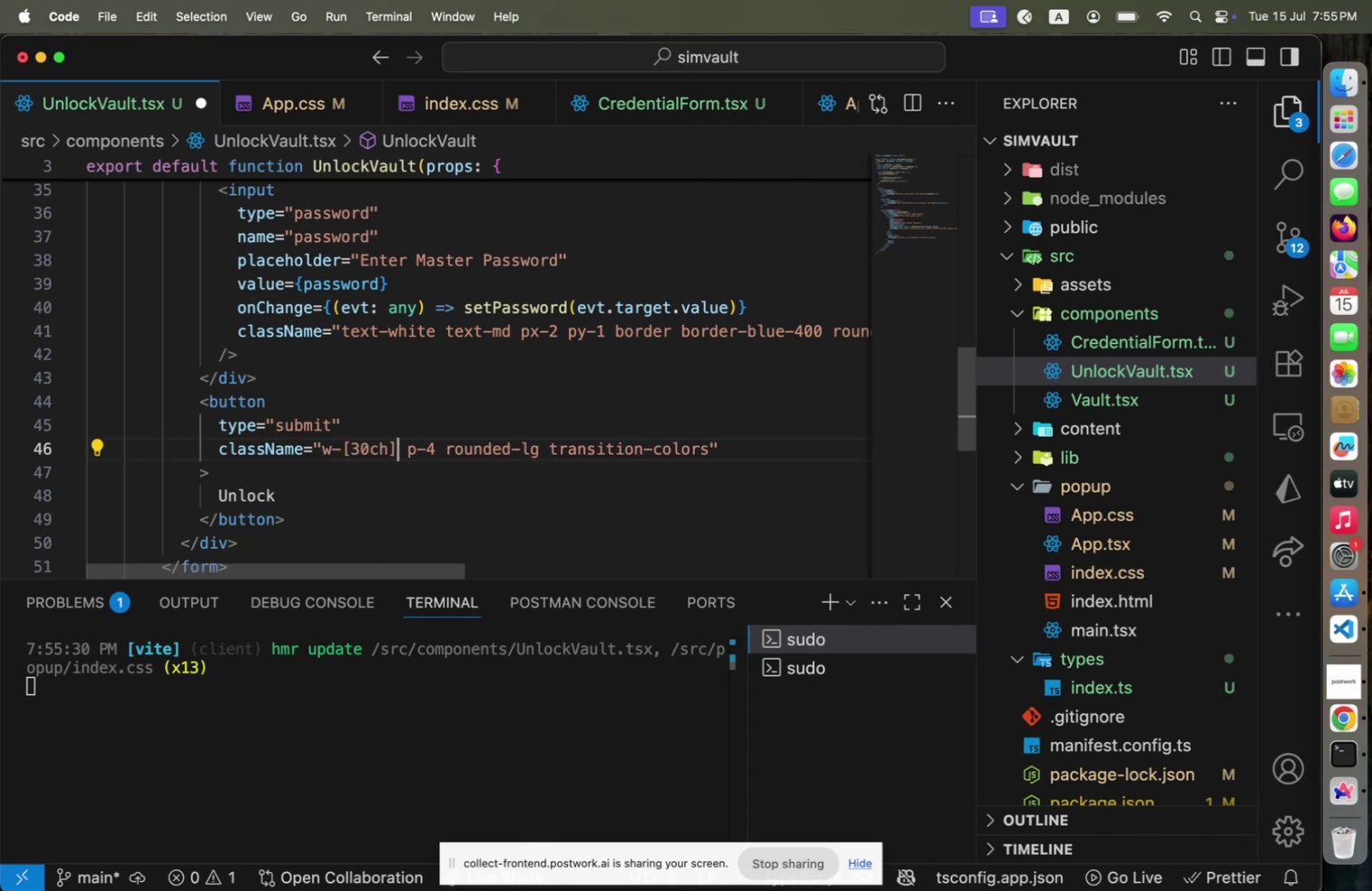 
key(ArrowRight)
 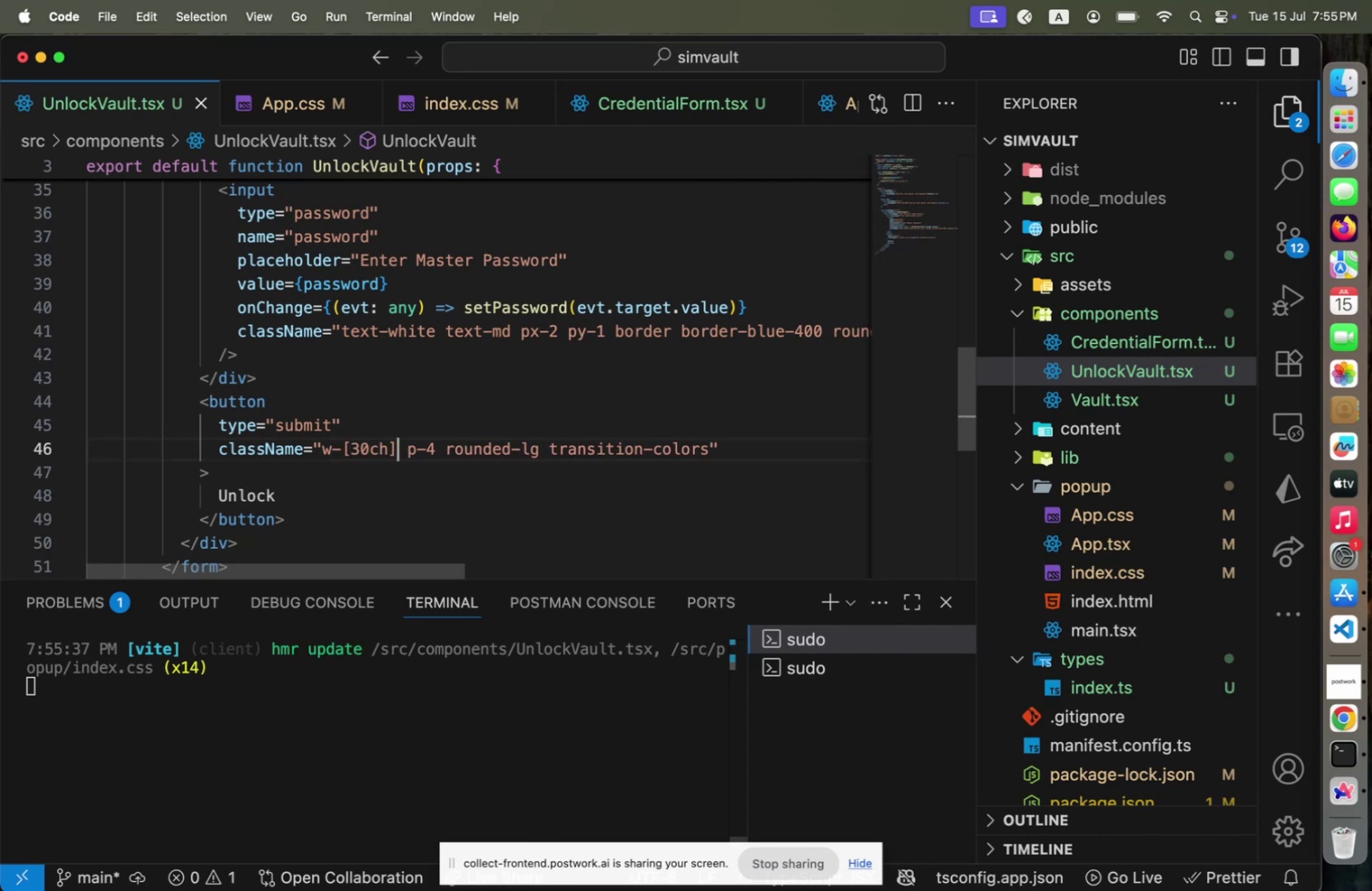 
key(Meta+CommandLeft)
 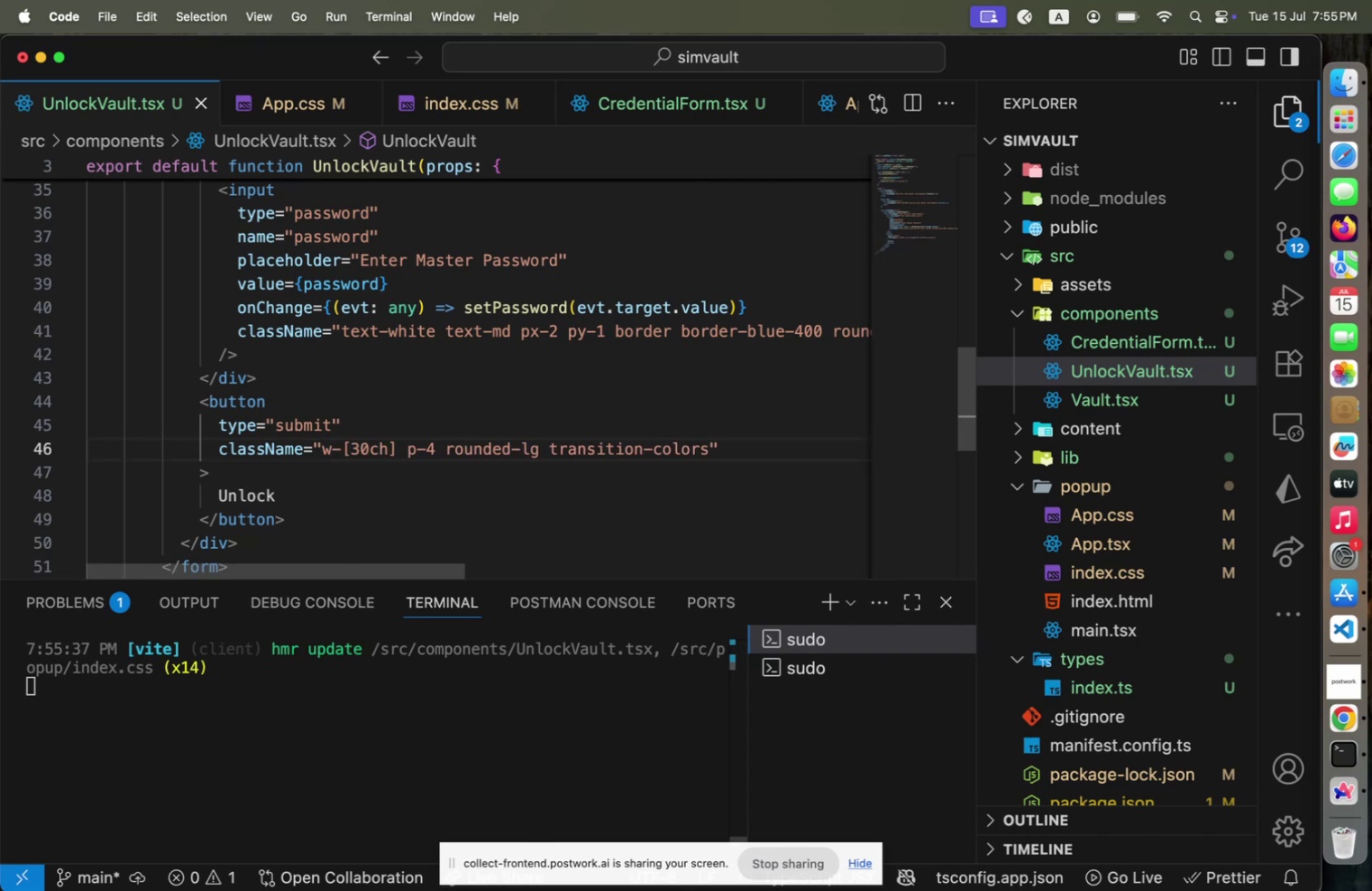 
key(Meta+S)
 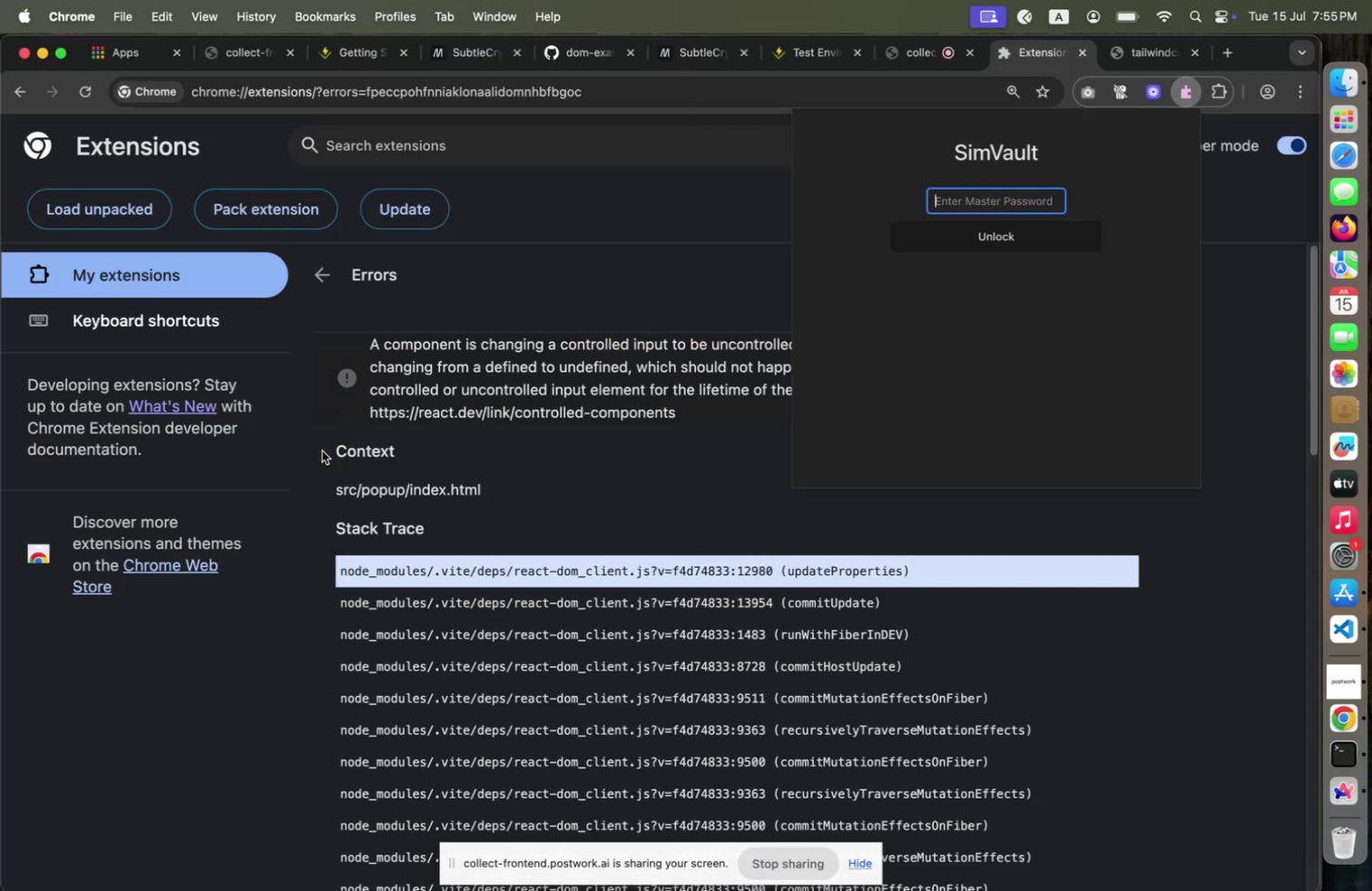 
key(Meta+CommandLeft)
 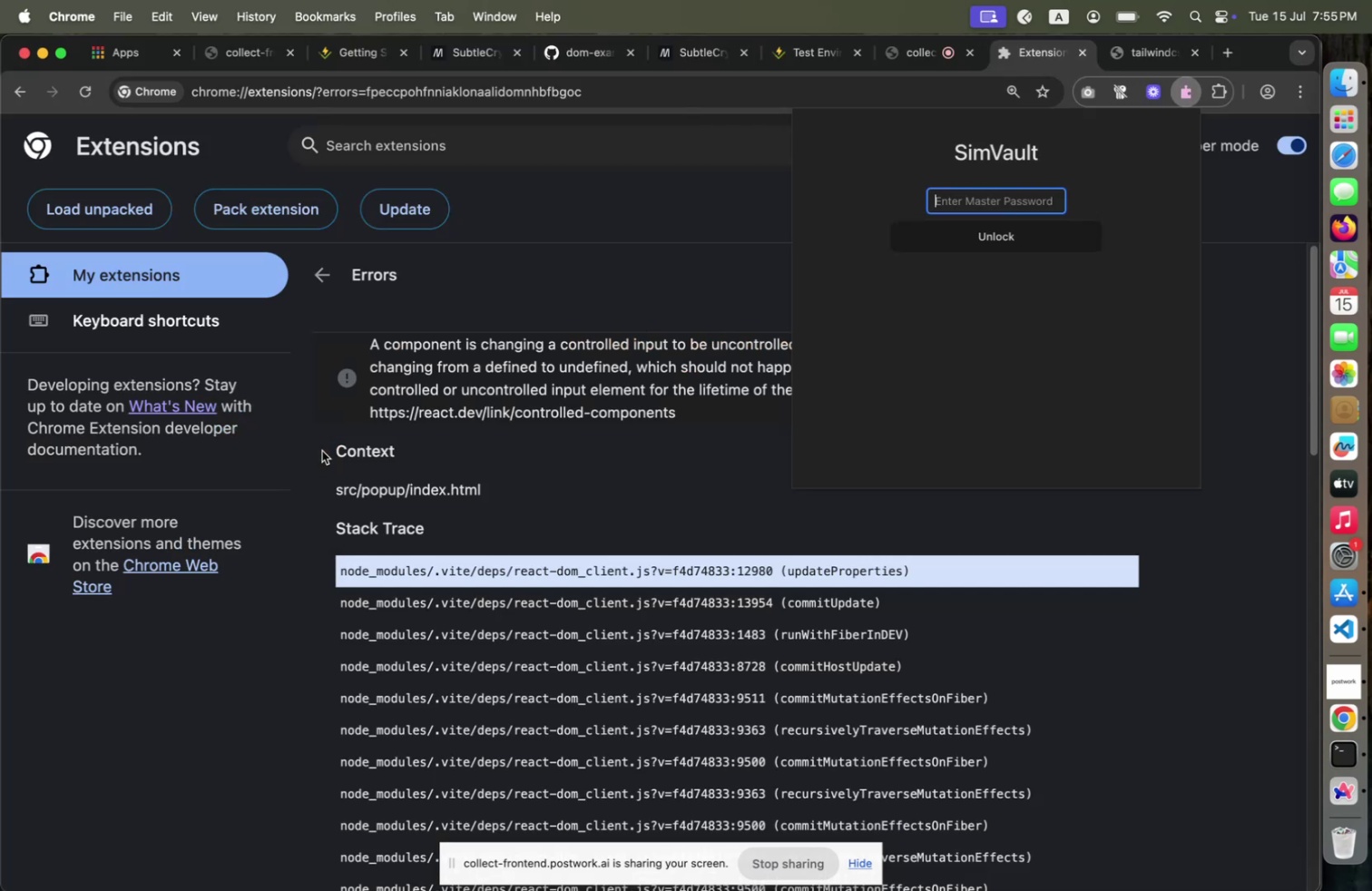 
hold_key(key=Tab, duration=1.16)
 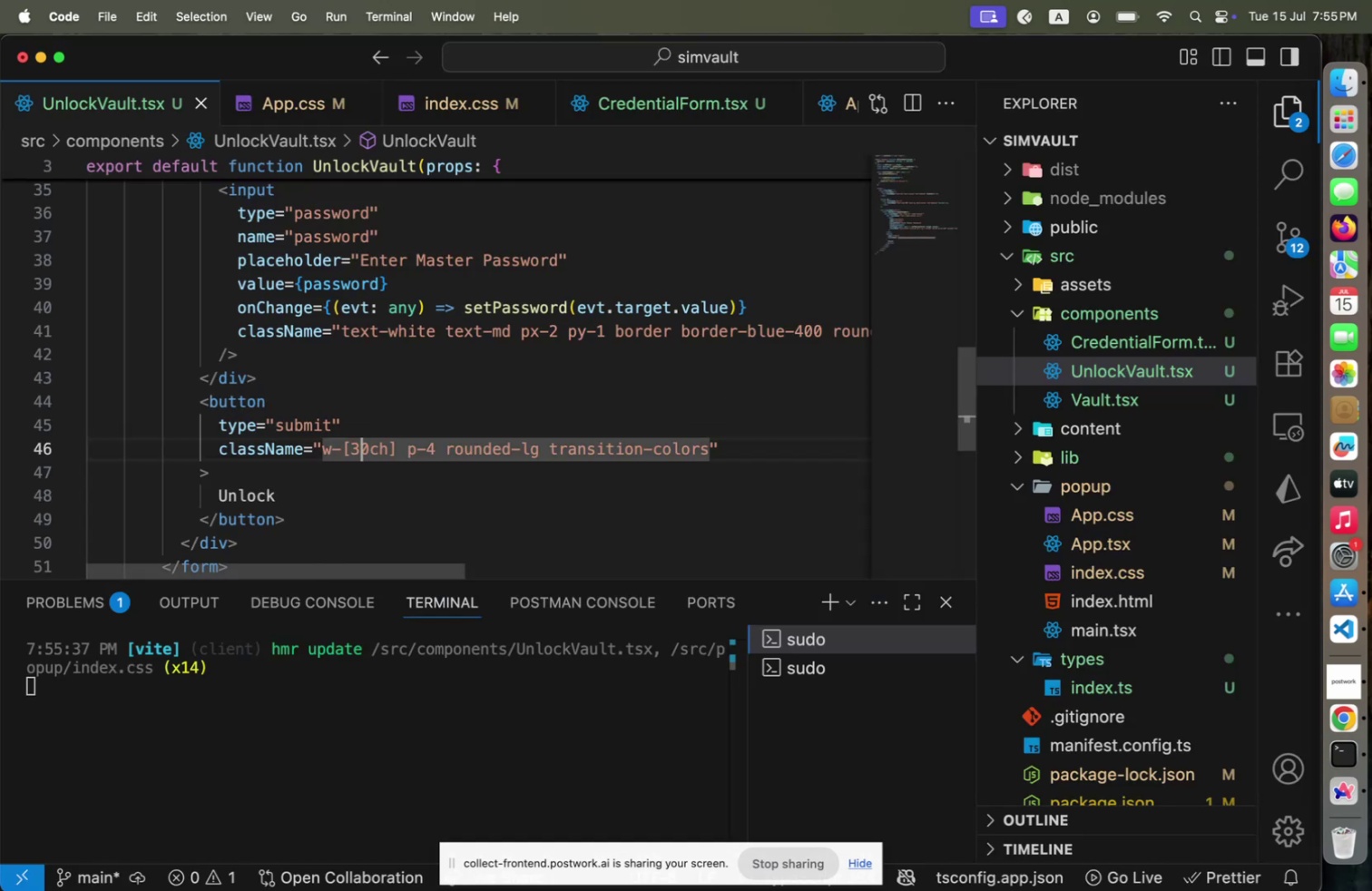 
key(Meta+CommandLeft)
 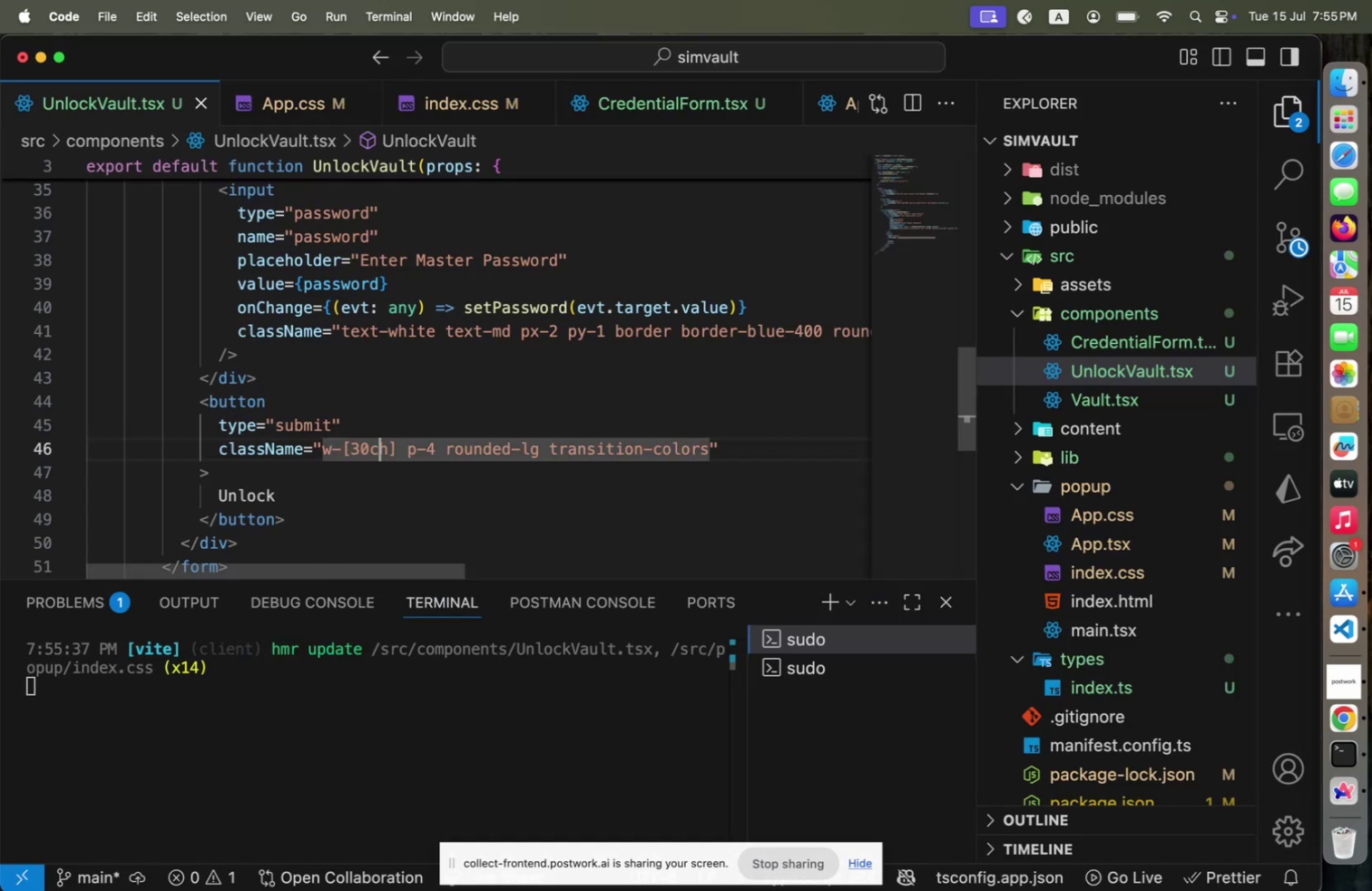 
key(ArrowLeft)
 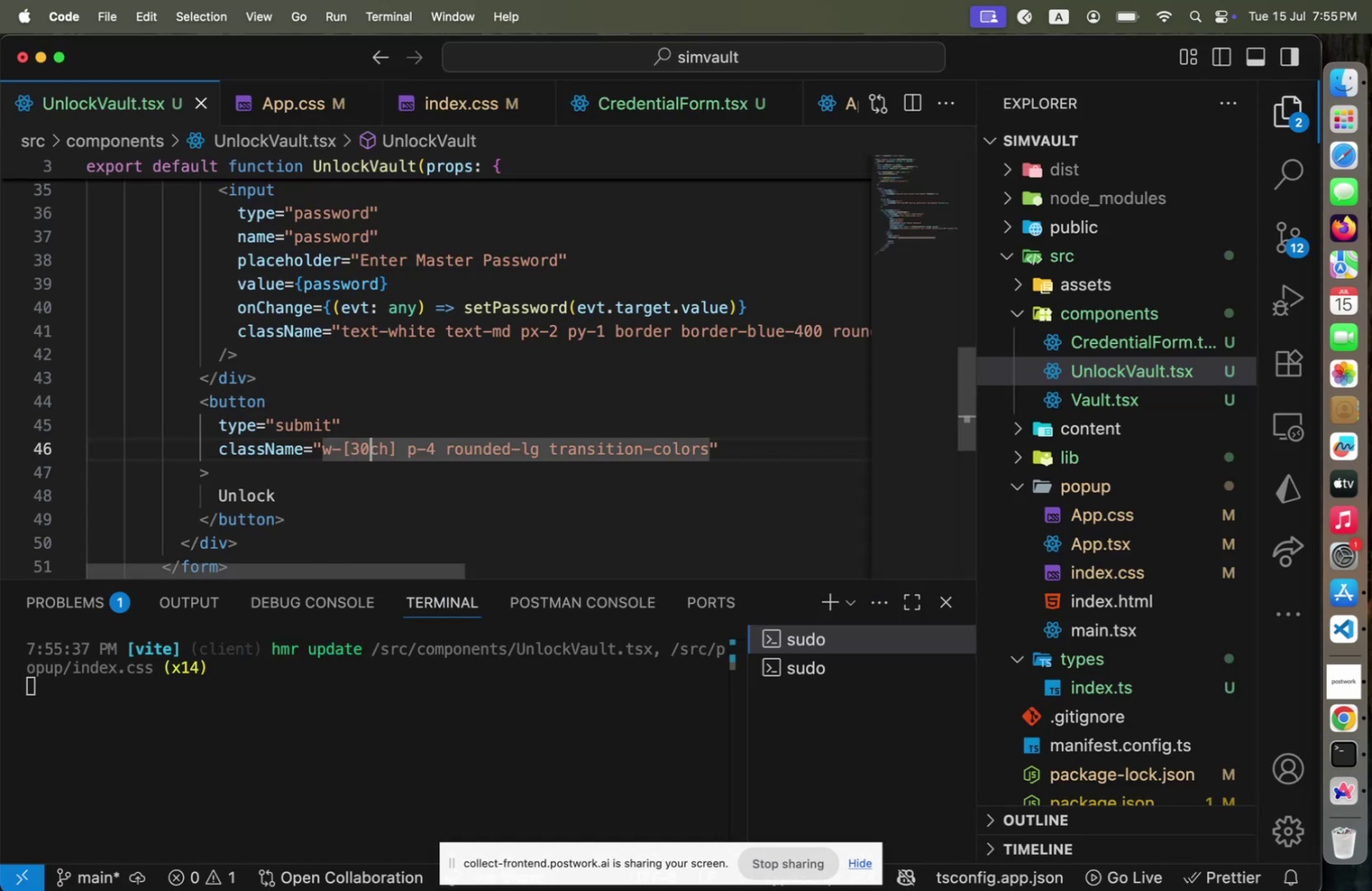 
key(ArrowLeft)
 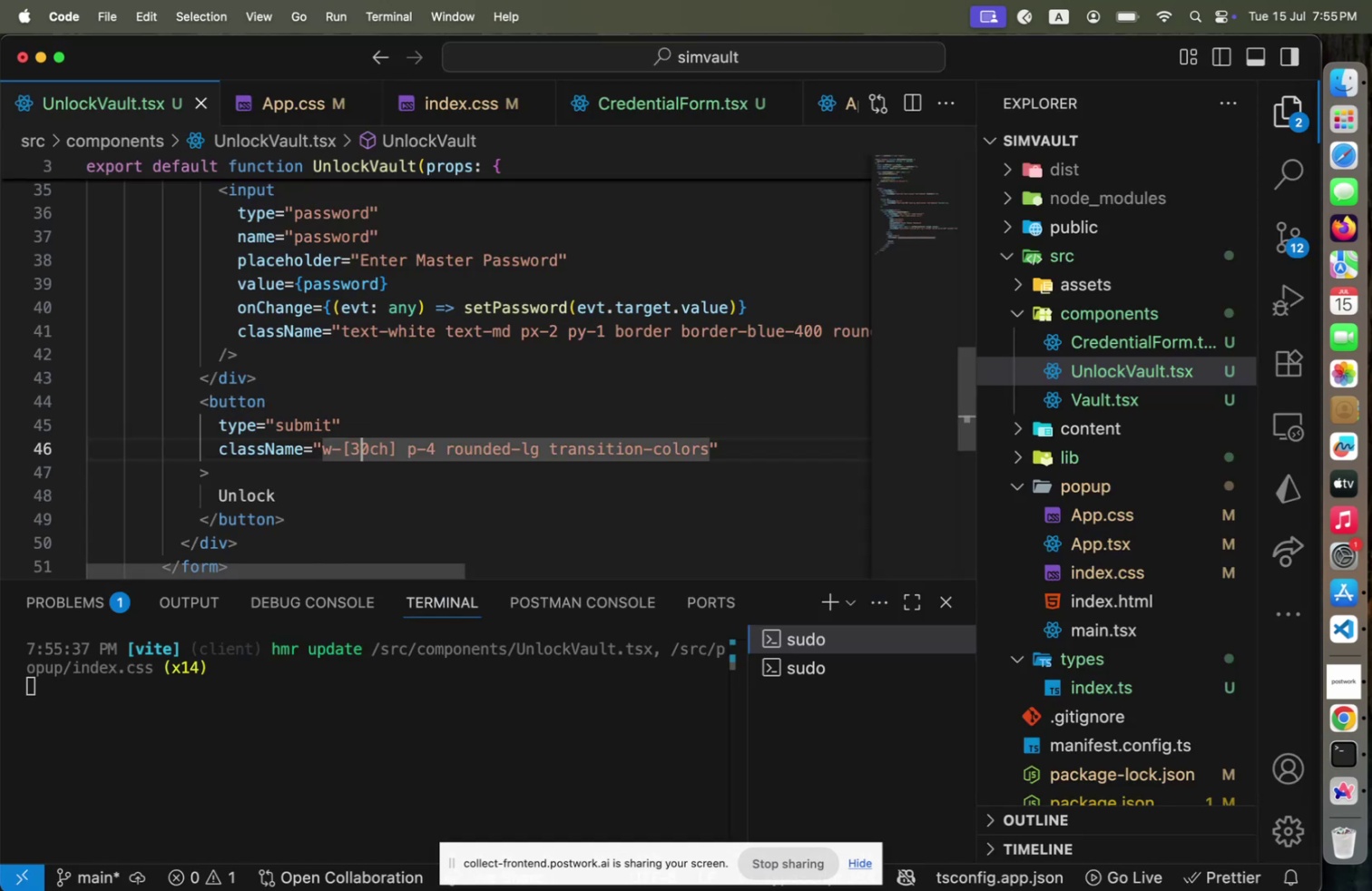 
key(ArrowLeft)
 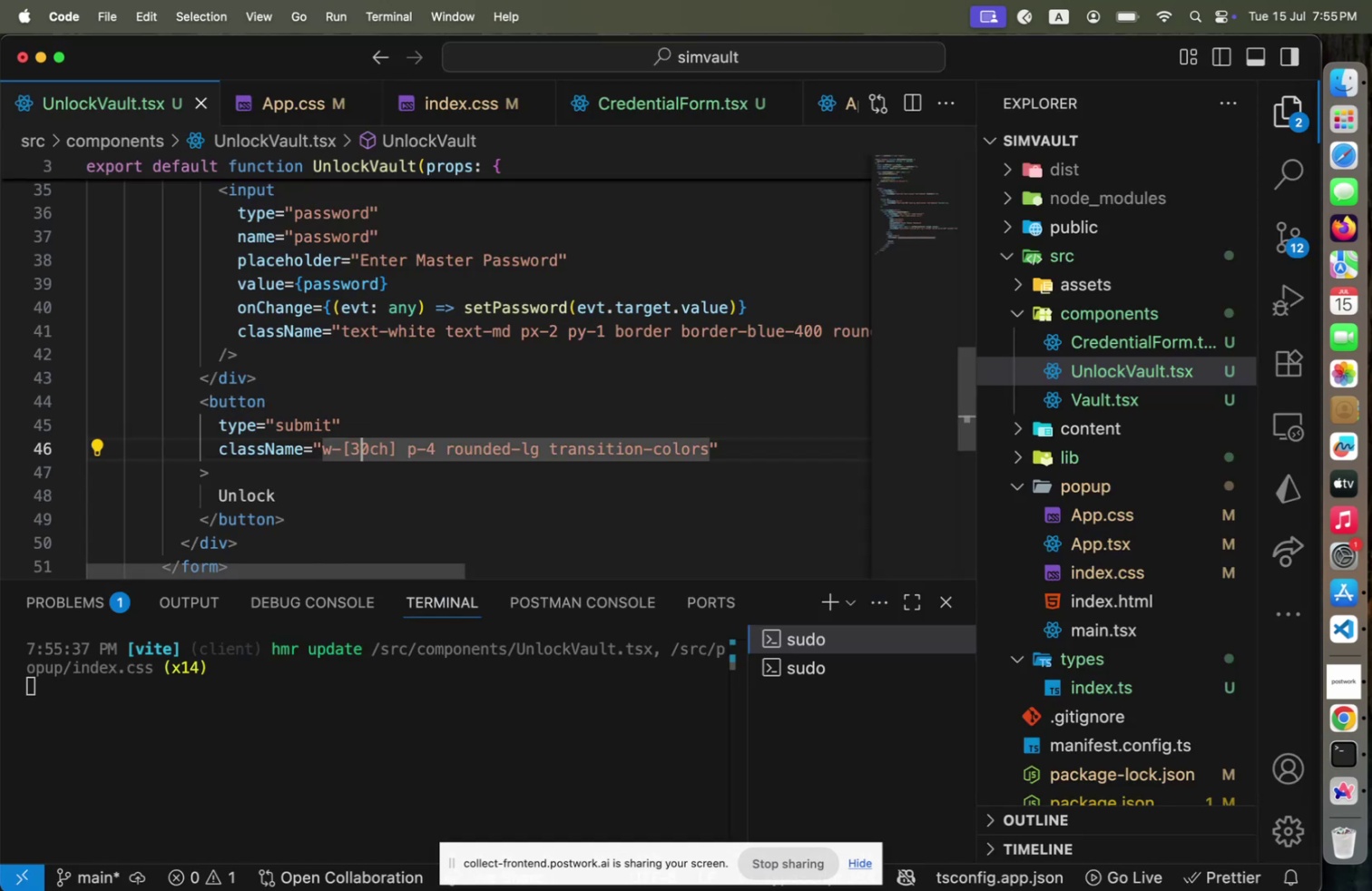 
key(ArrowLeft)
 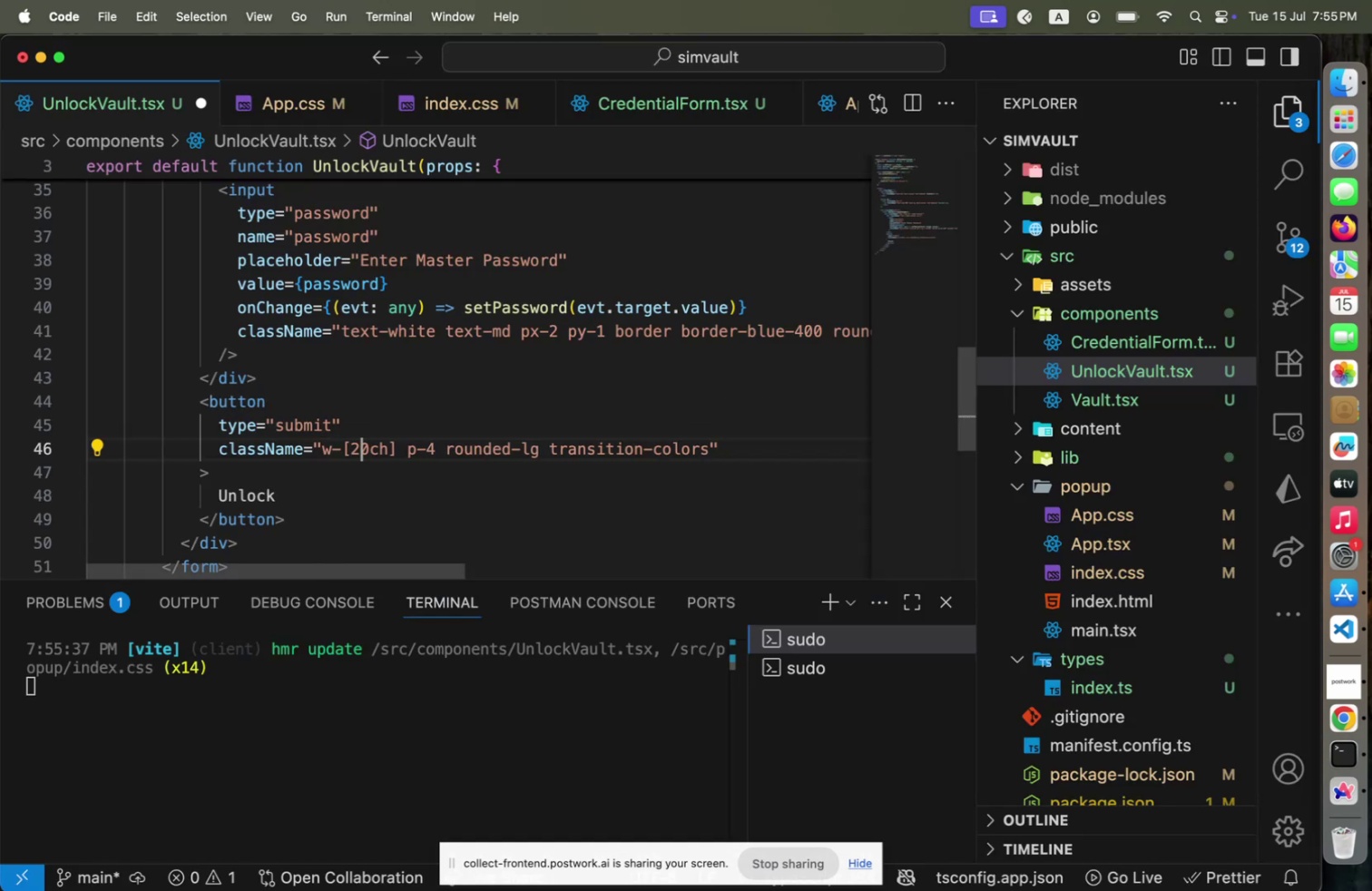 
key(Backspace)
 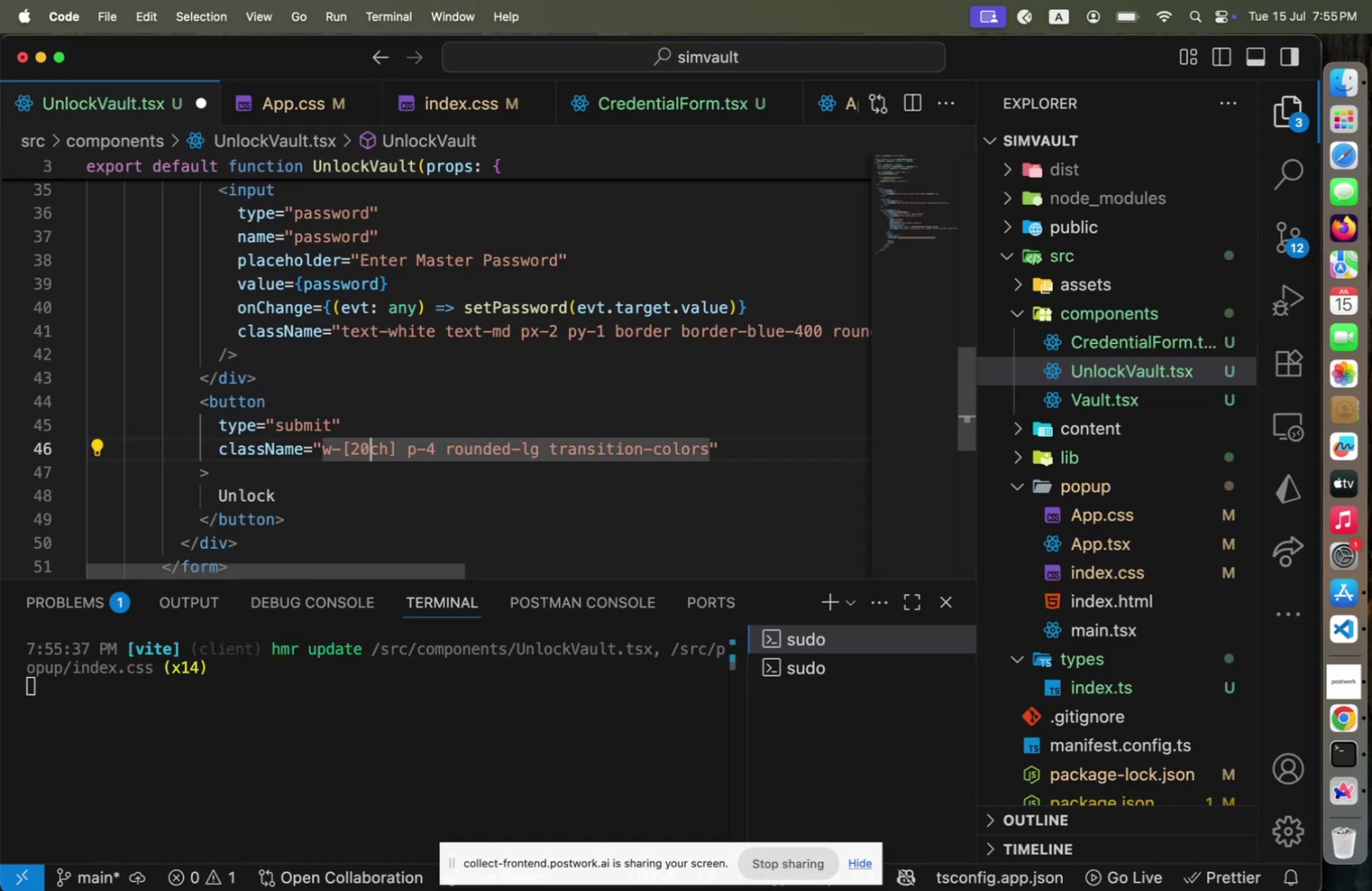 
key(2)
 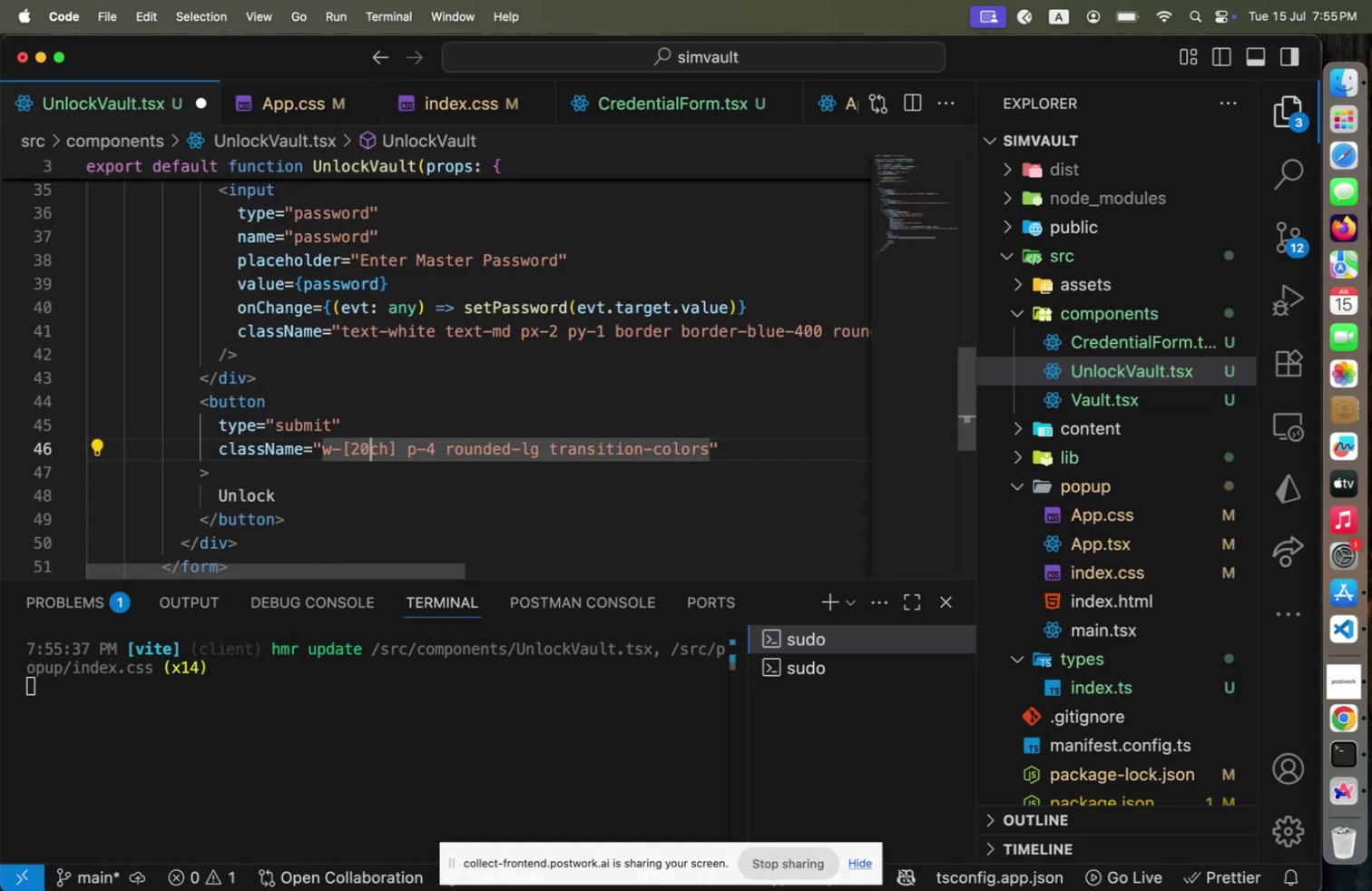 
key(ArrowRight)
 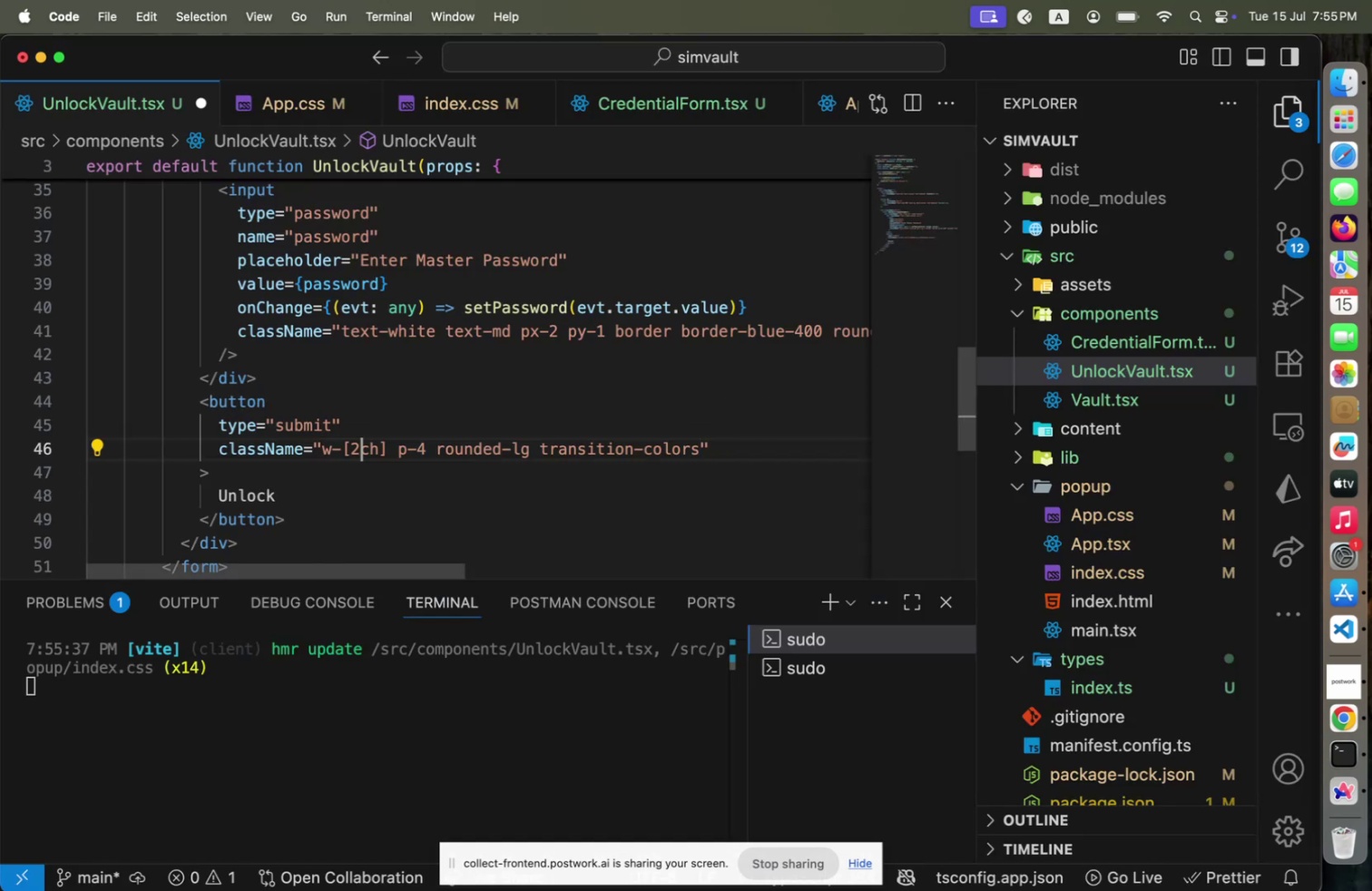 
key(Backspace)
 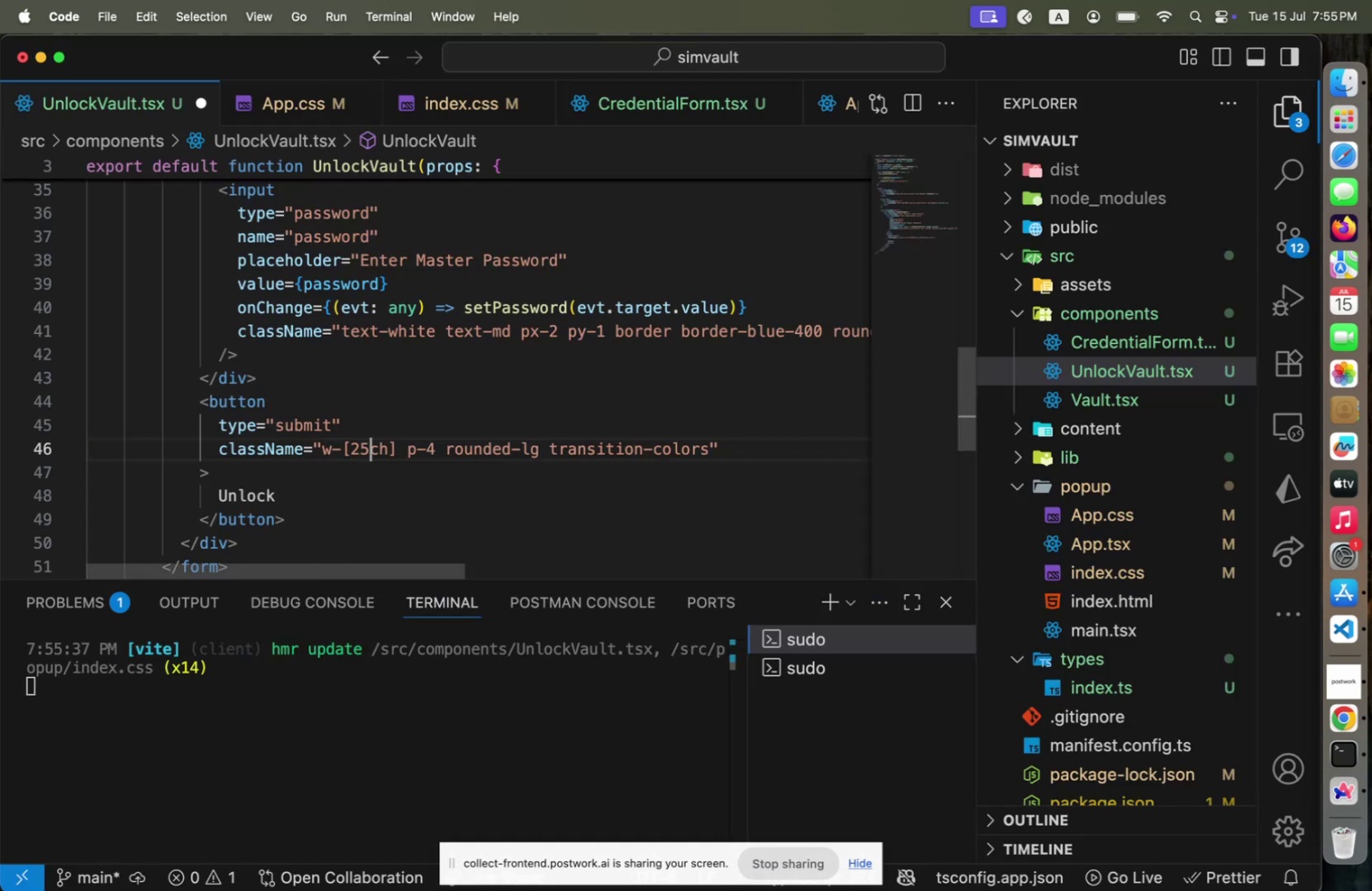 
key(5)
 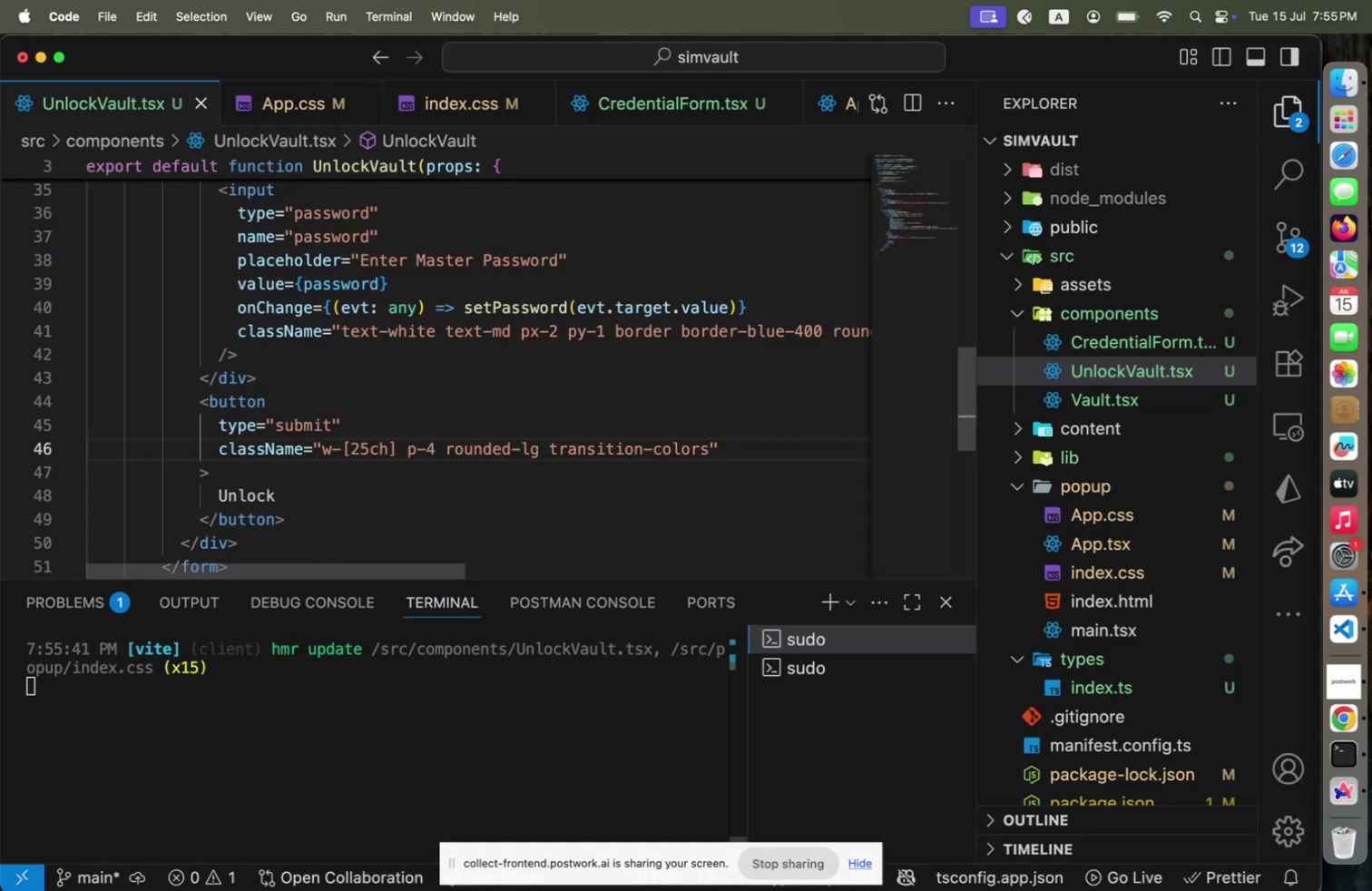 
key(Meta+CommandLeft)
 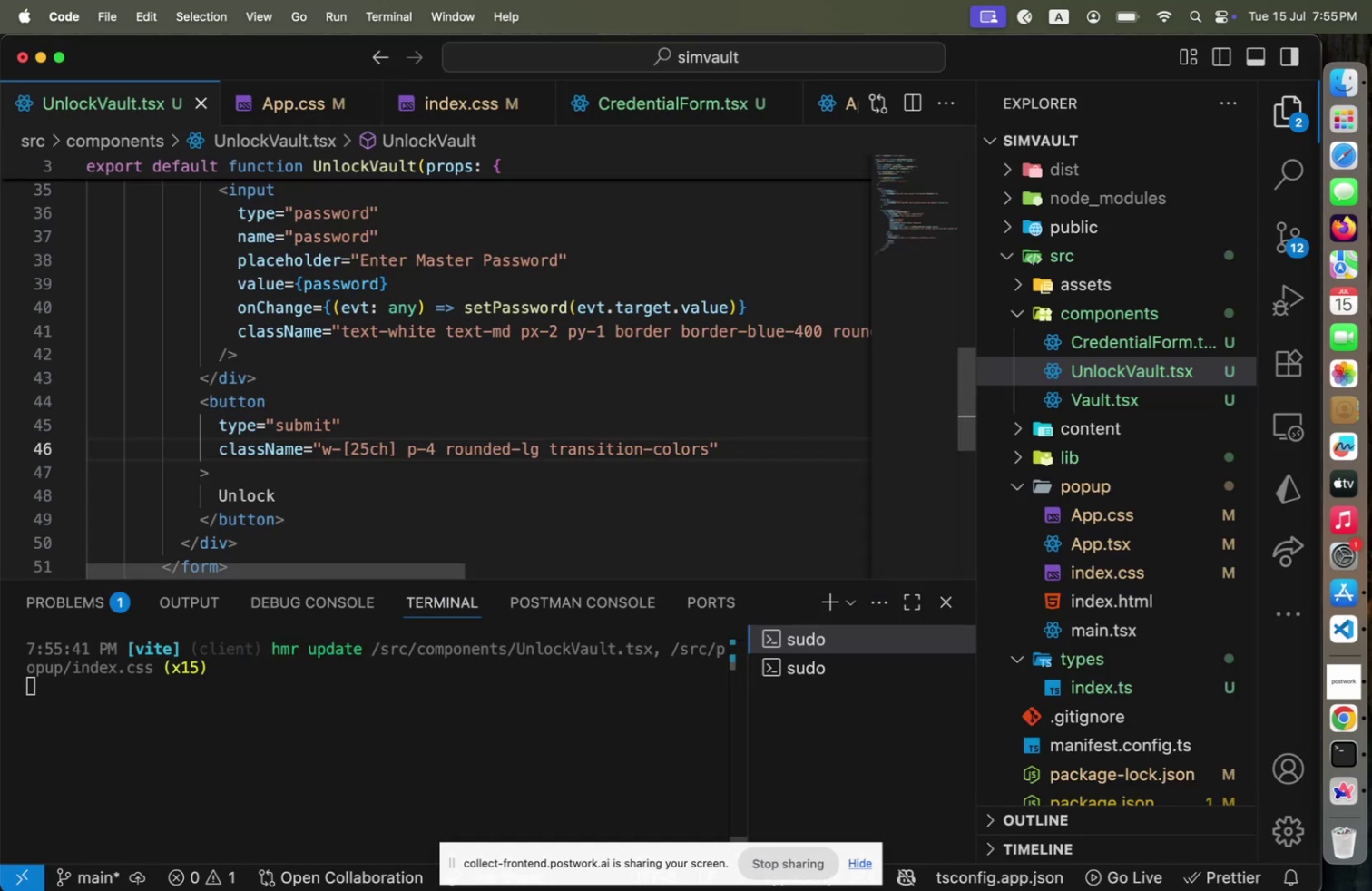 
key(Meta+S)
 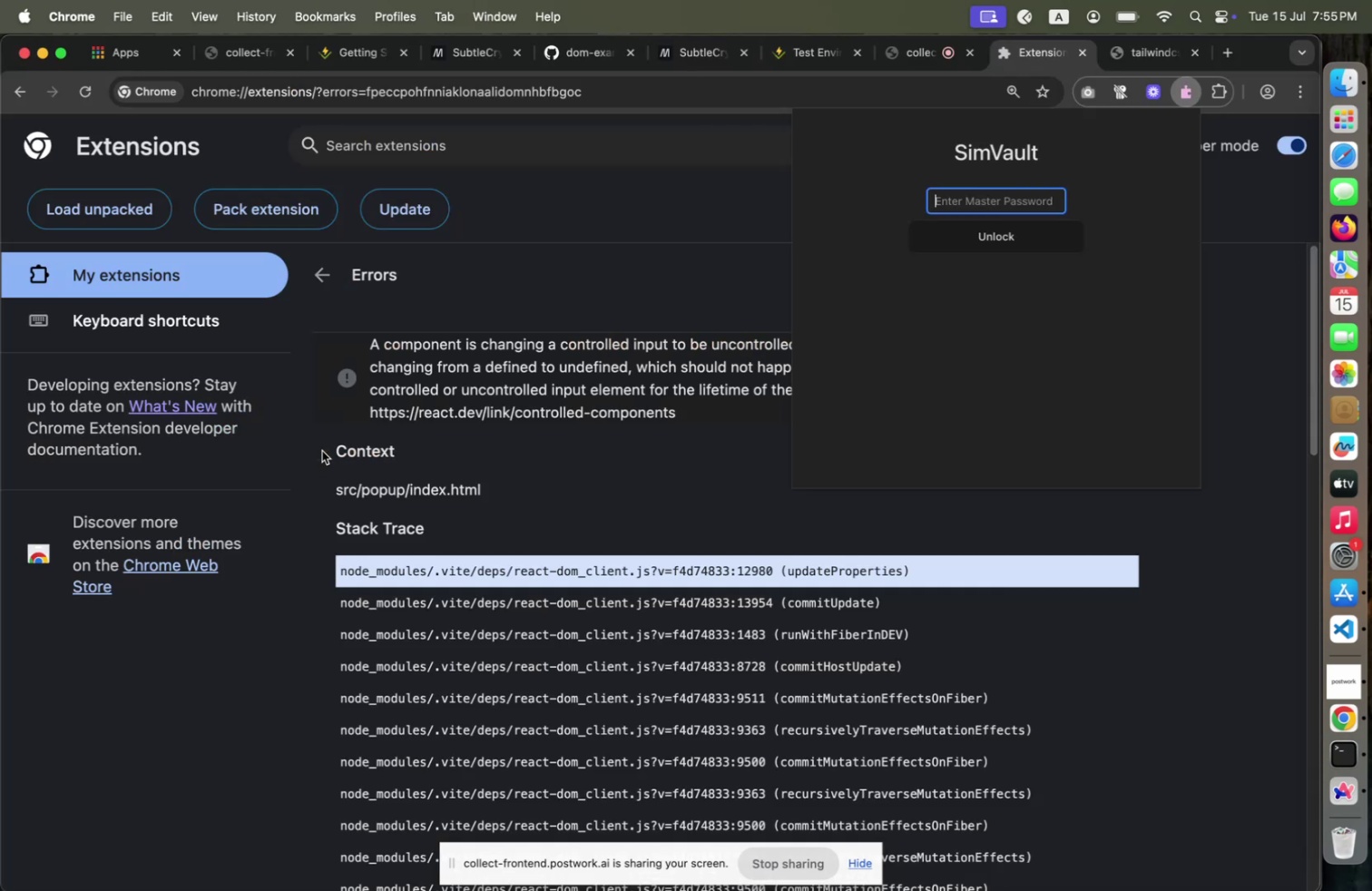 
key(Meta+CommandLeft)
 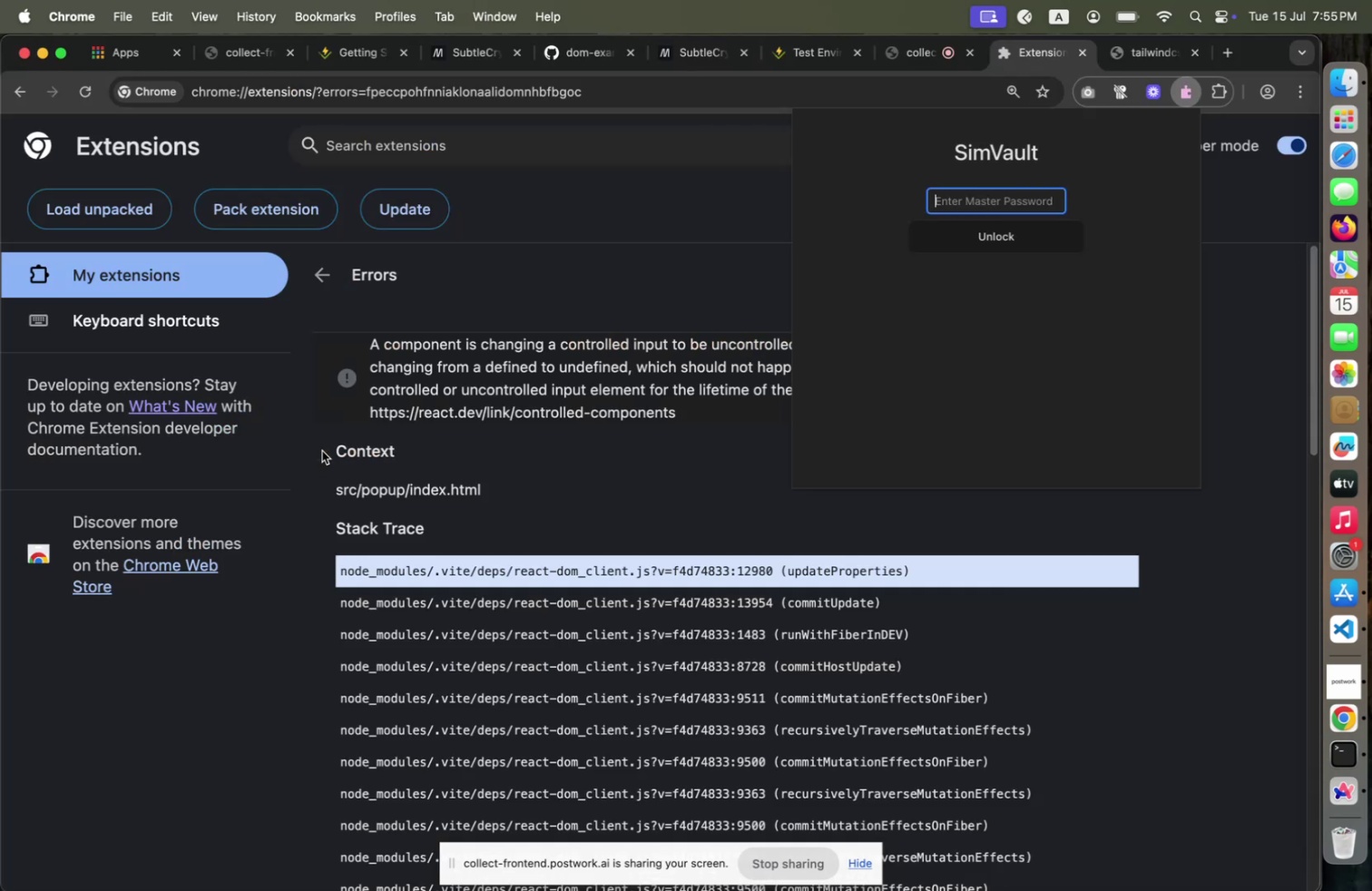 
hold_key(key=Tab, duration=1.12)
 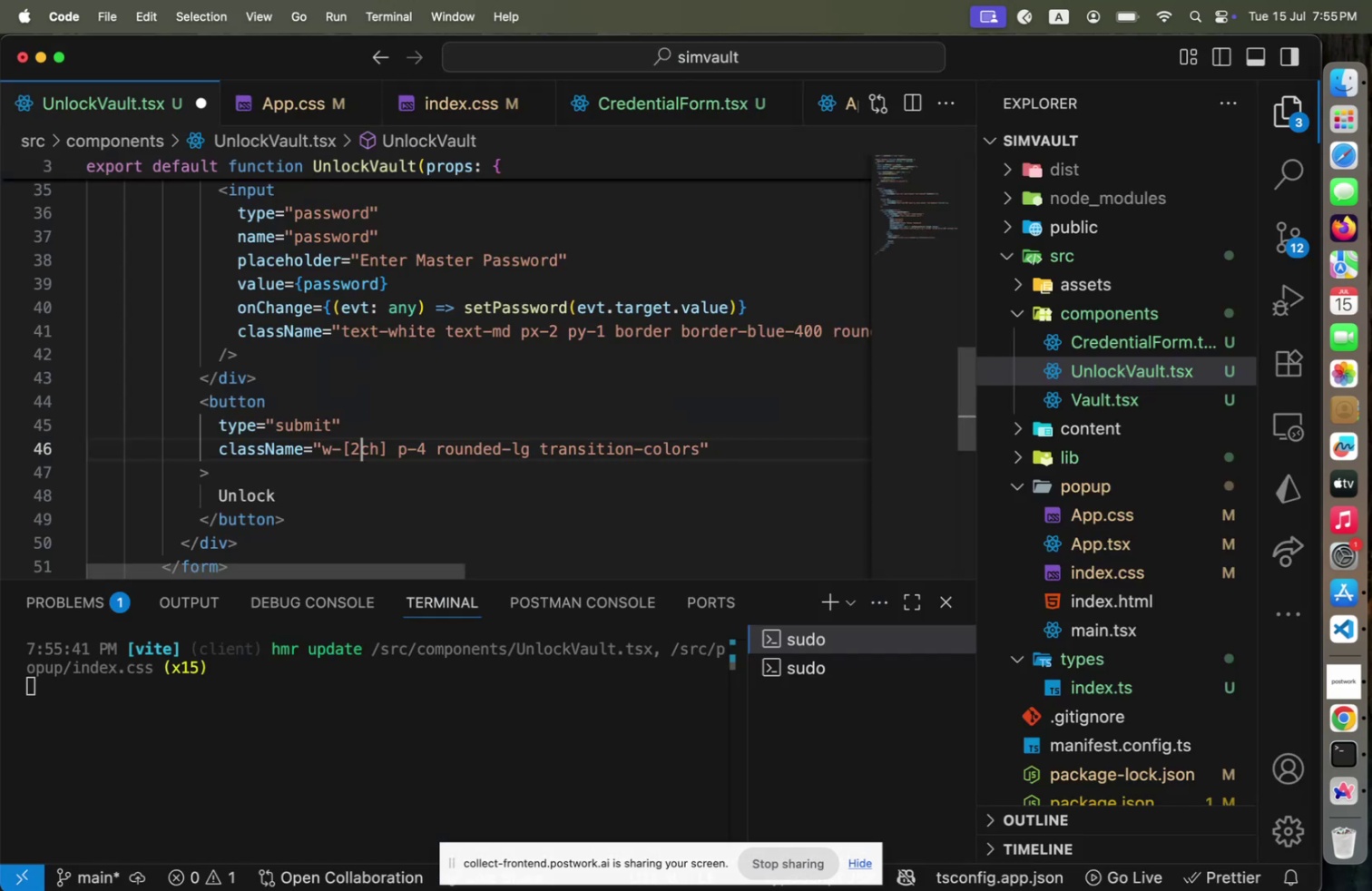 
key(Meta+CommandLeft)
 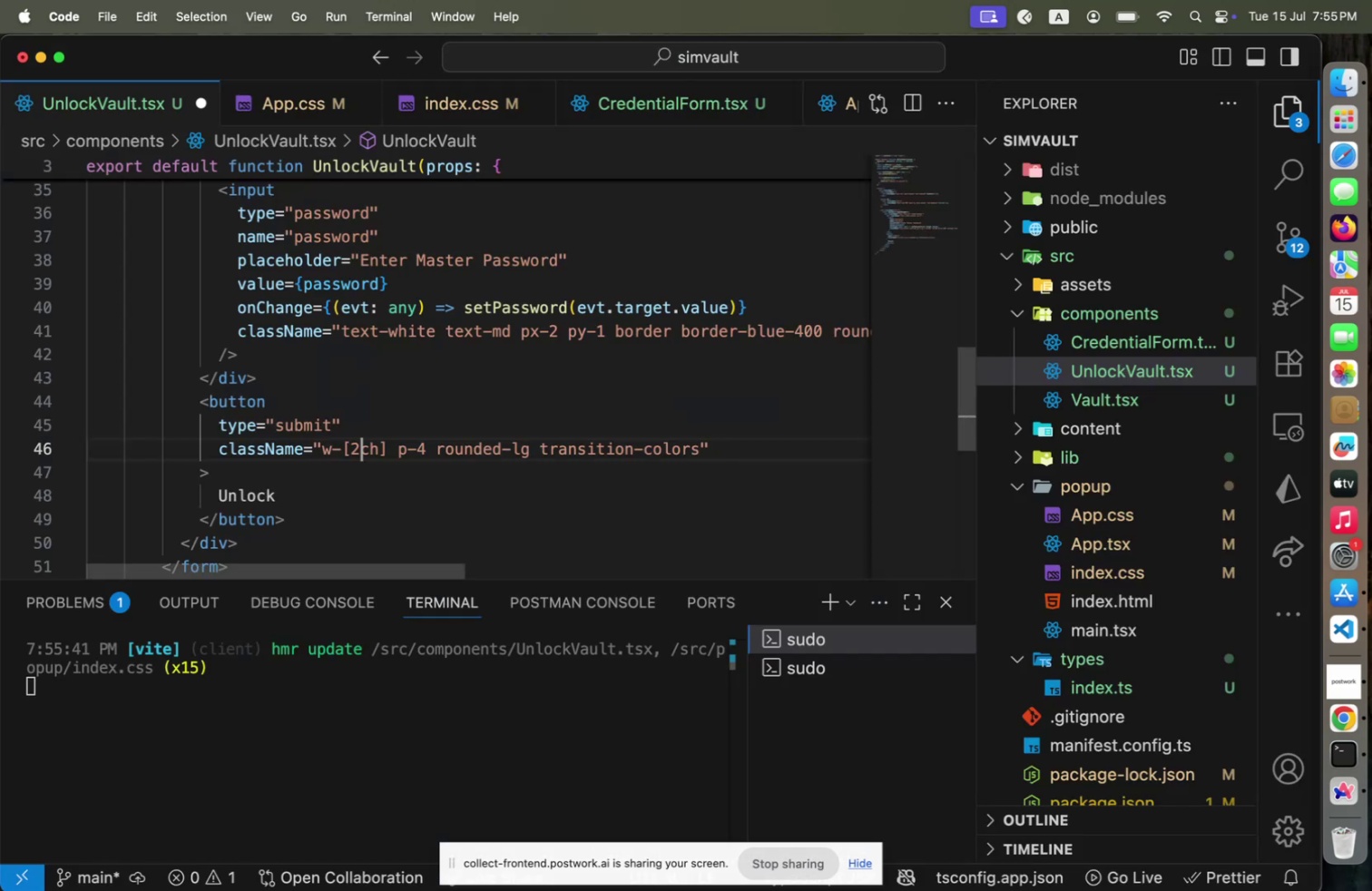 
key(Backspace)
 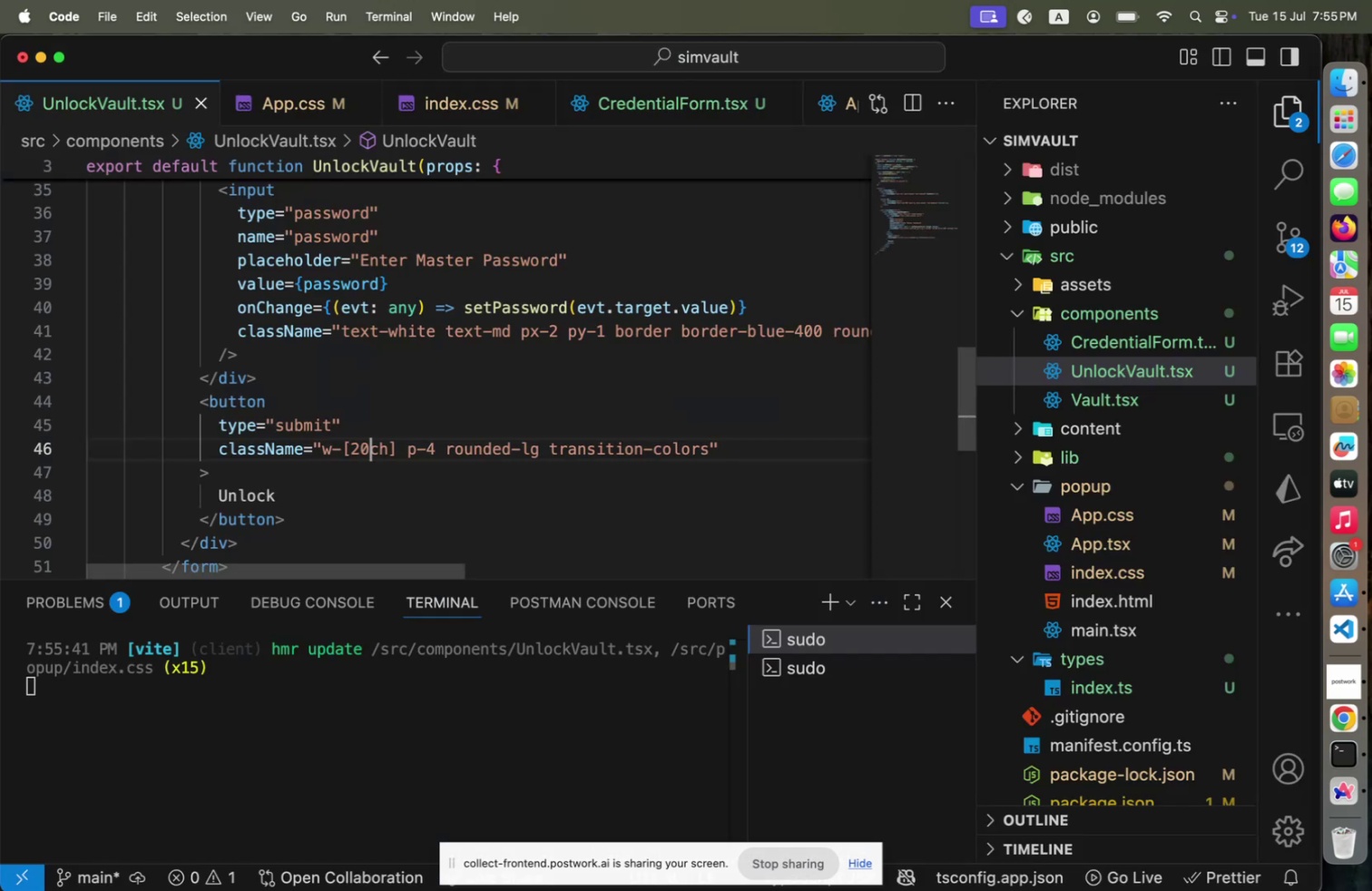 
key(0)
 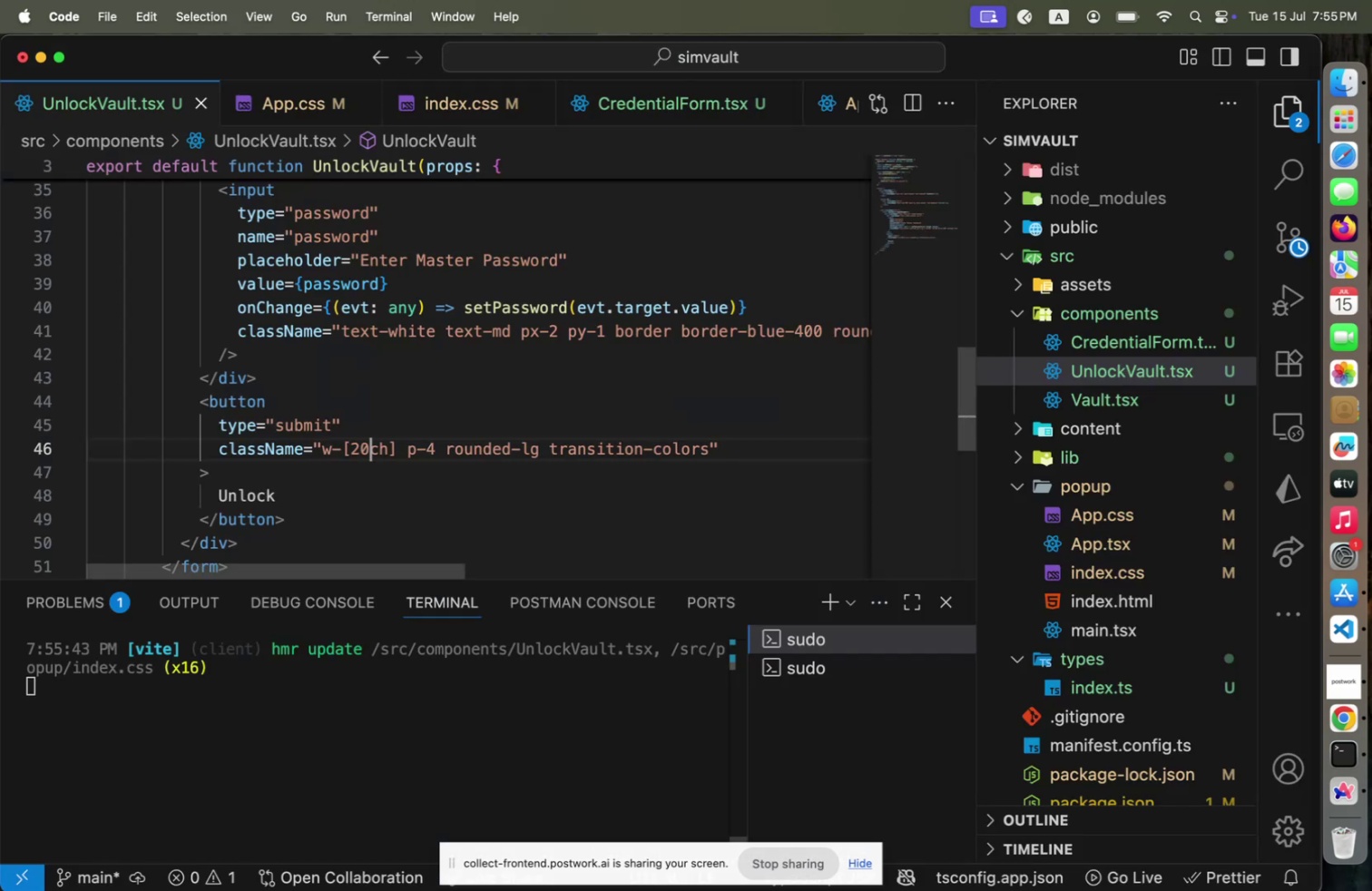 
key(Meta+CommandLeft)
 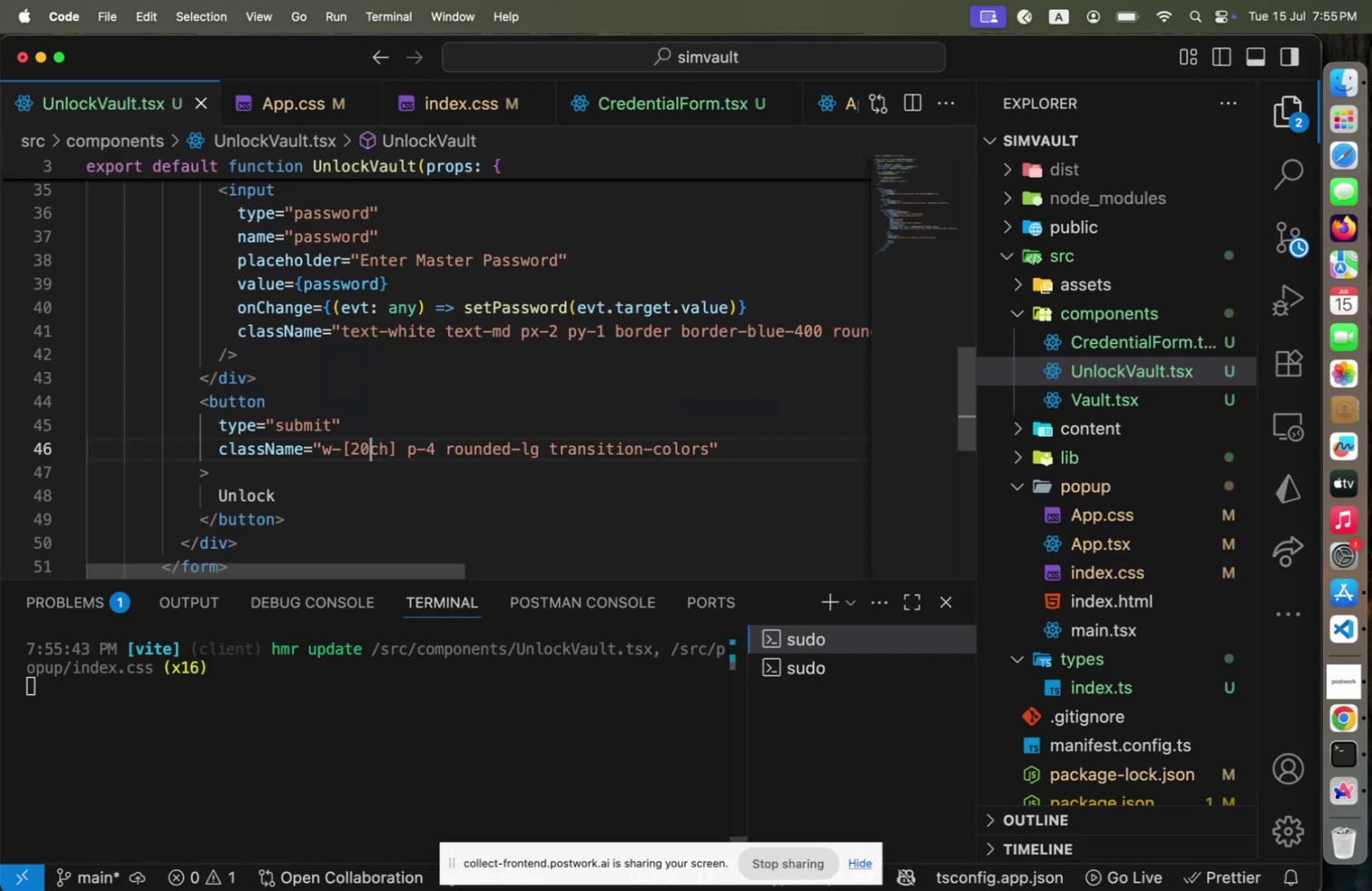 
key(Meta+S)
 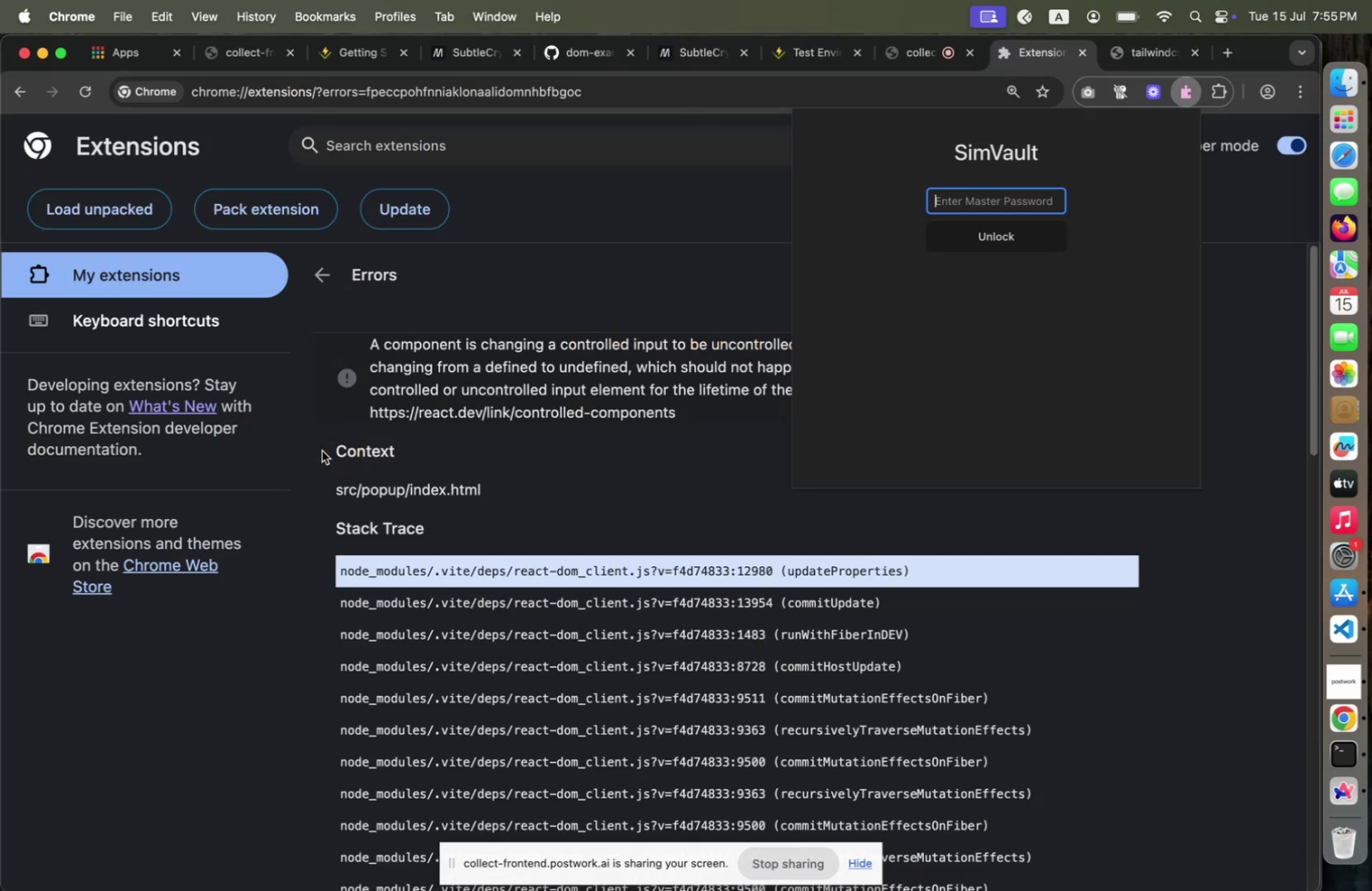 
key(Meta+CommandLeft)
 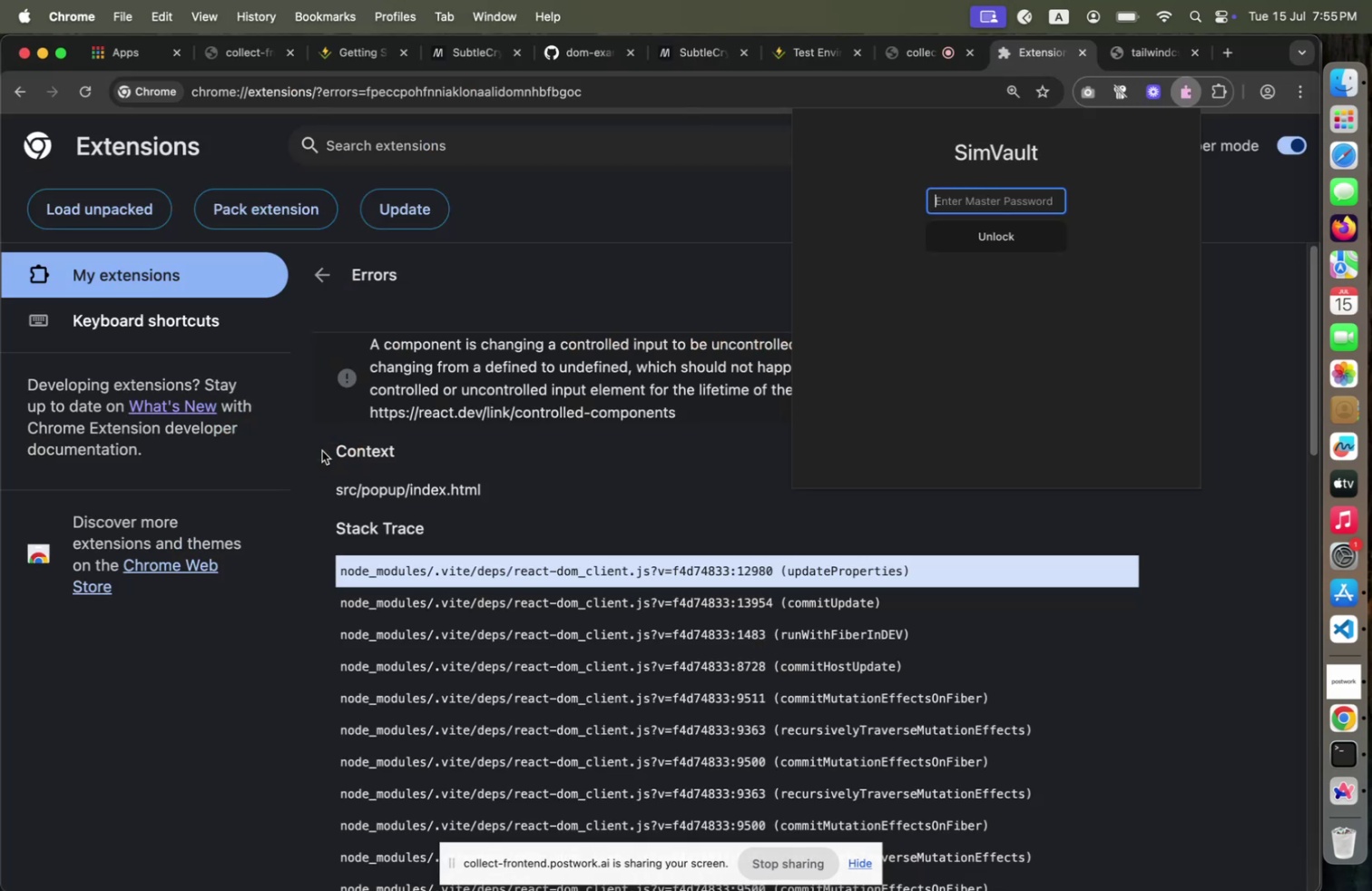 
hold_key(key=Tab, duration=4.07)
 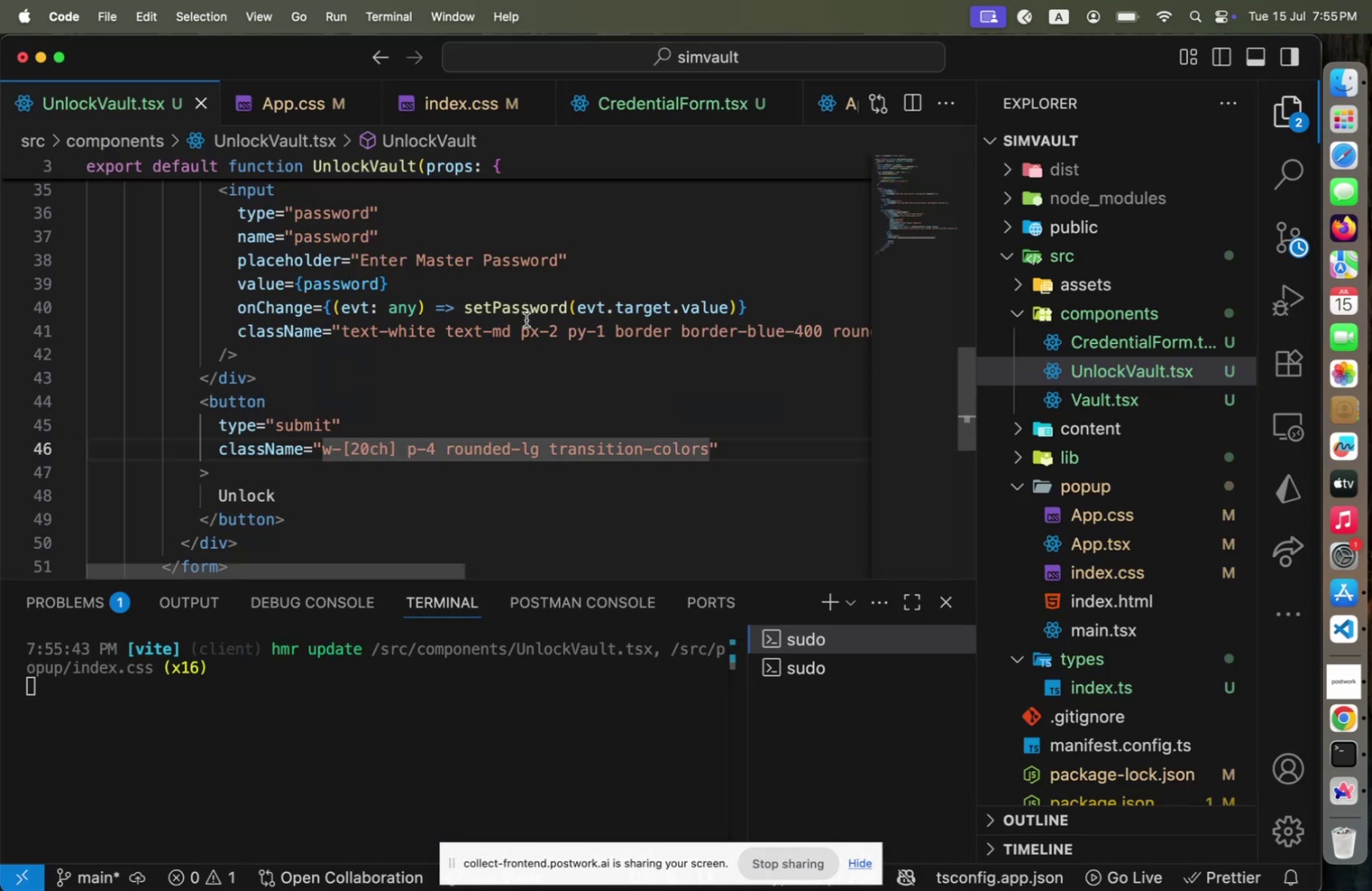 
key(Meta+CommandLeft)
 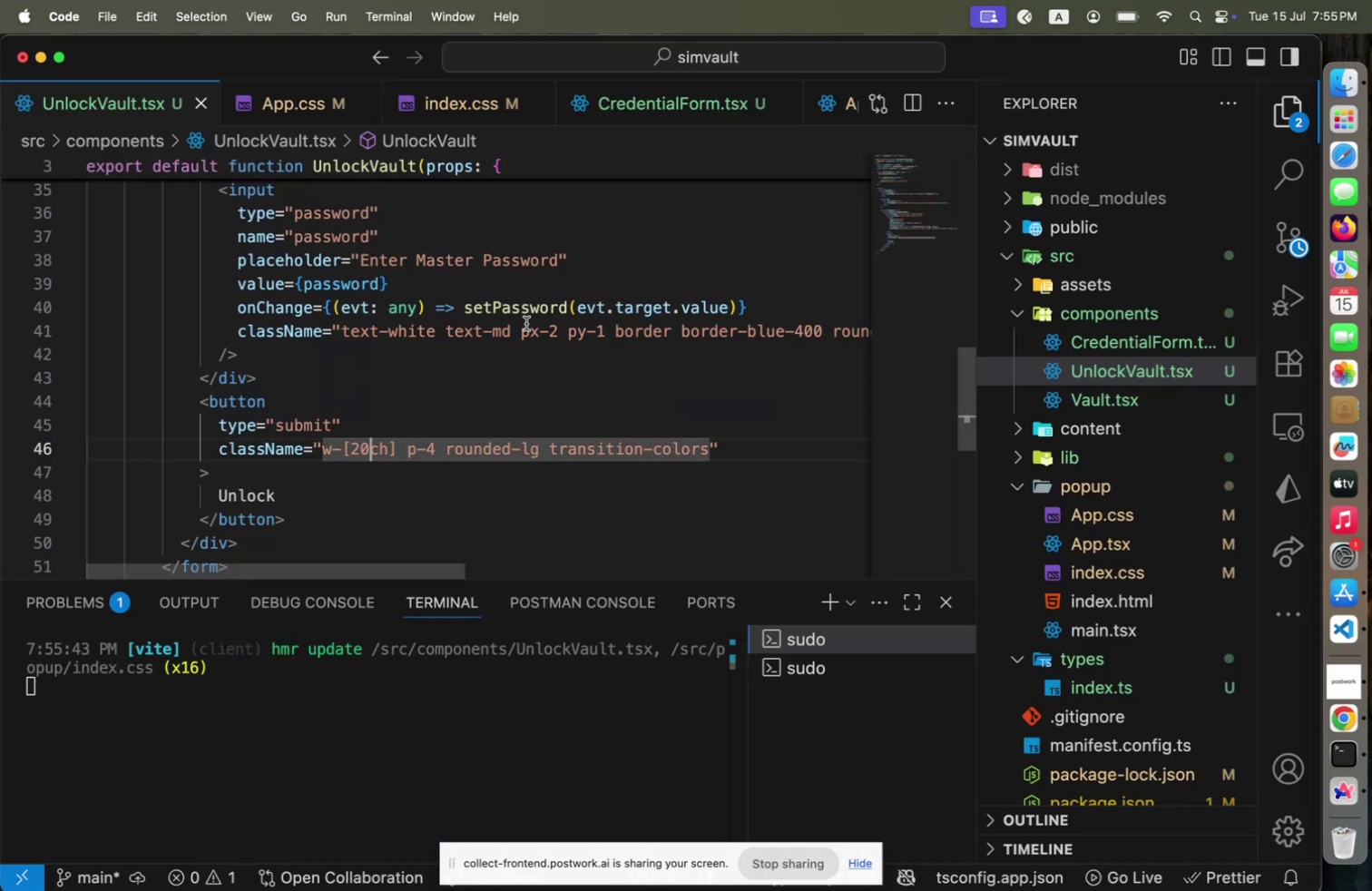 
scroll: coordinate [528, 336], scroll_direction: up, amount: 9.0
 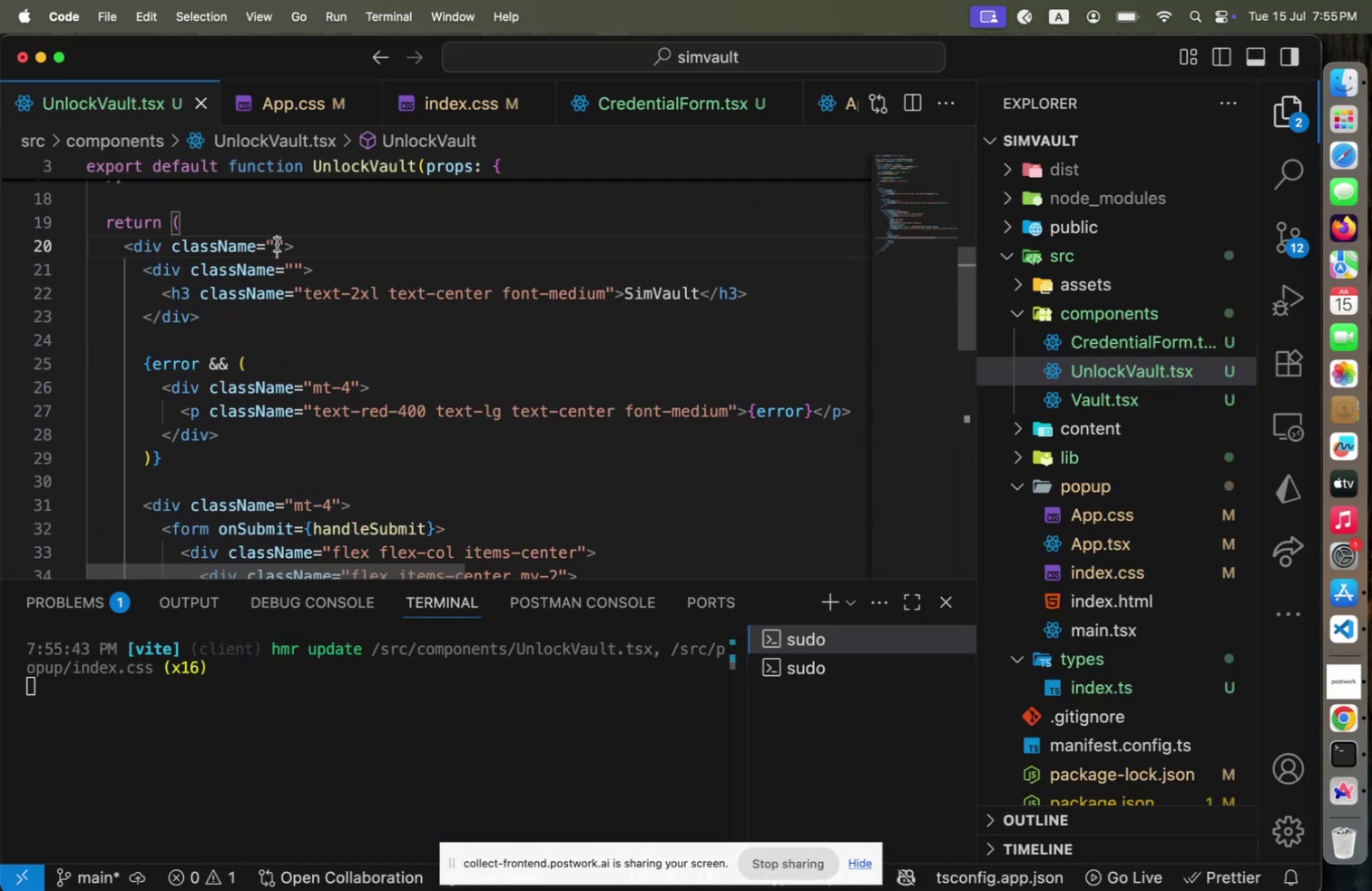 
left_click([277, 244])
 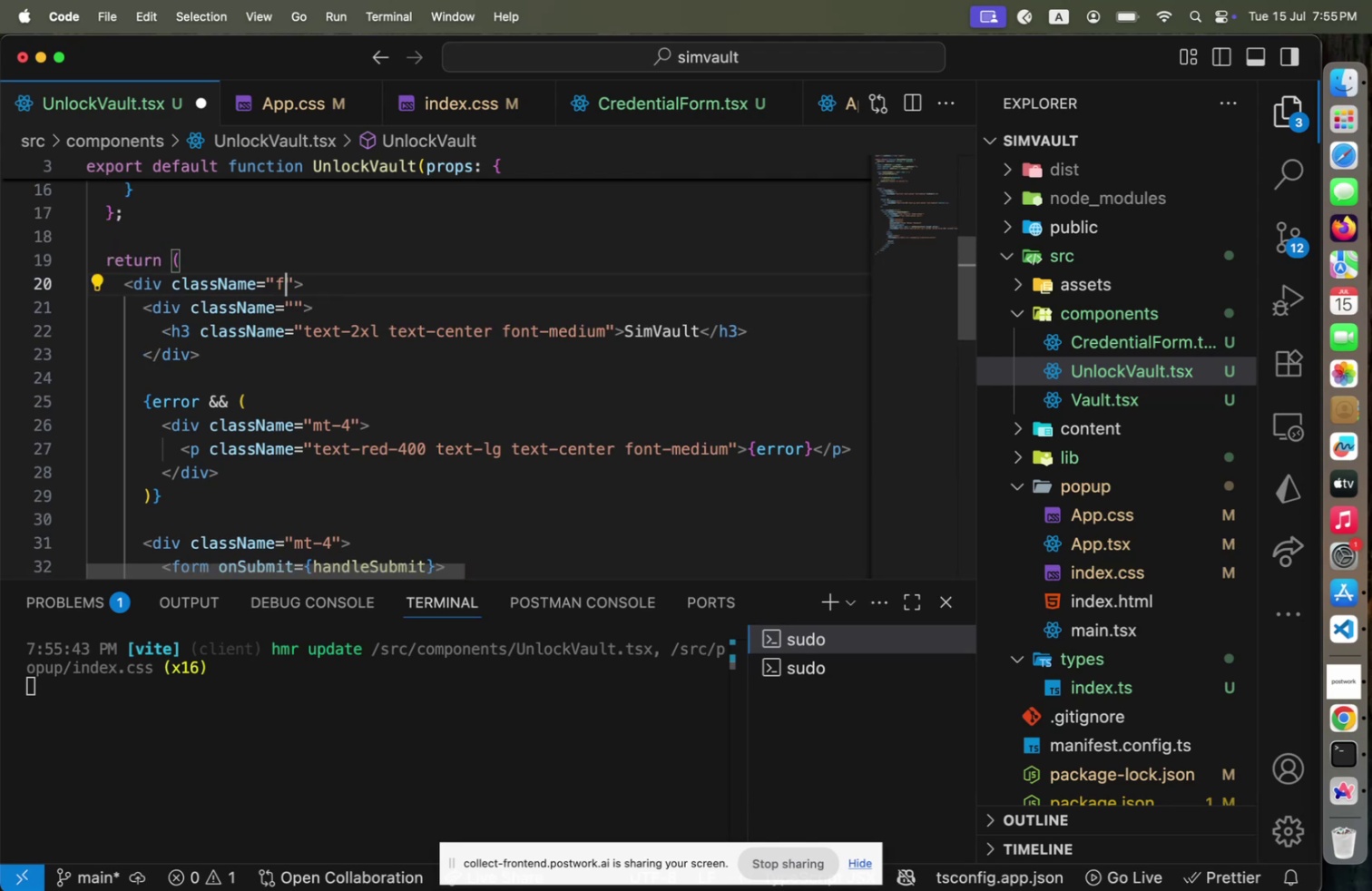 
type(flex items-center jusitf)
key(Backspace)
key(Backspace)
key(Backspace)
type(tf)
key(Backspace)
type(ify-center)
 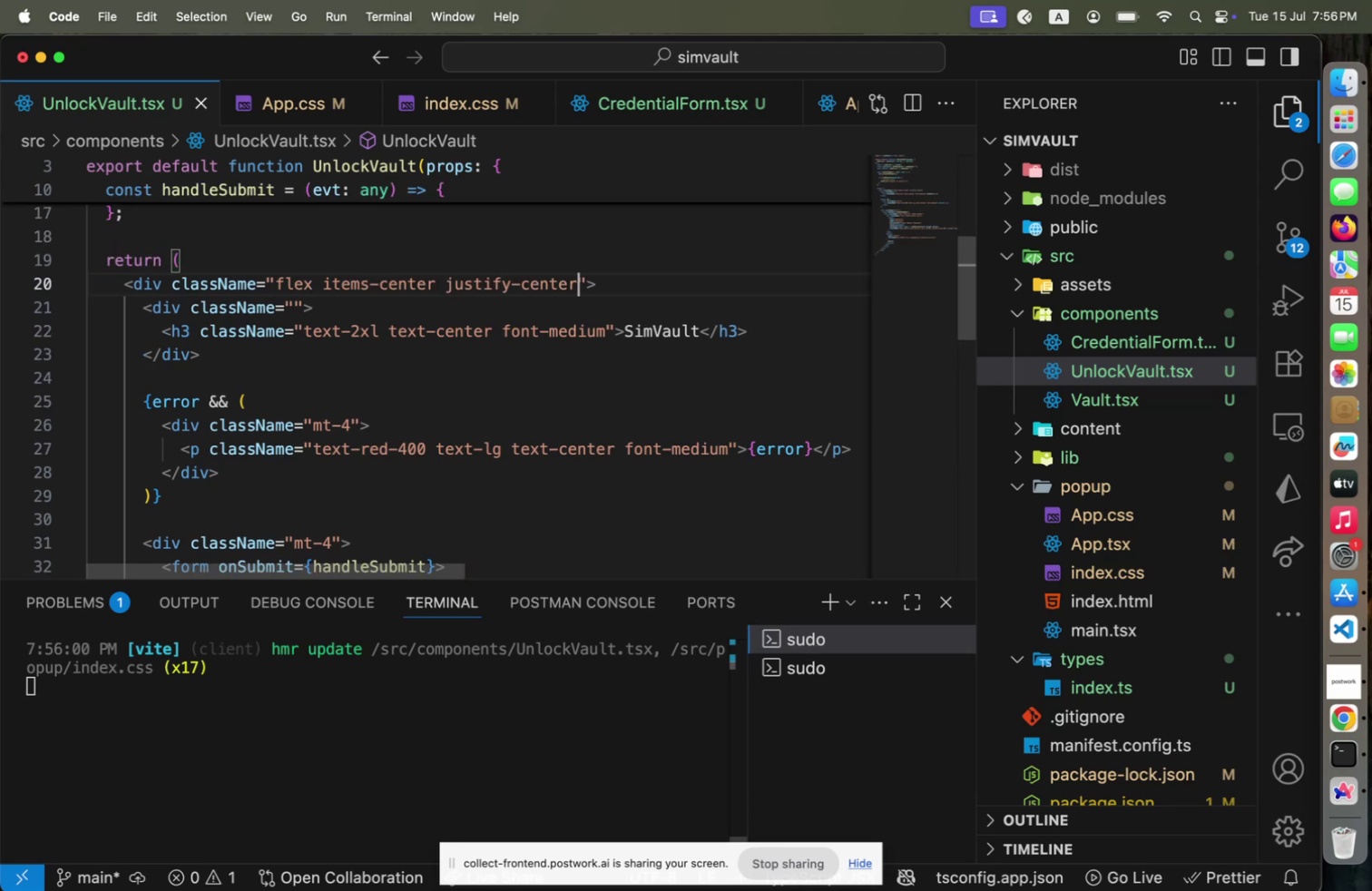 
key(Meta+CommandLeft)
 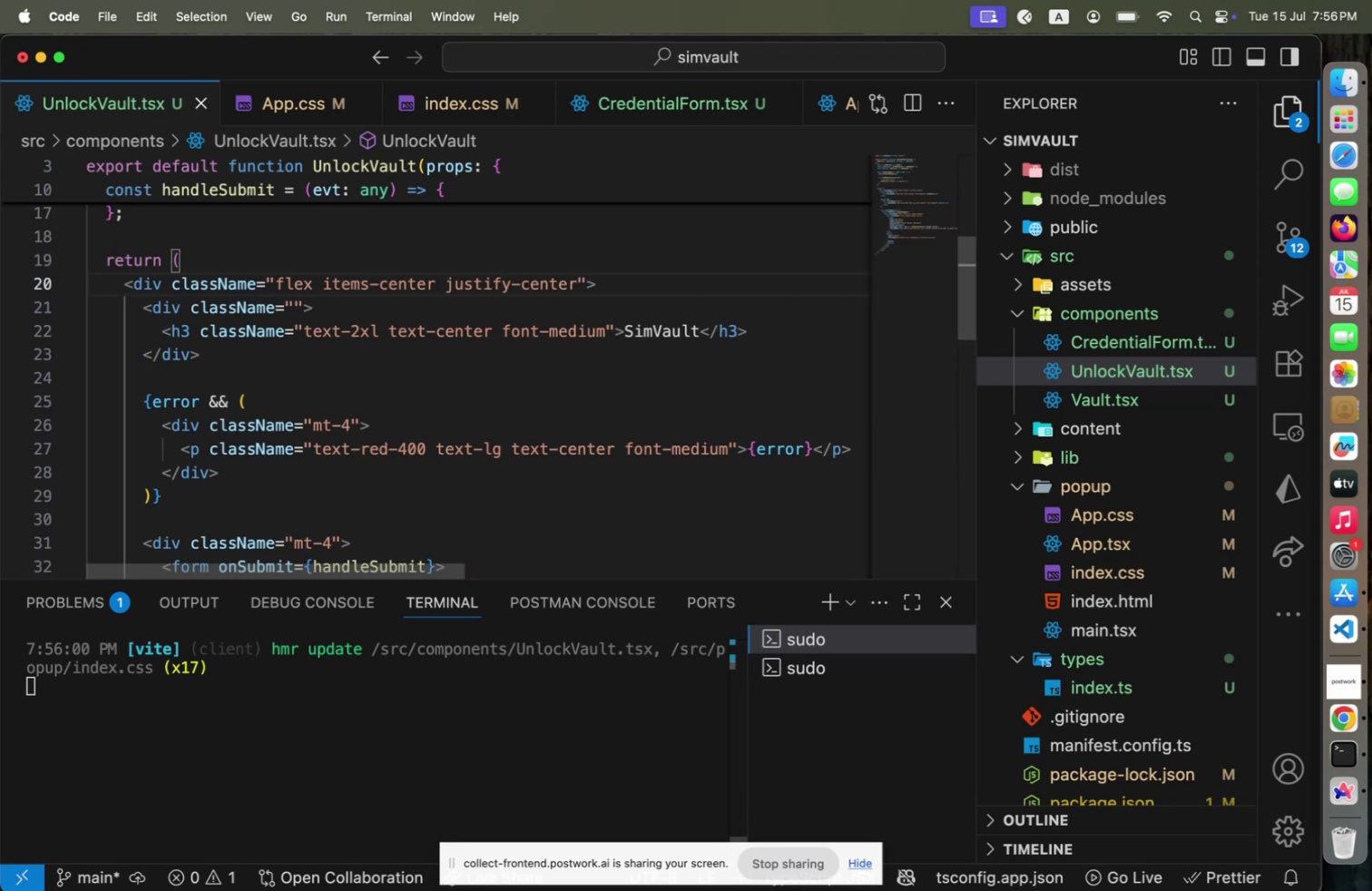 
key(Meta+S)
 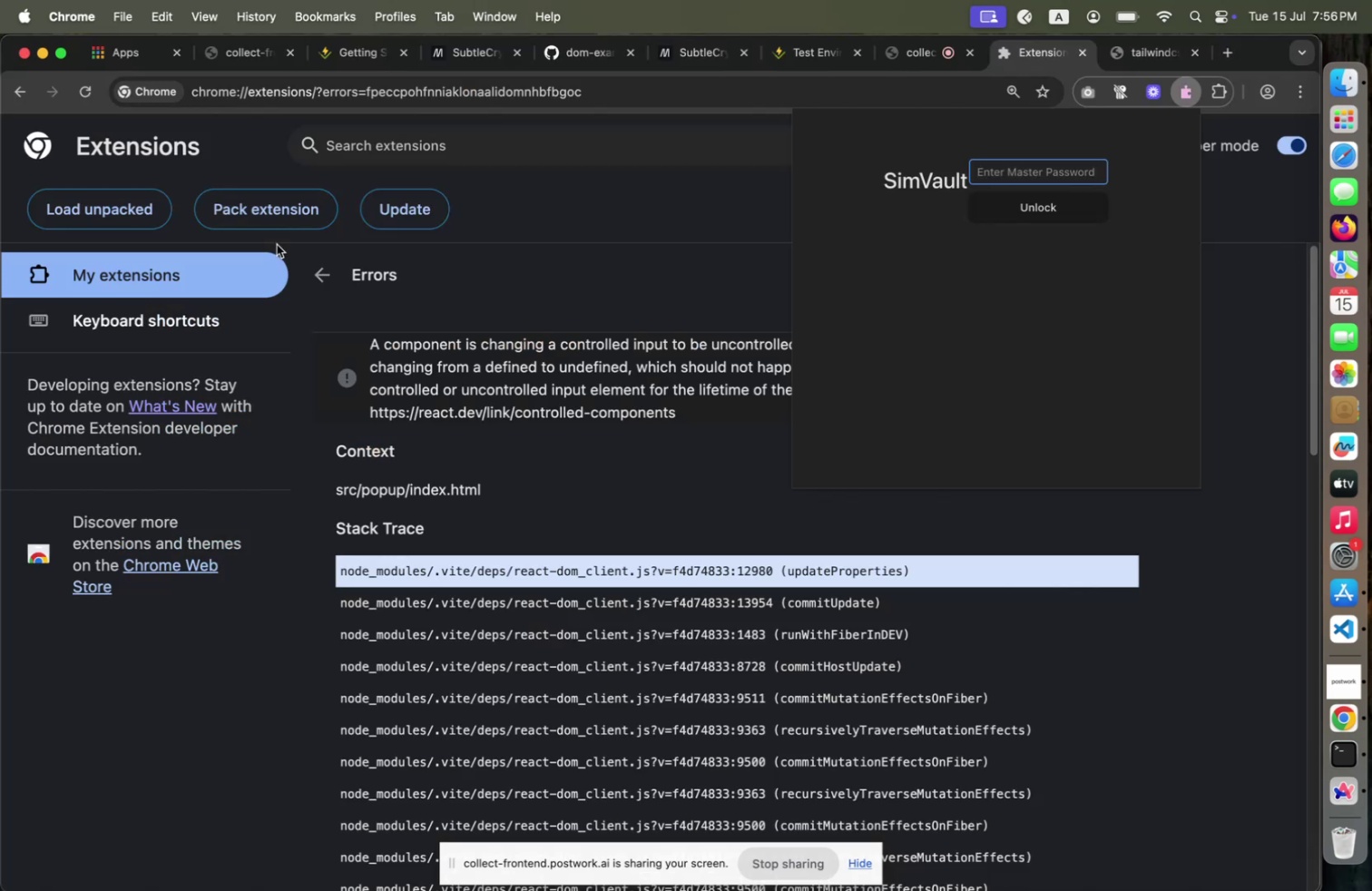 
key(Meta+CommandLeft)
 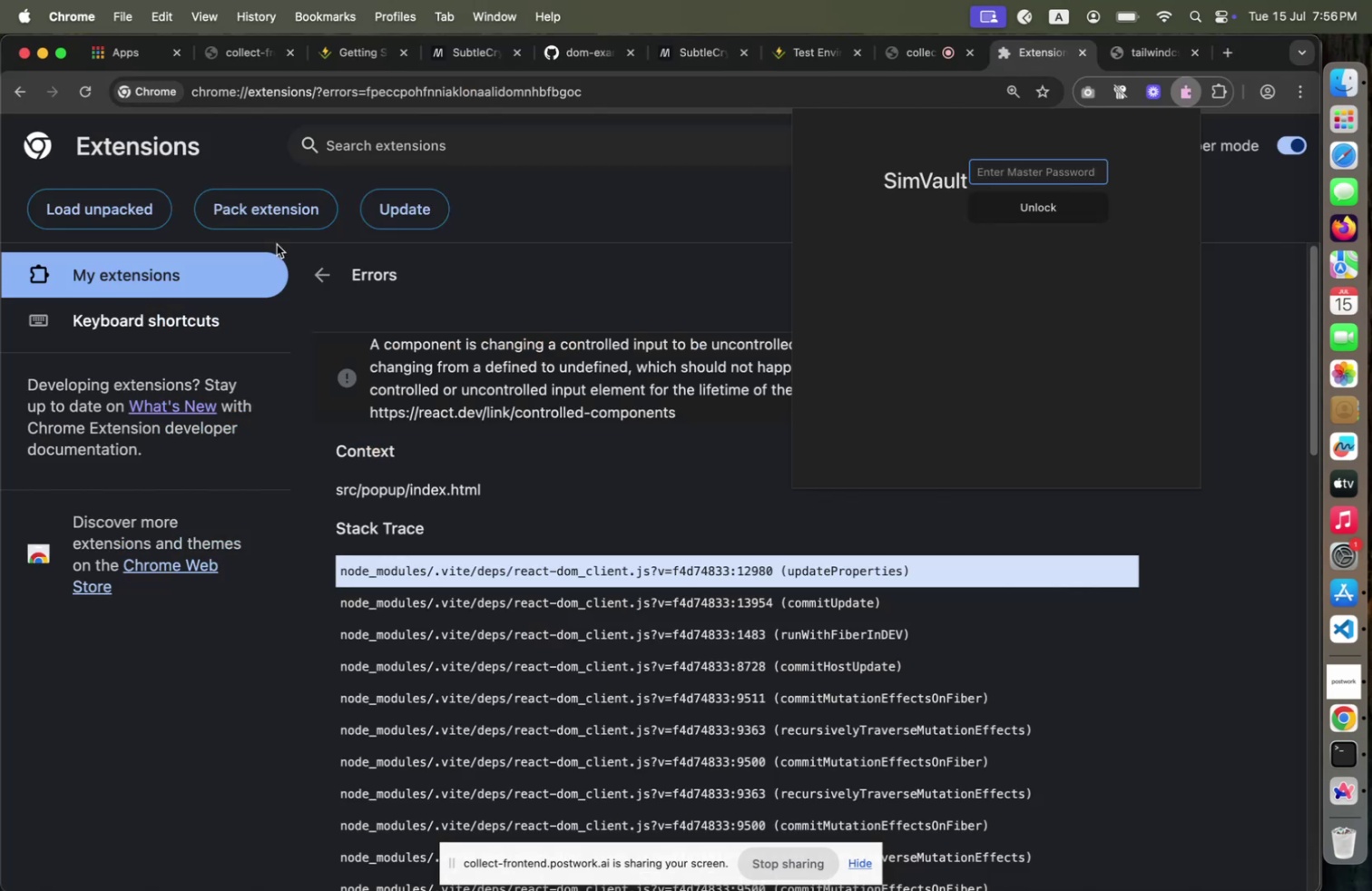 
key(Meta+Tab)
 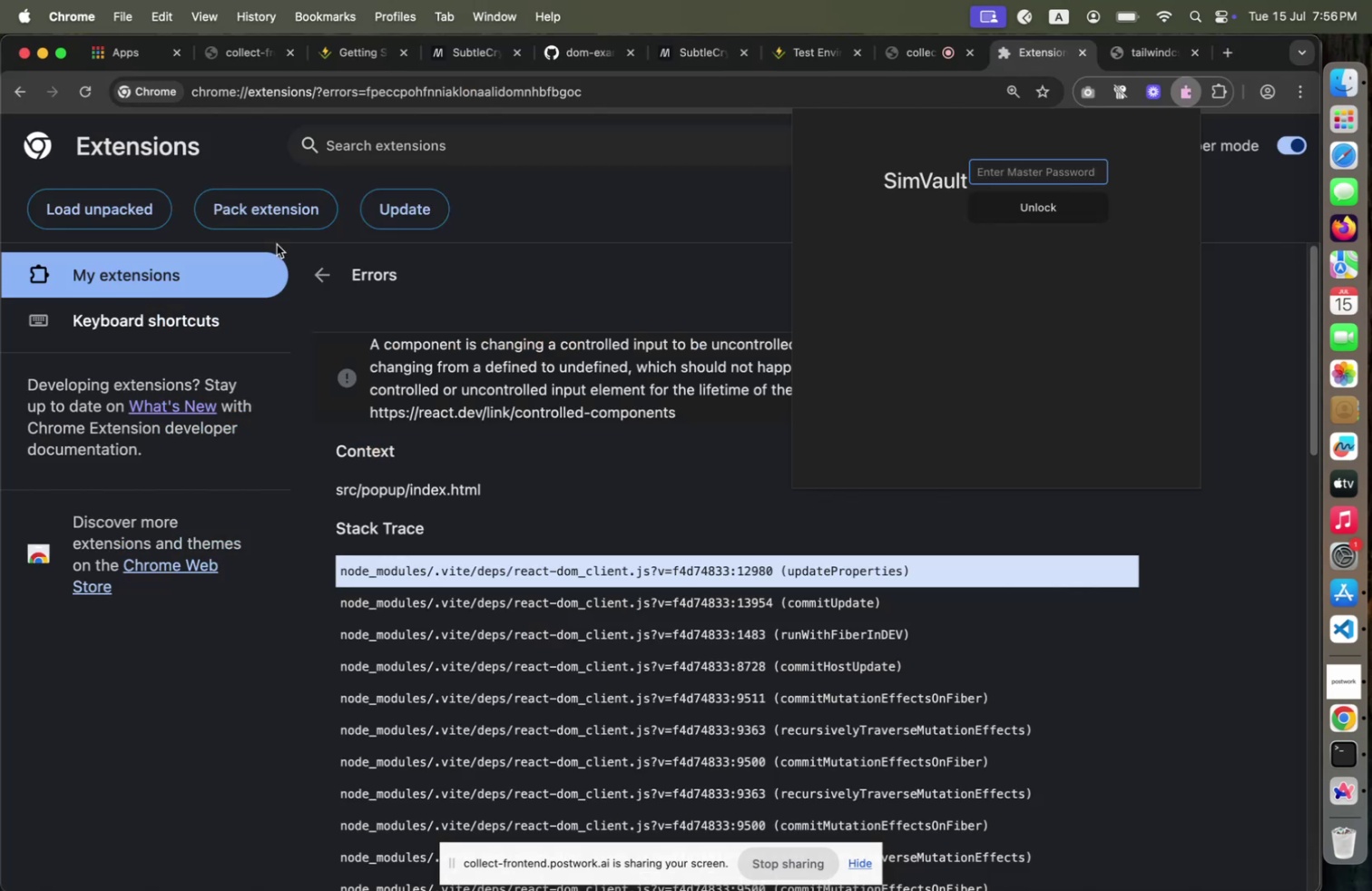 
key(Meta+CommandLeft)
 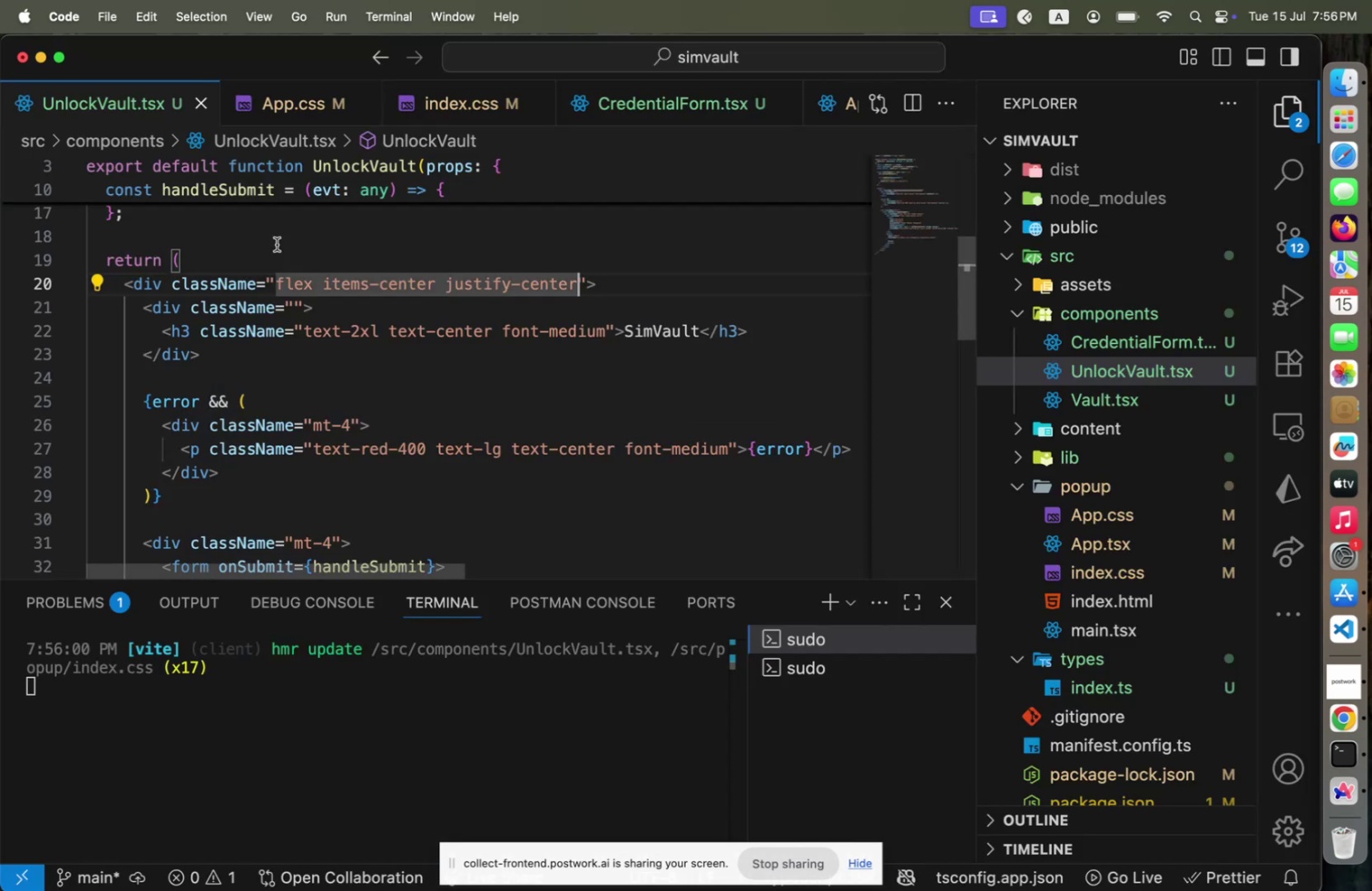 
key(Meta+Tab)
 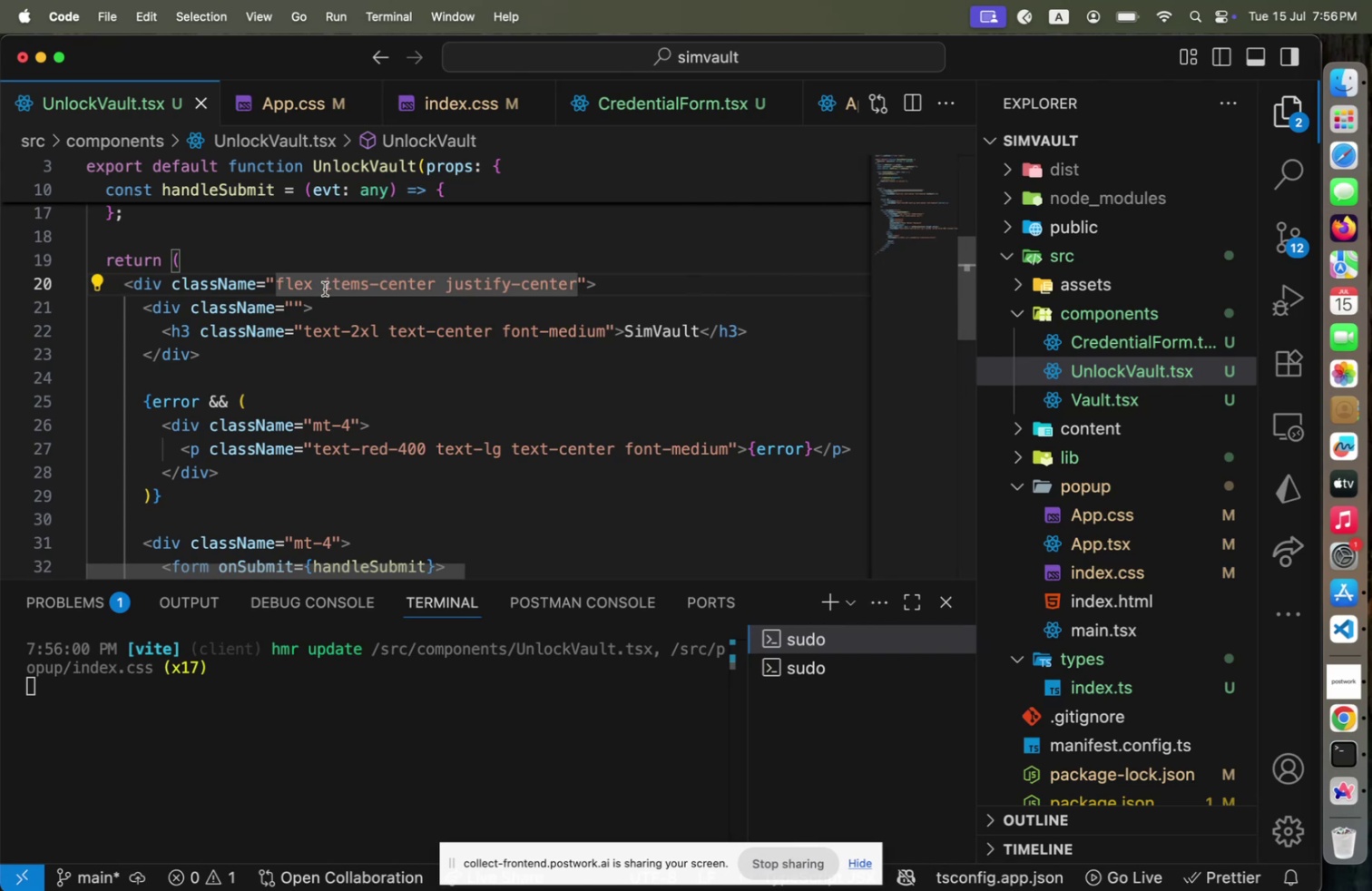 
left_click([325, 289])
 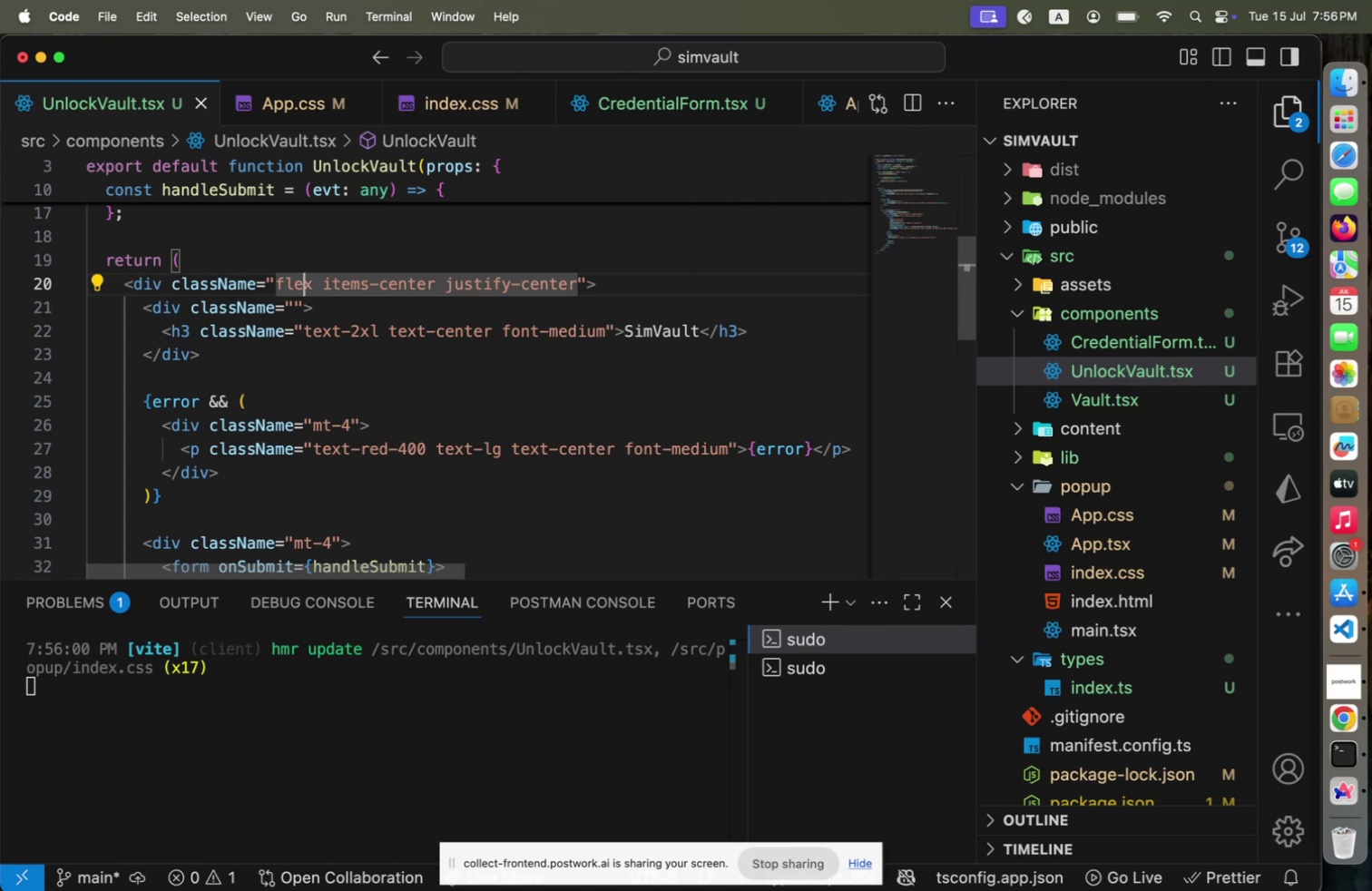 
key(ArrowLeft)
 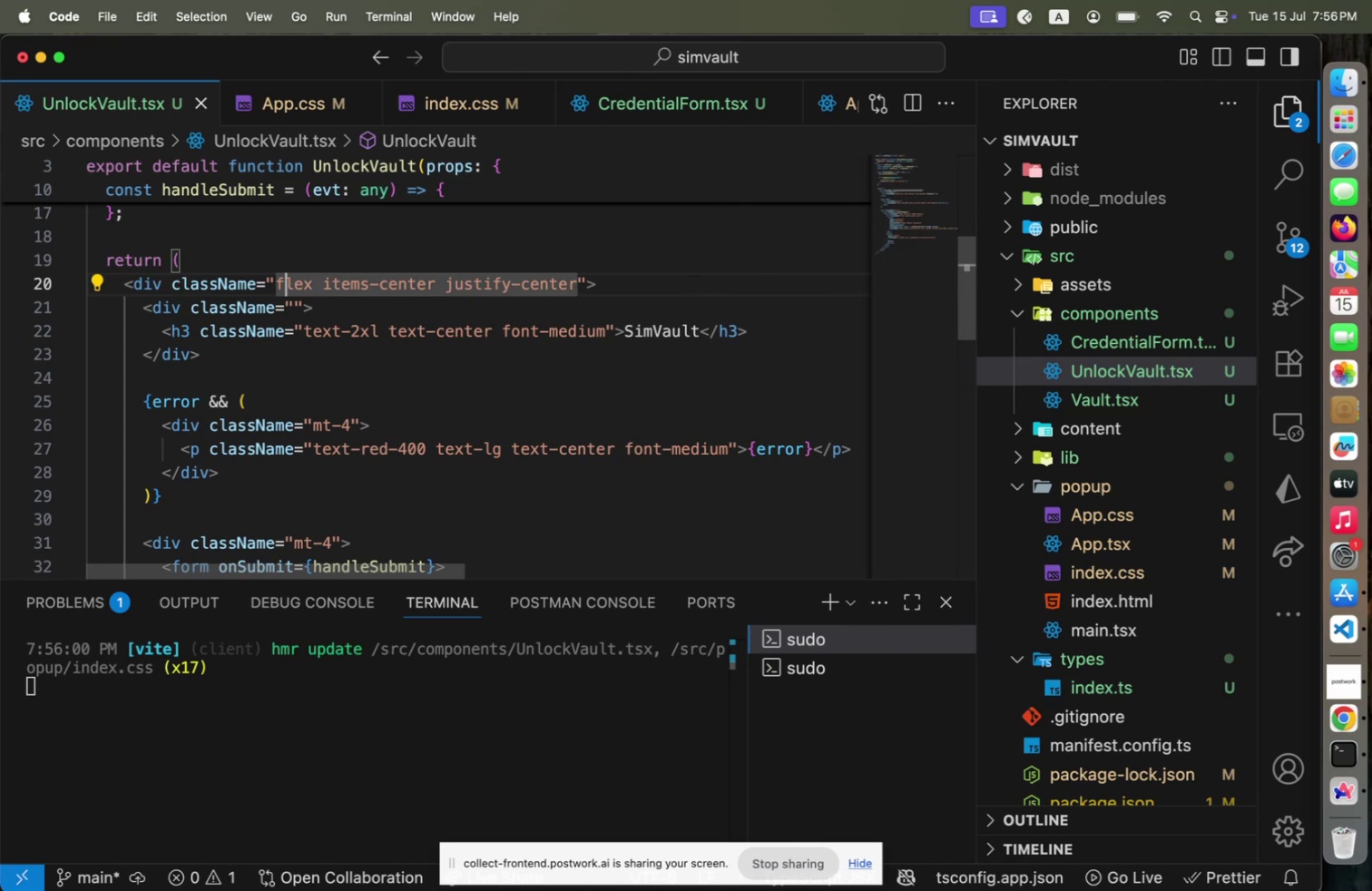 
key(ArrowLeft)
 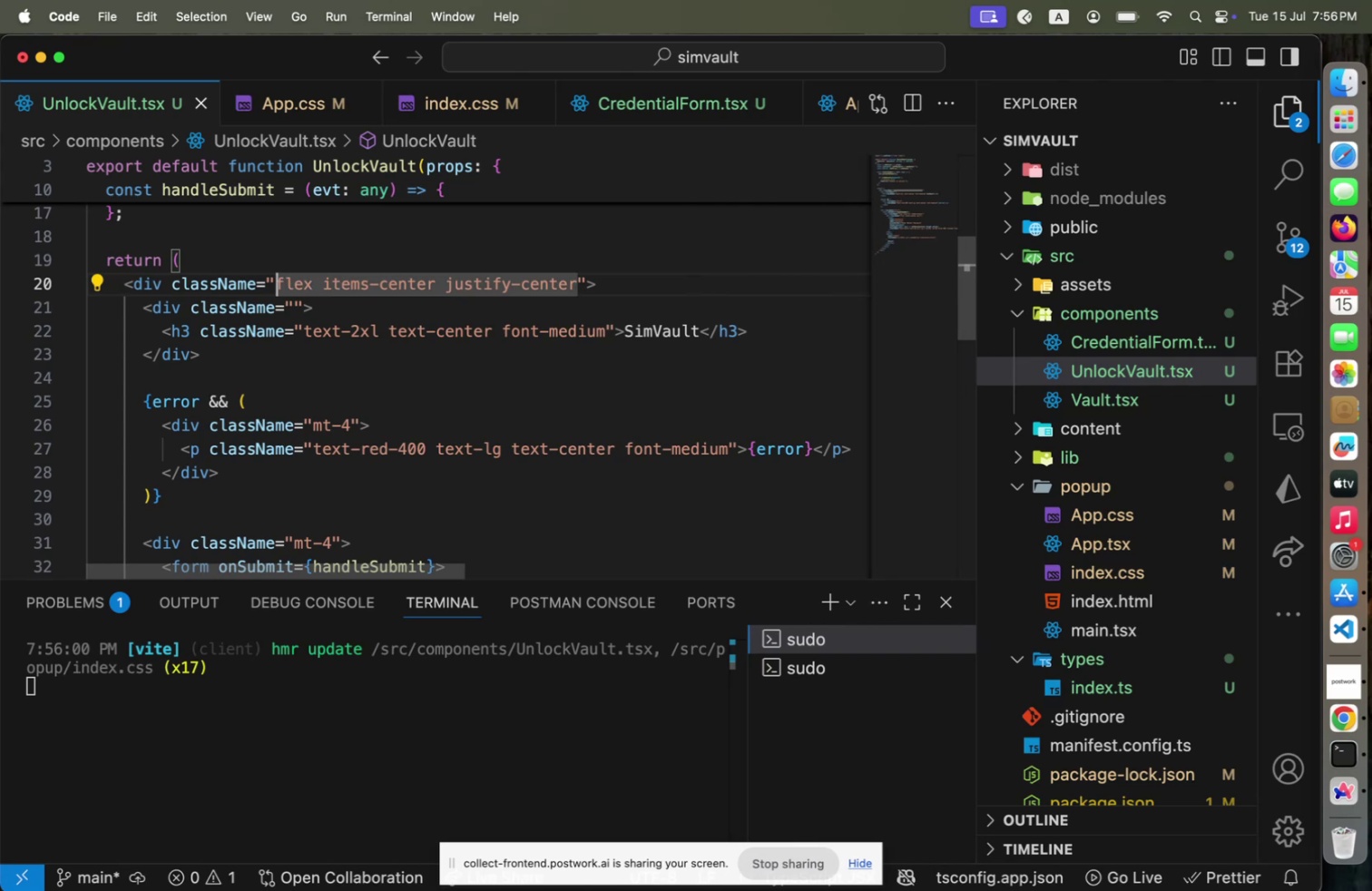 
key(ArrowLeft)
 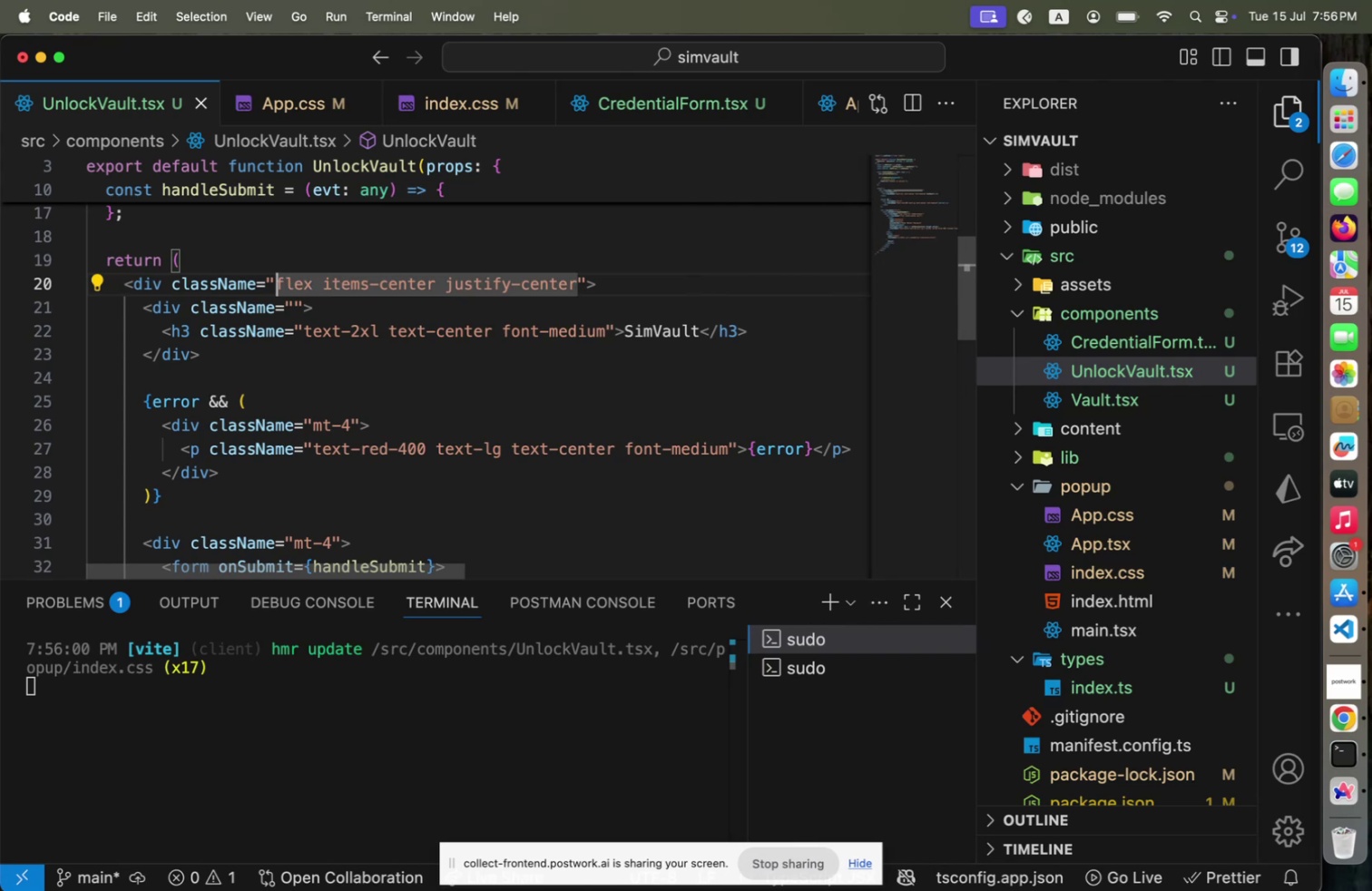 
key(ArrowLeft)
 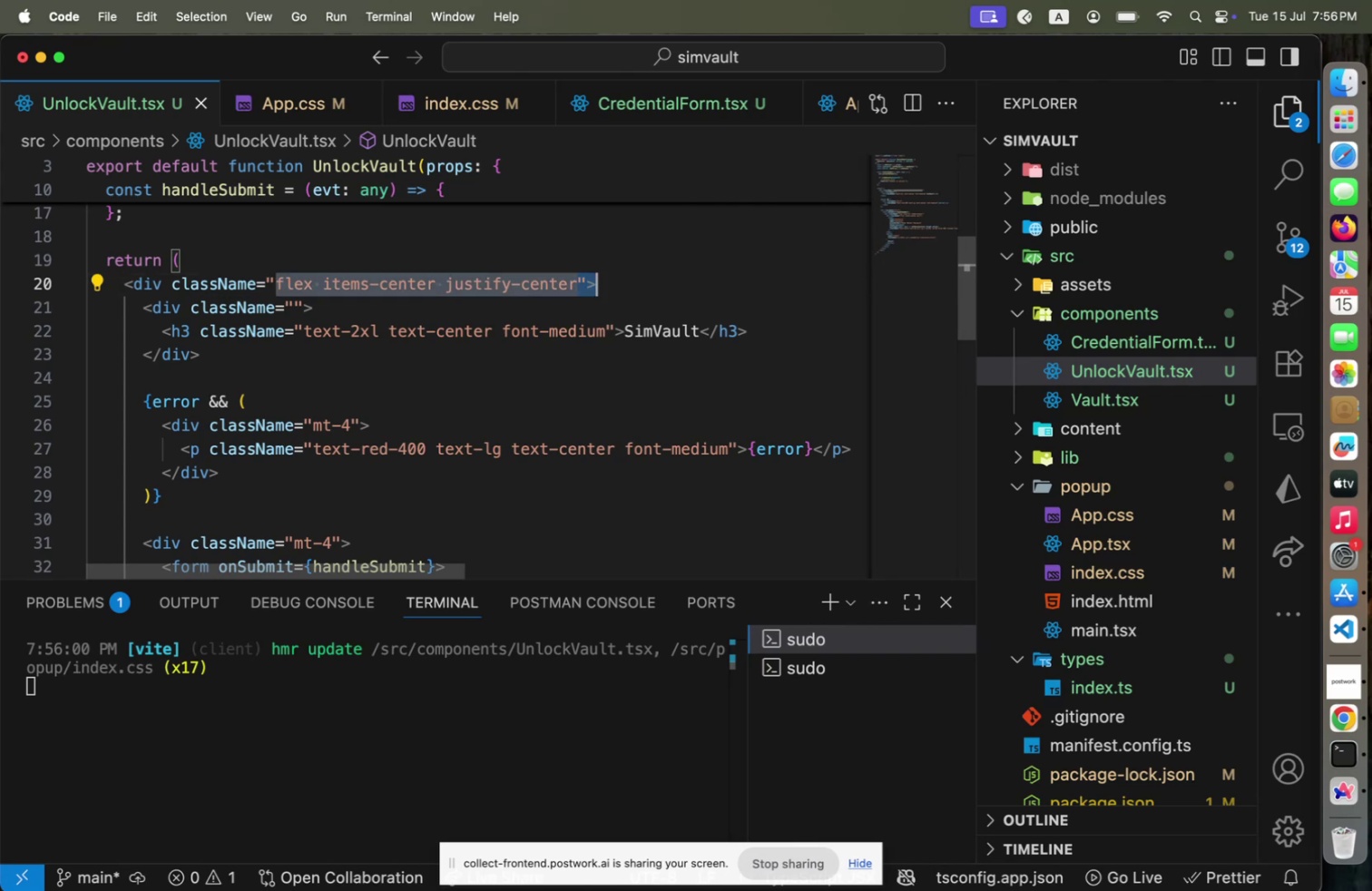 
key(ArrowLeft)
 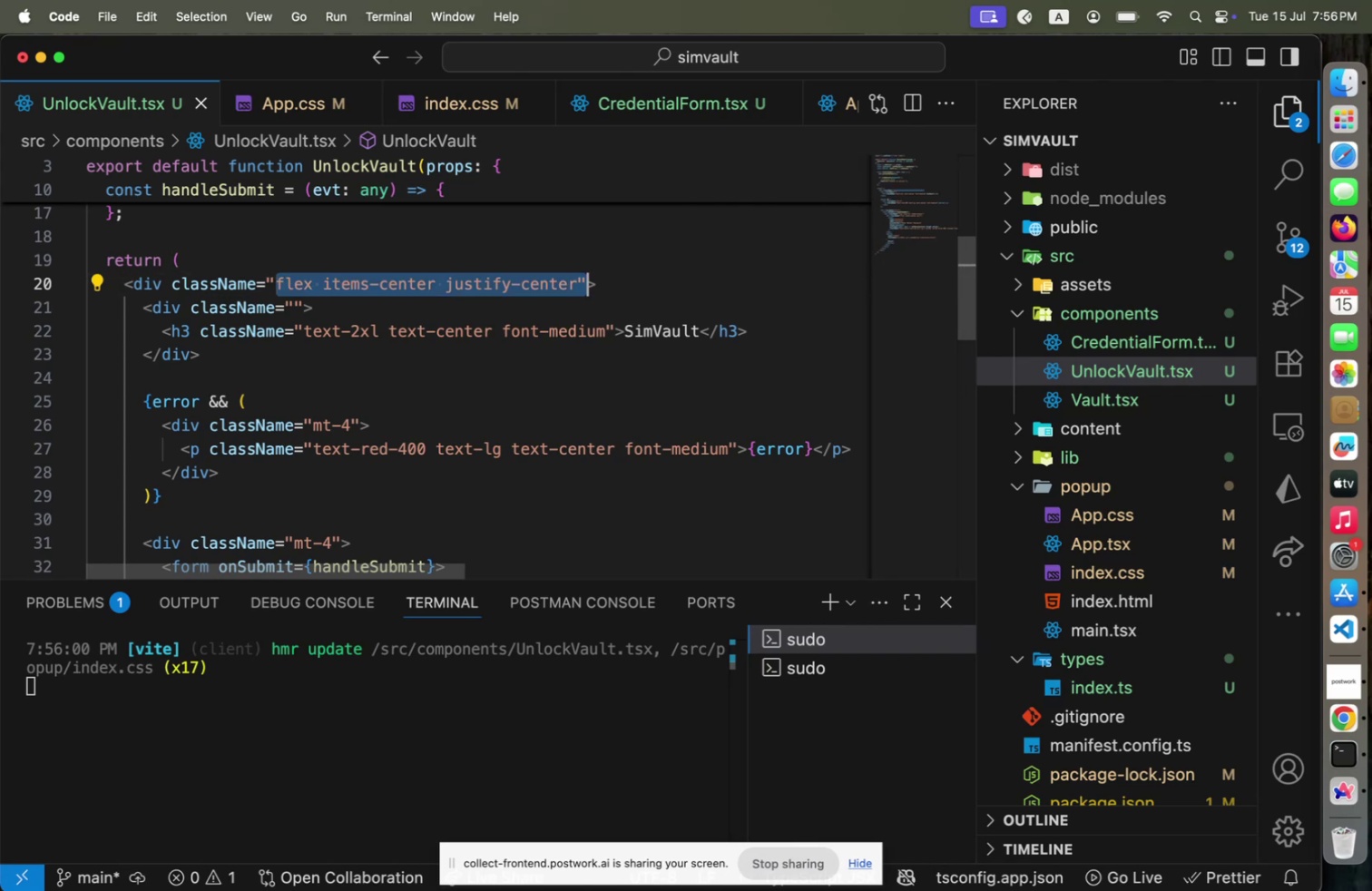 
key(Shift+End)
 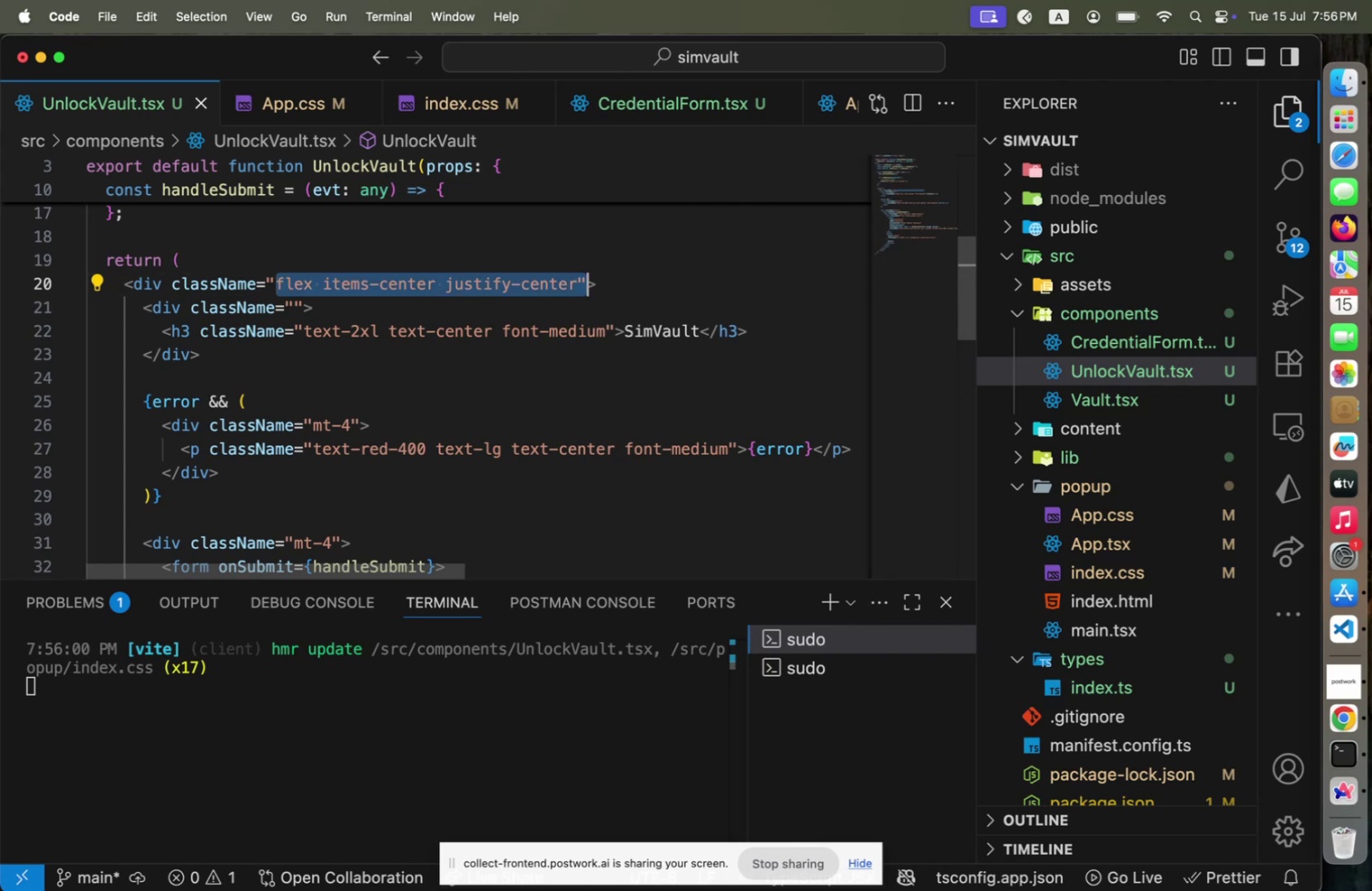 
key(Shift+ArrowLeft)
 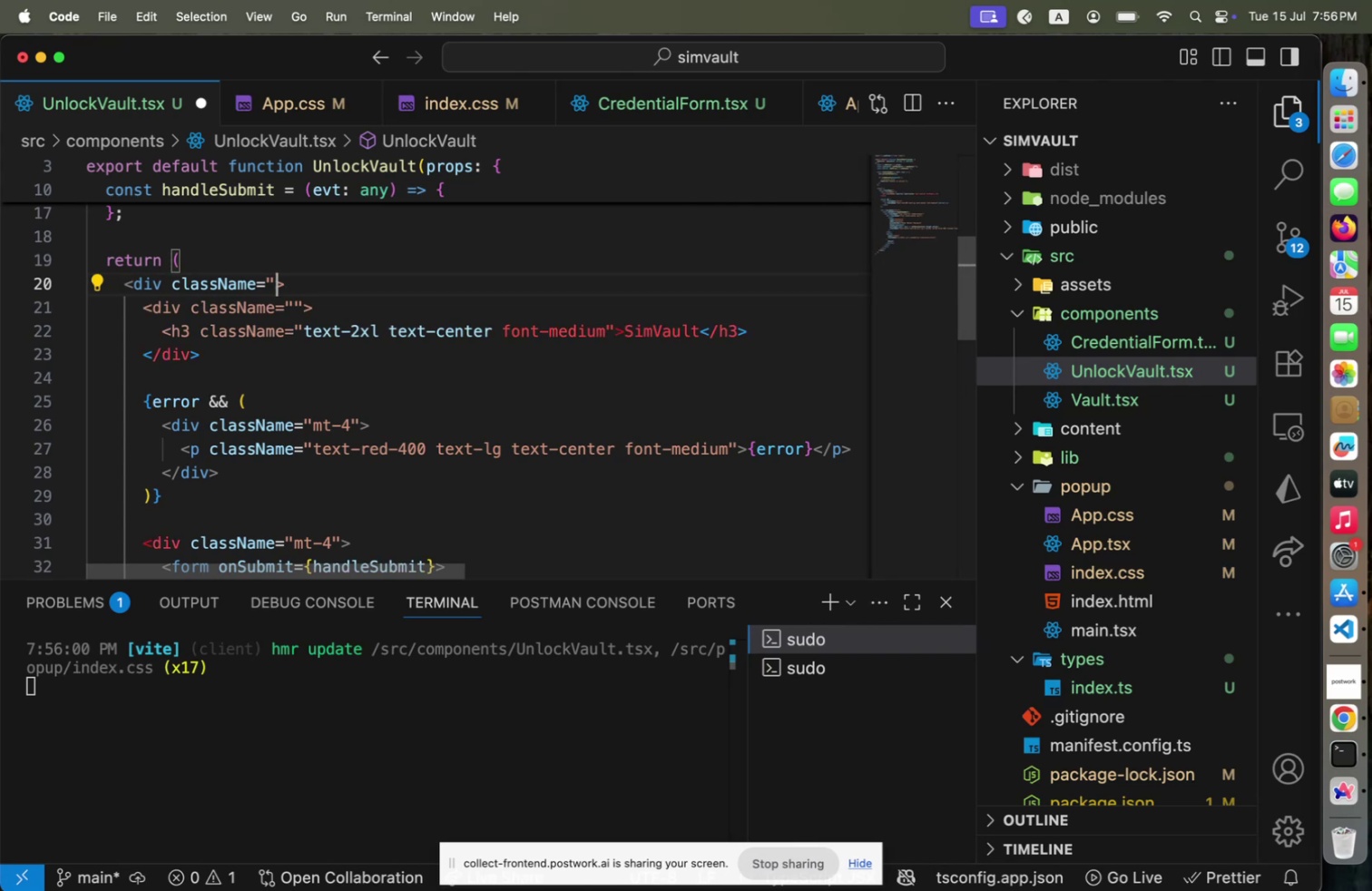 
key(Meta+CommandLeft)
 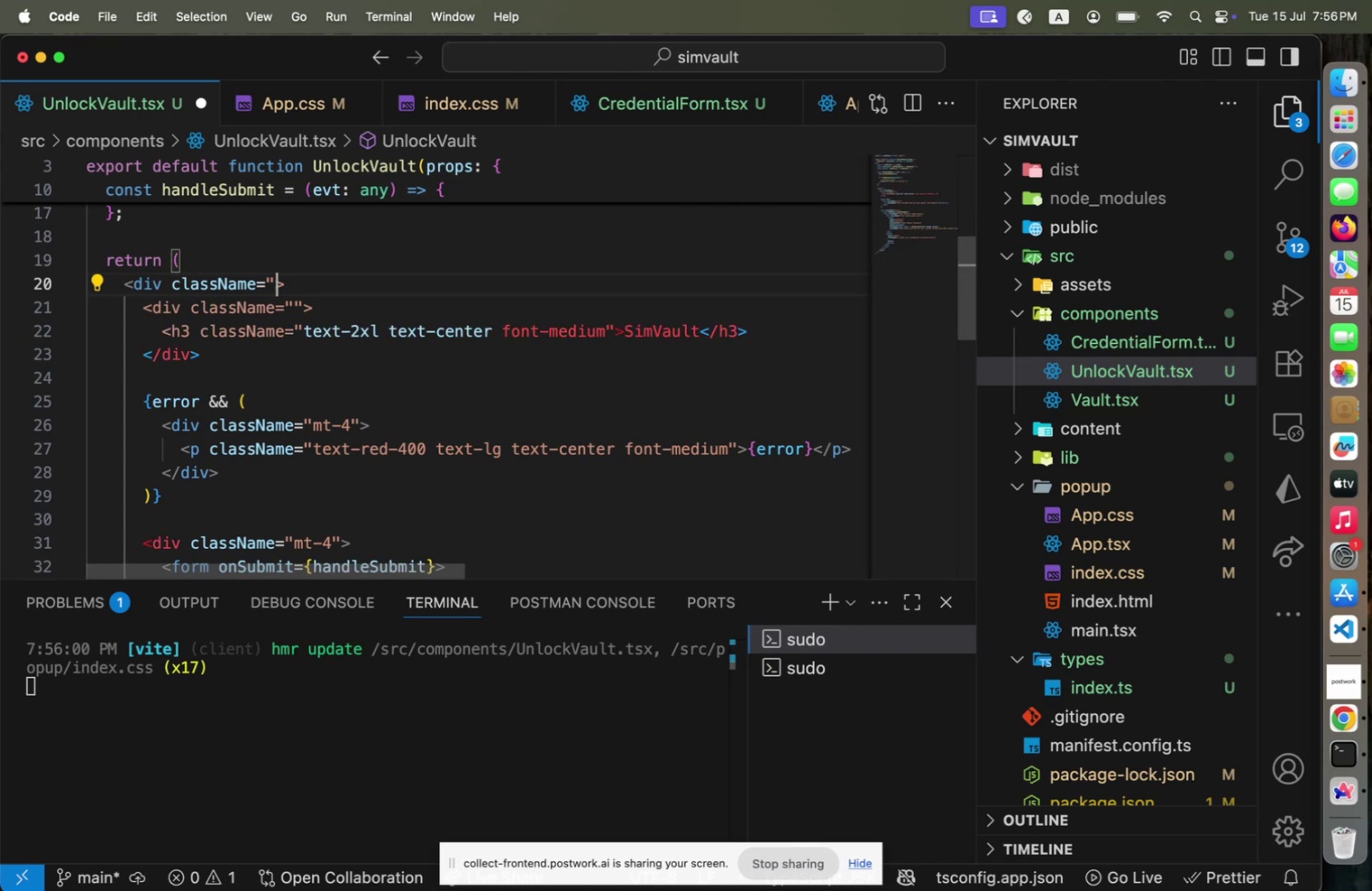 
key(Meta+X)
 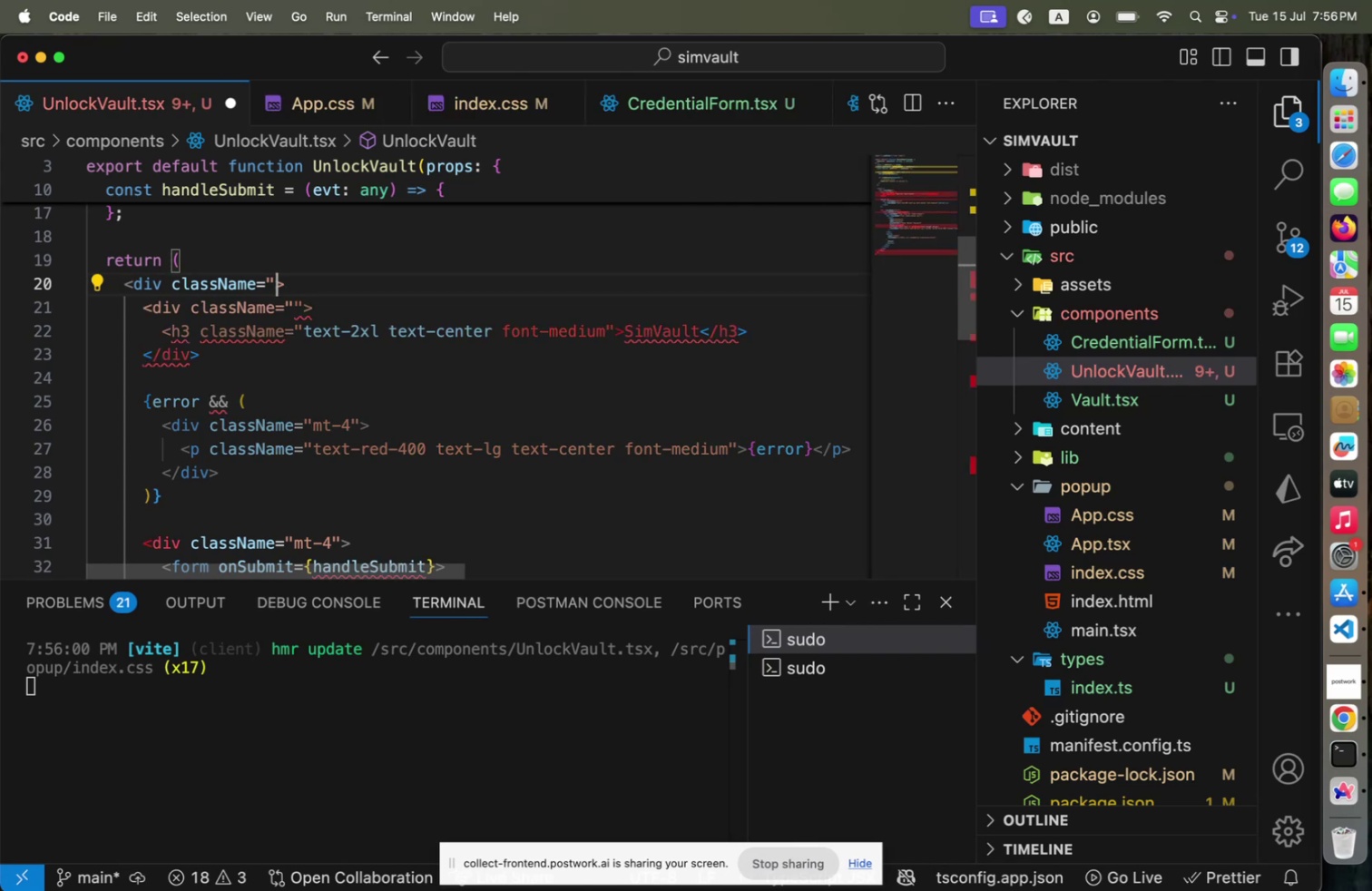 
key(Meta+CommandLeft)
 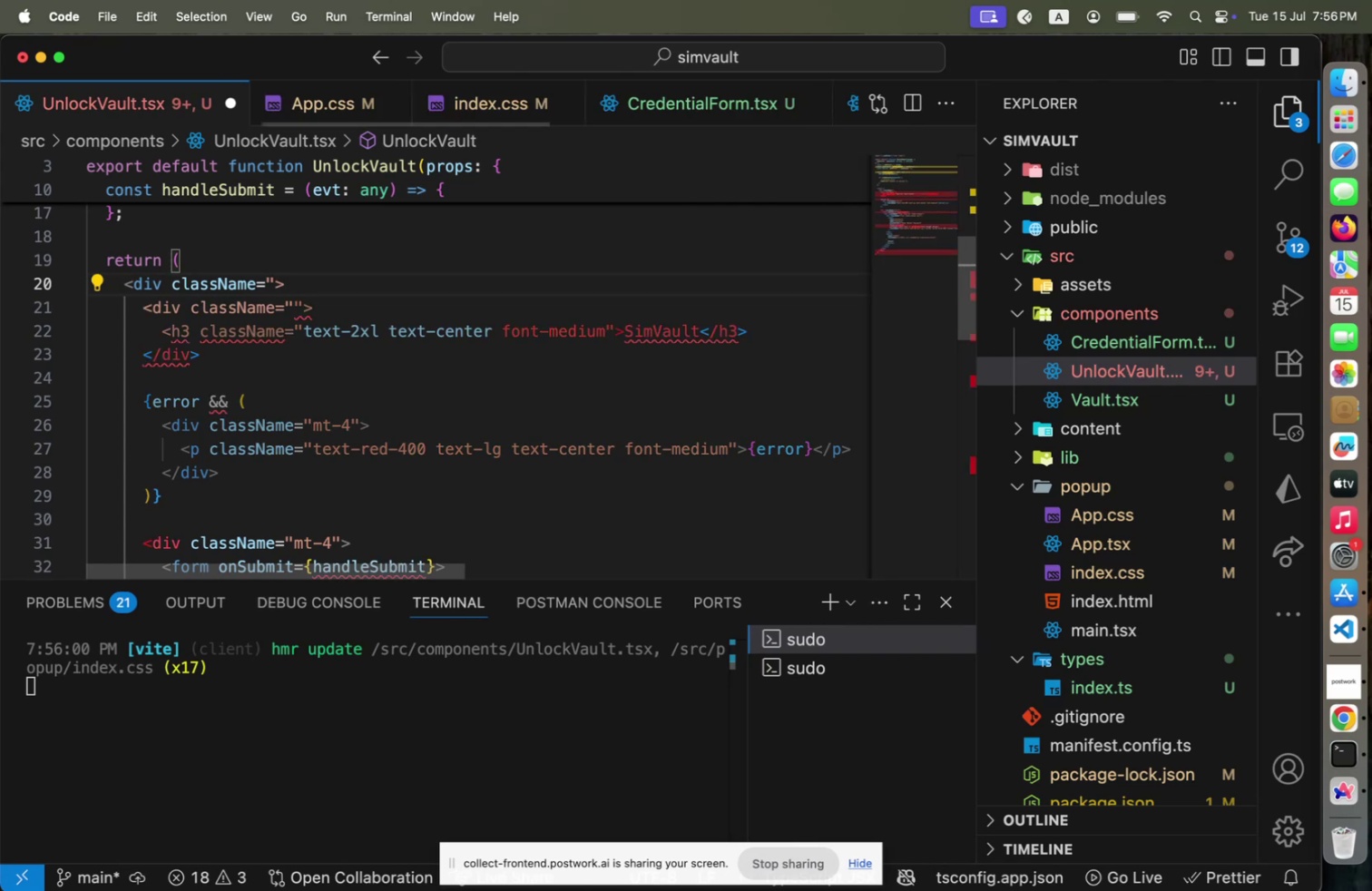 
key(Meta+CommandLeft)
 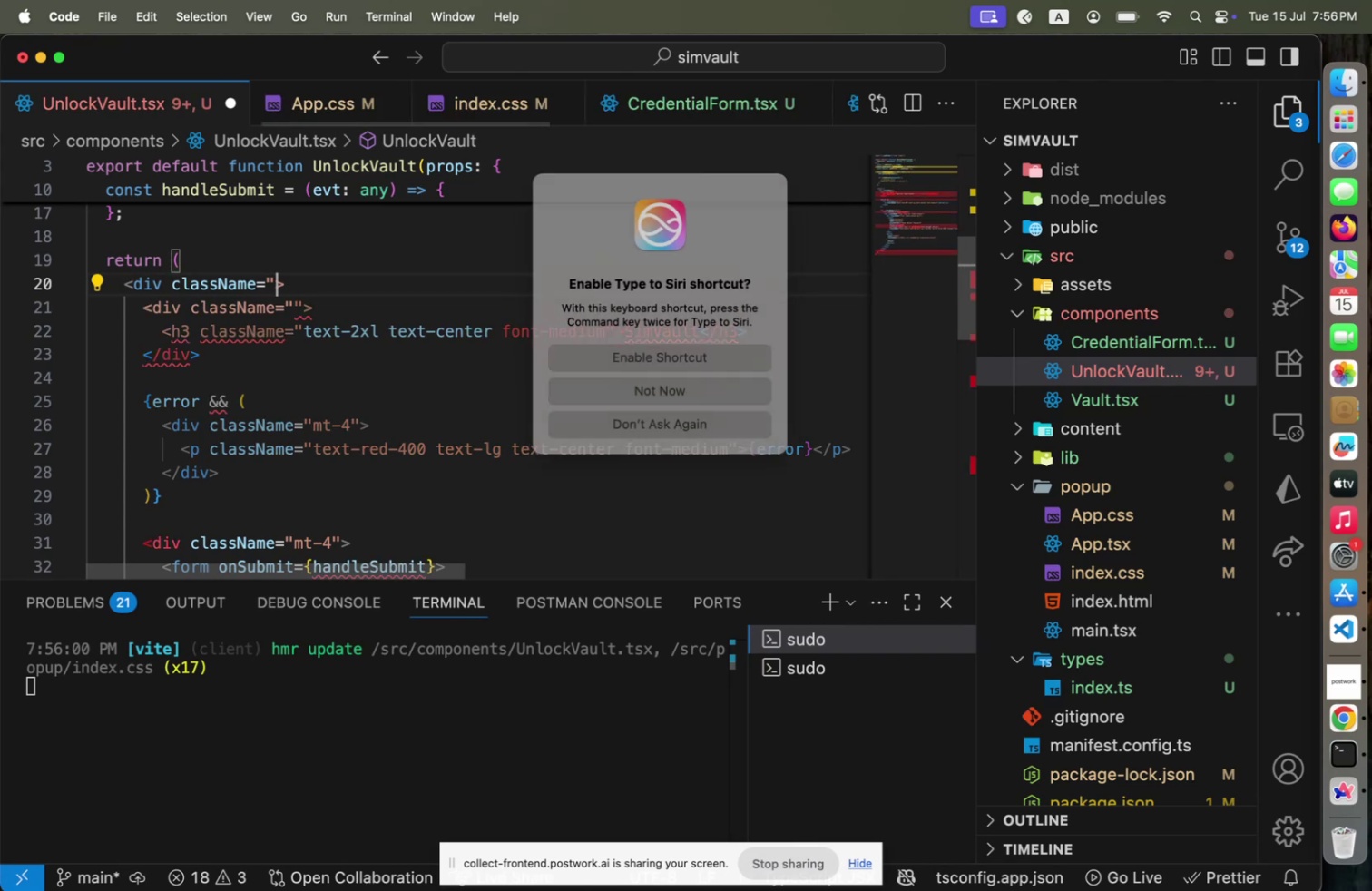 
key(Meta+CommandLeft)
 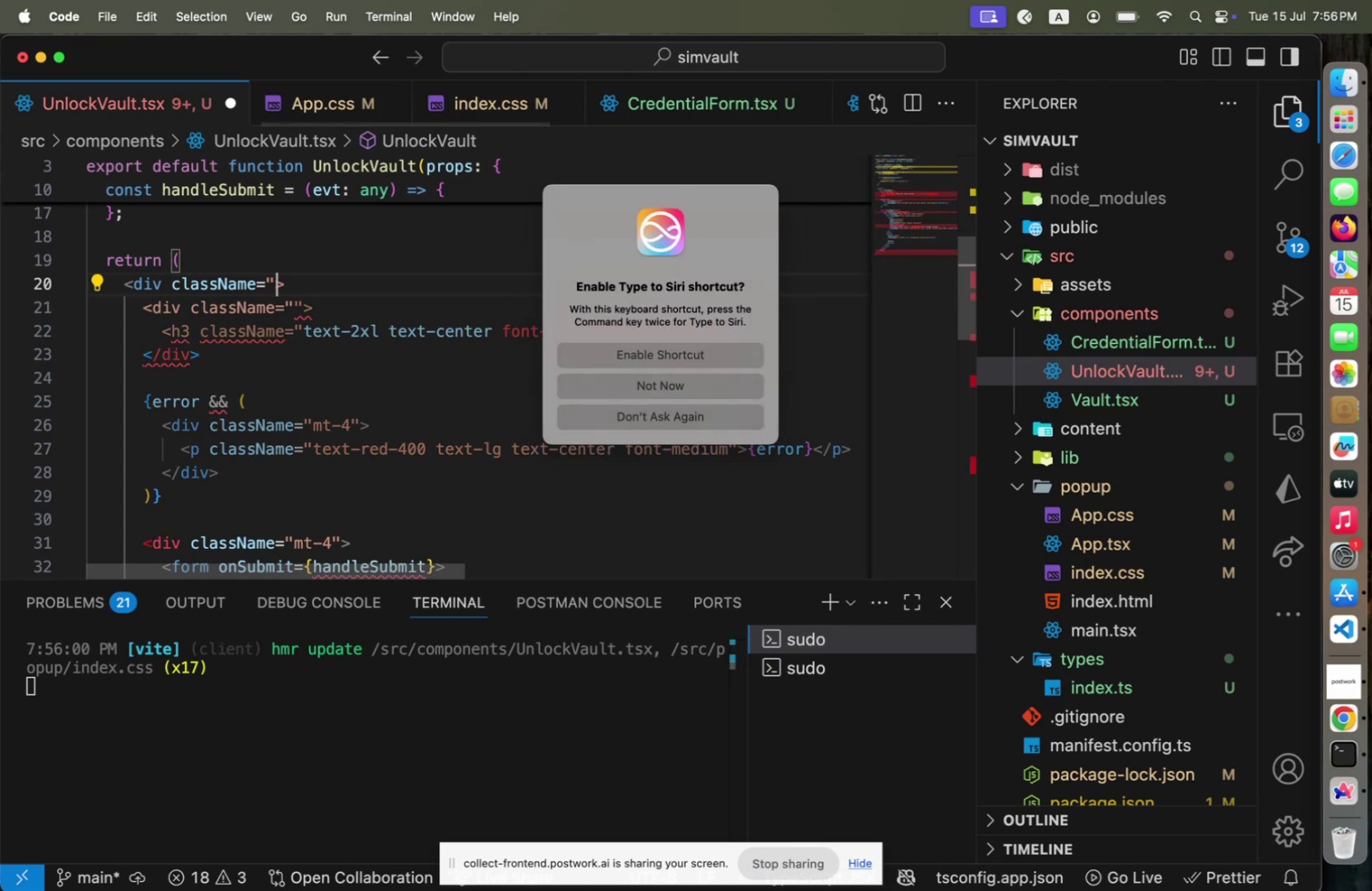 
key(Meta+Z)
 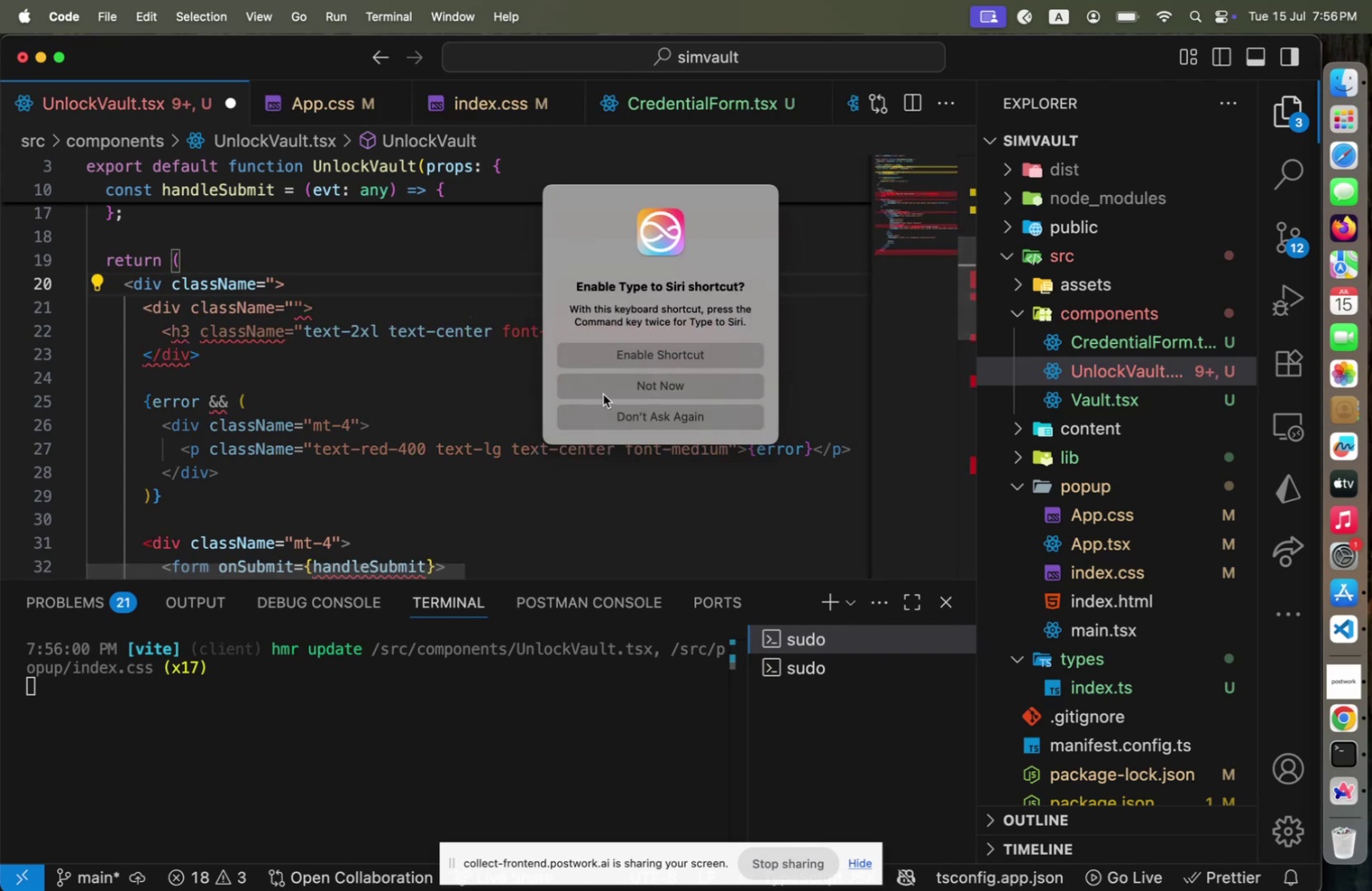 
left_click([603, 394])
 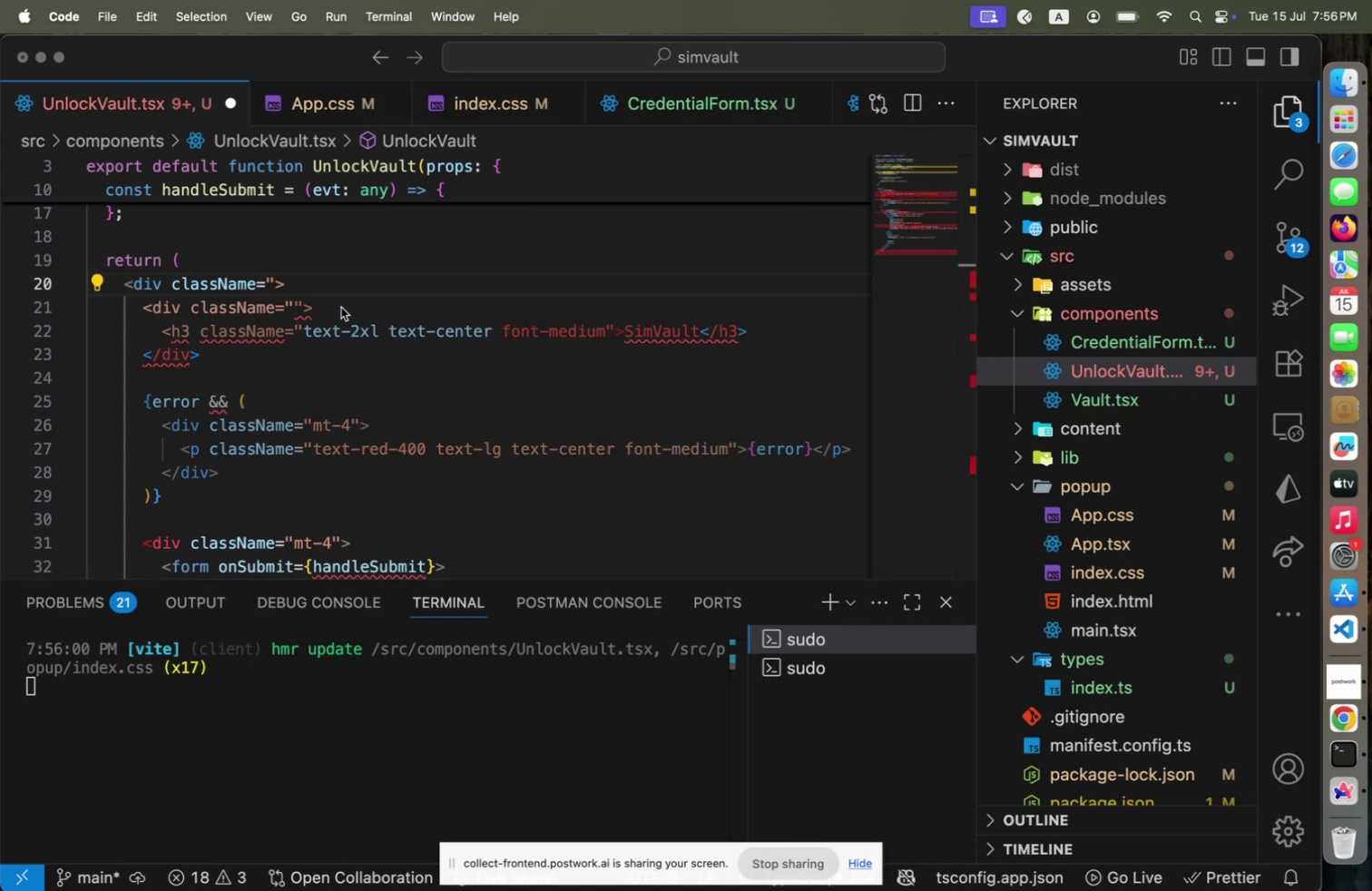 
key(Meta+CommandLeft)
 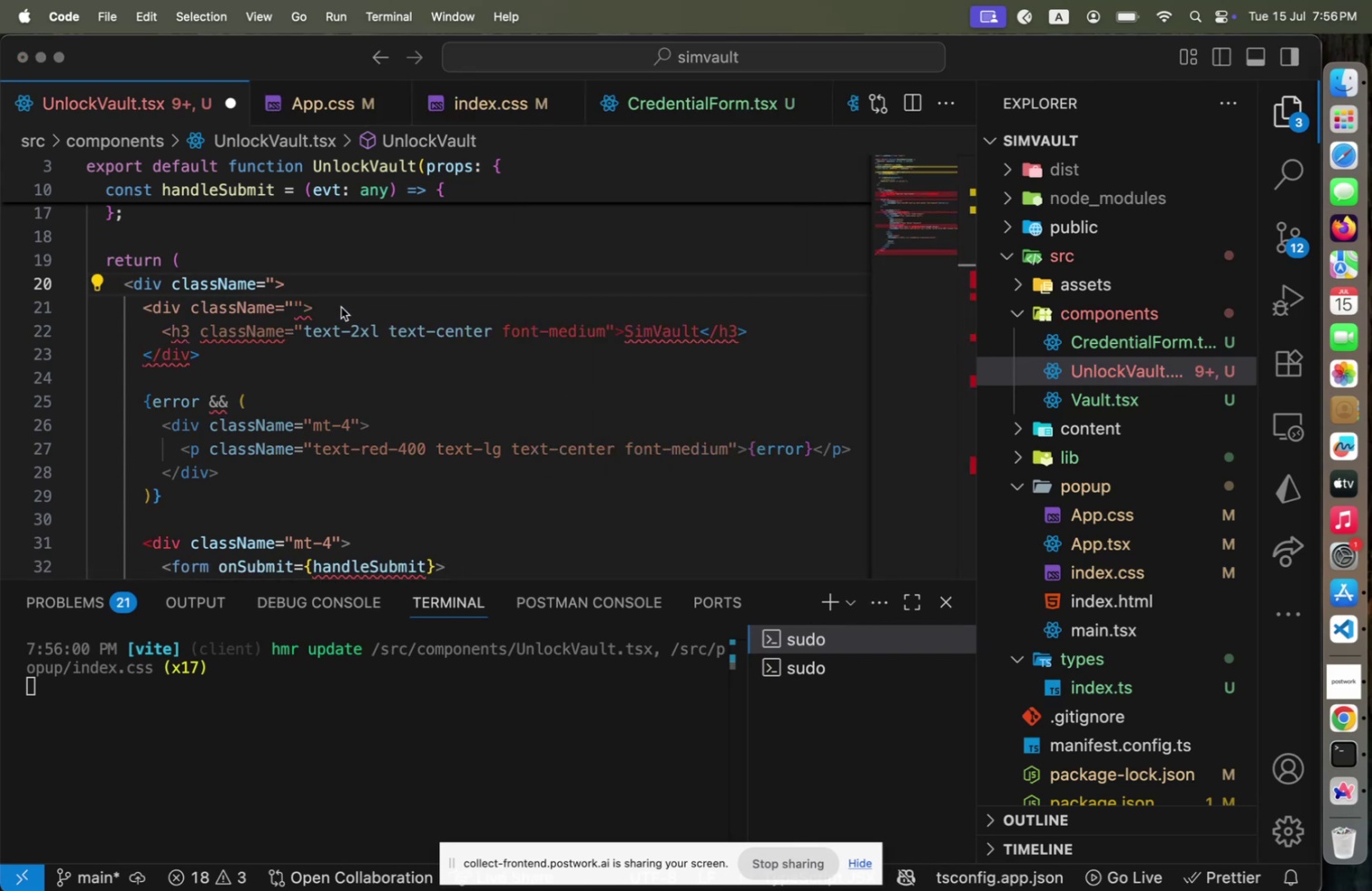 
key(Meta+Z)
 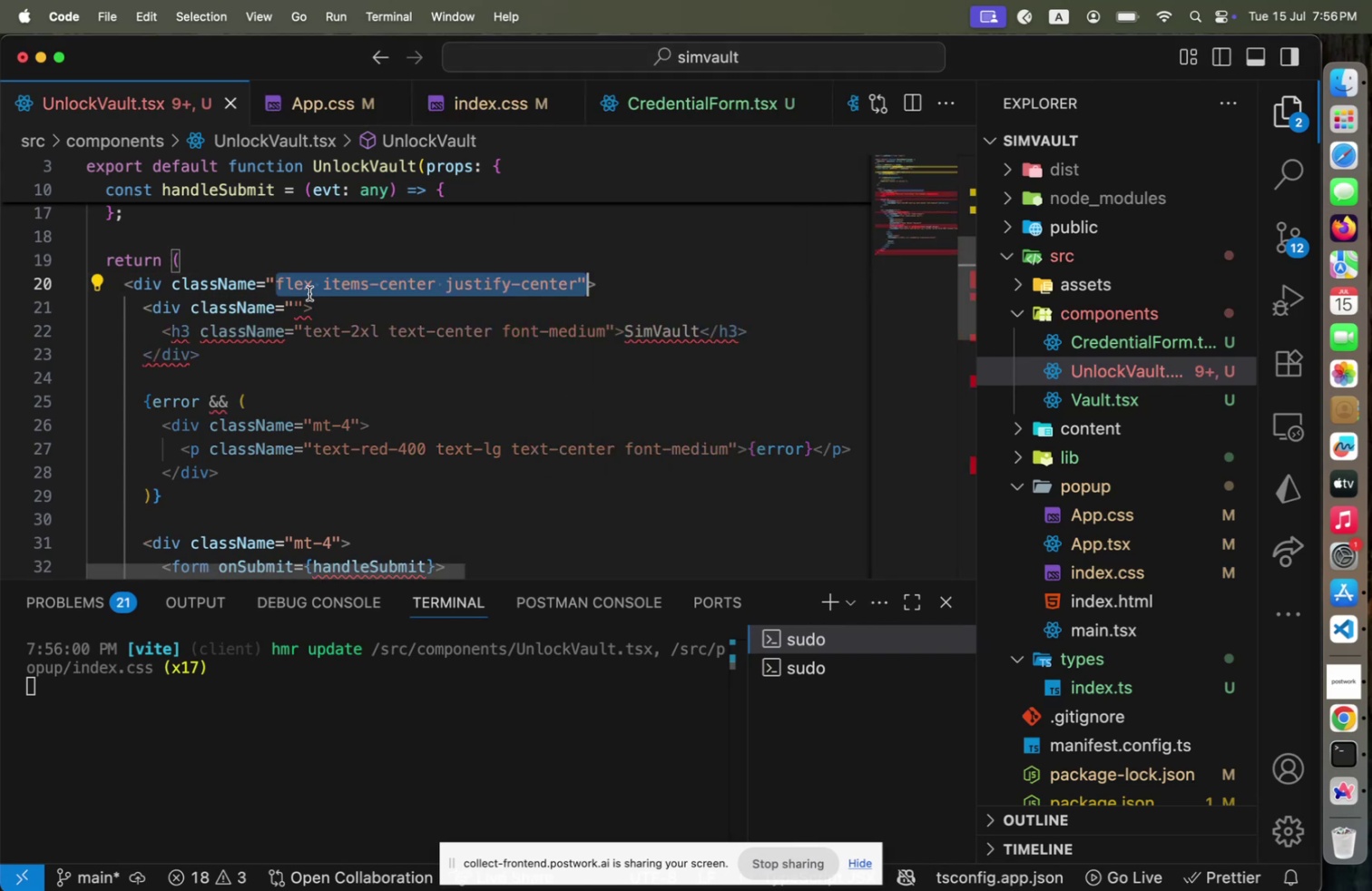 
key(Meta+CommandLeft)
 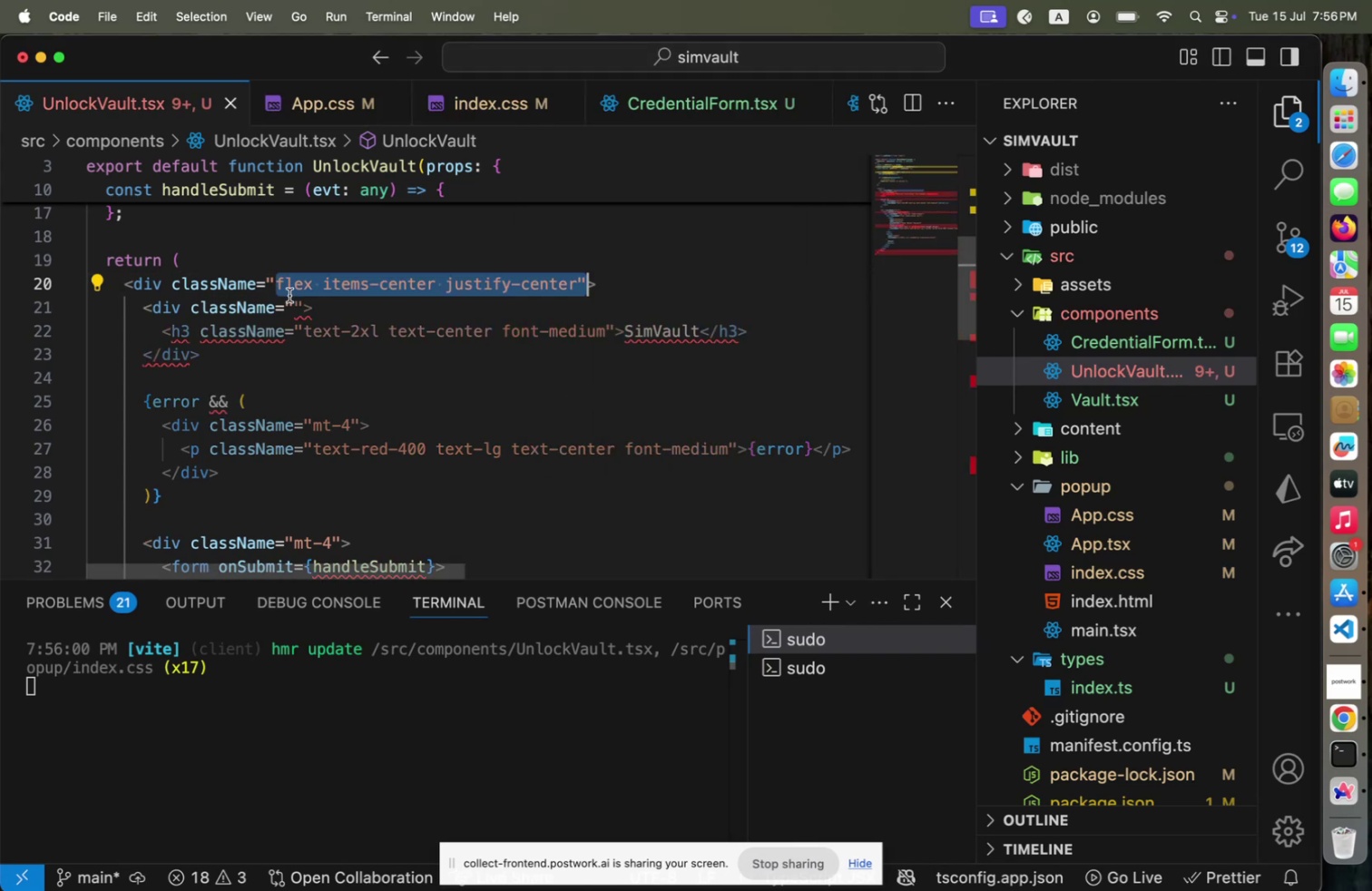 
key(Meta+Z)
 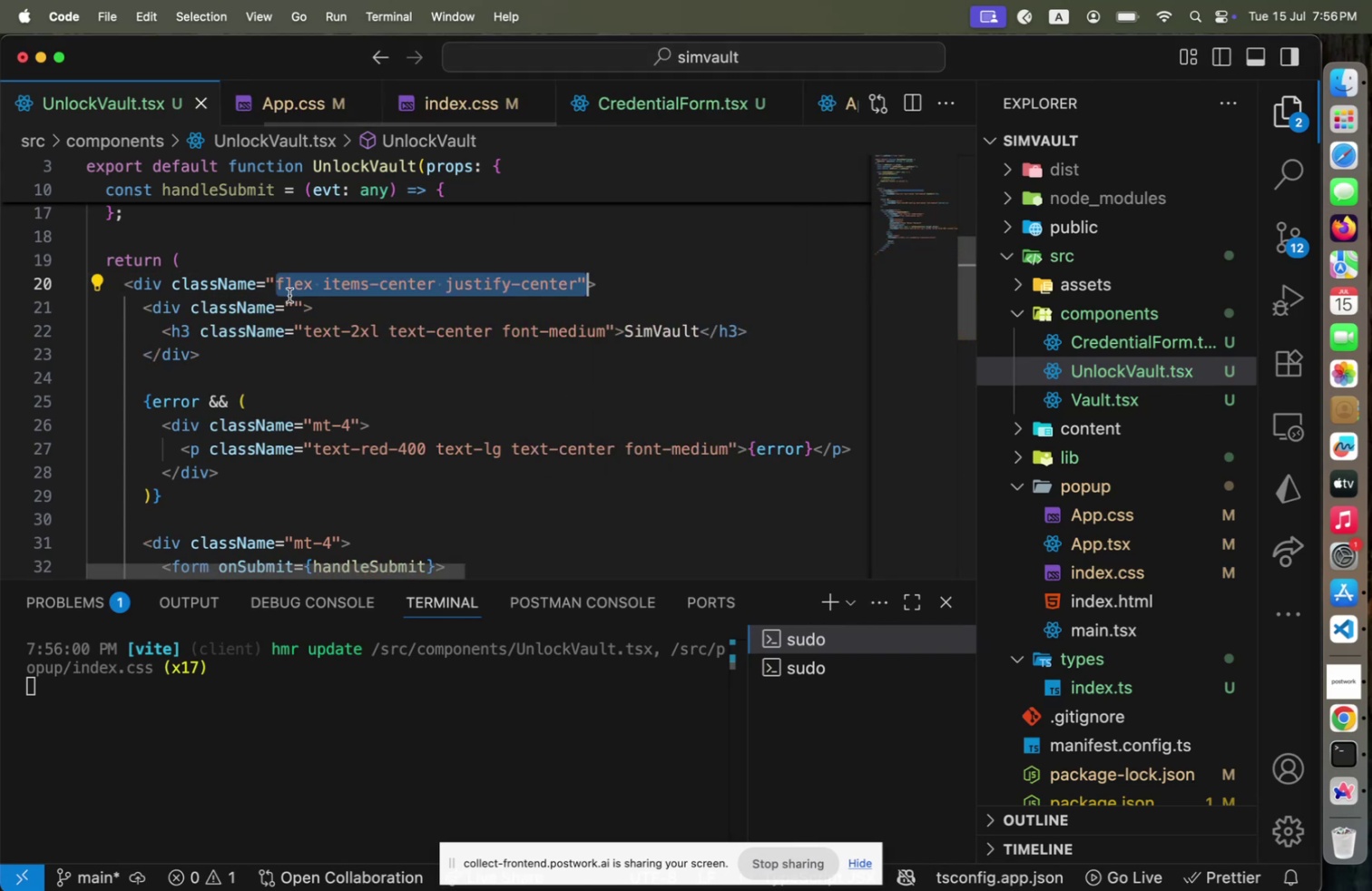 
key(Shift+ArrowLeft)
 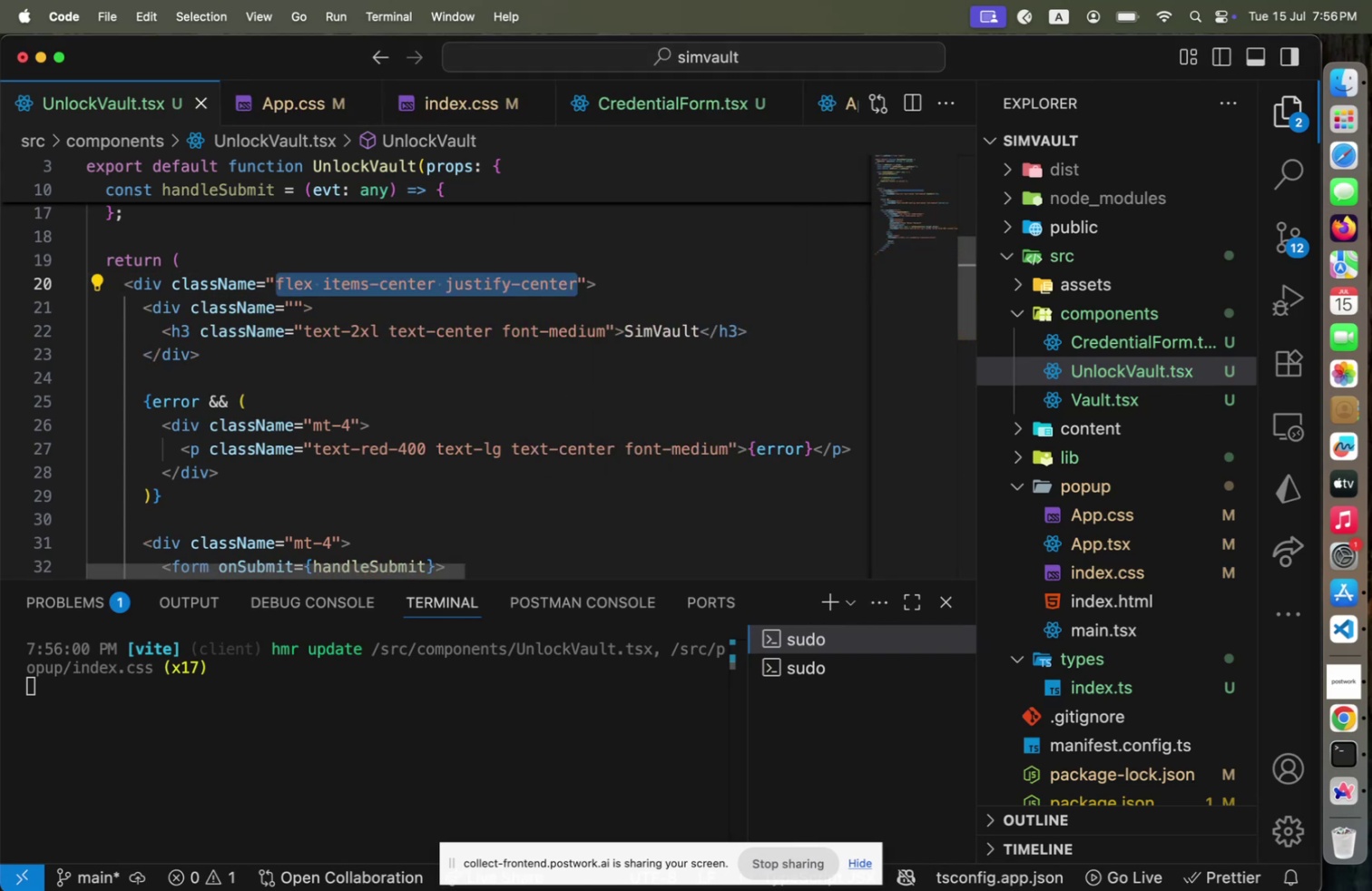 
key(Meta+X)
 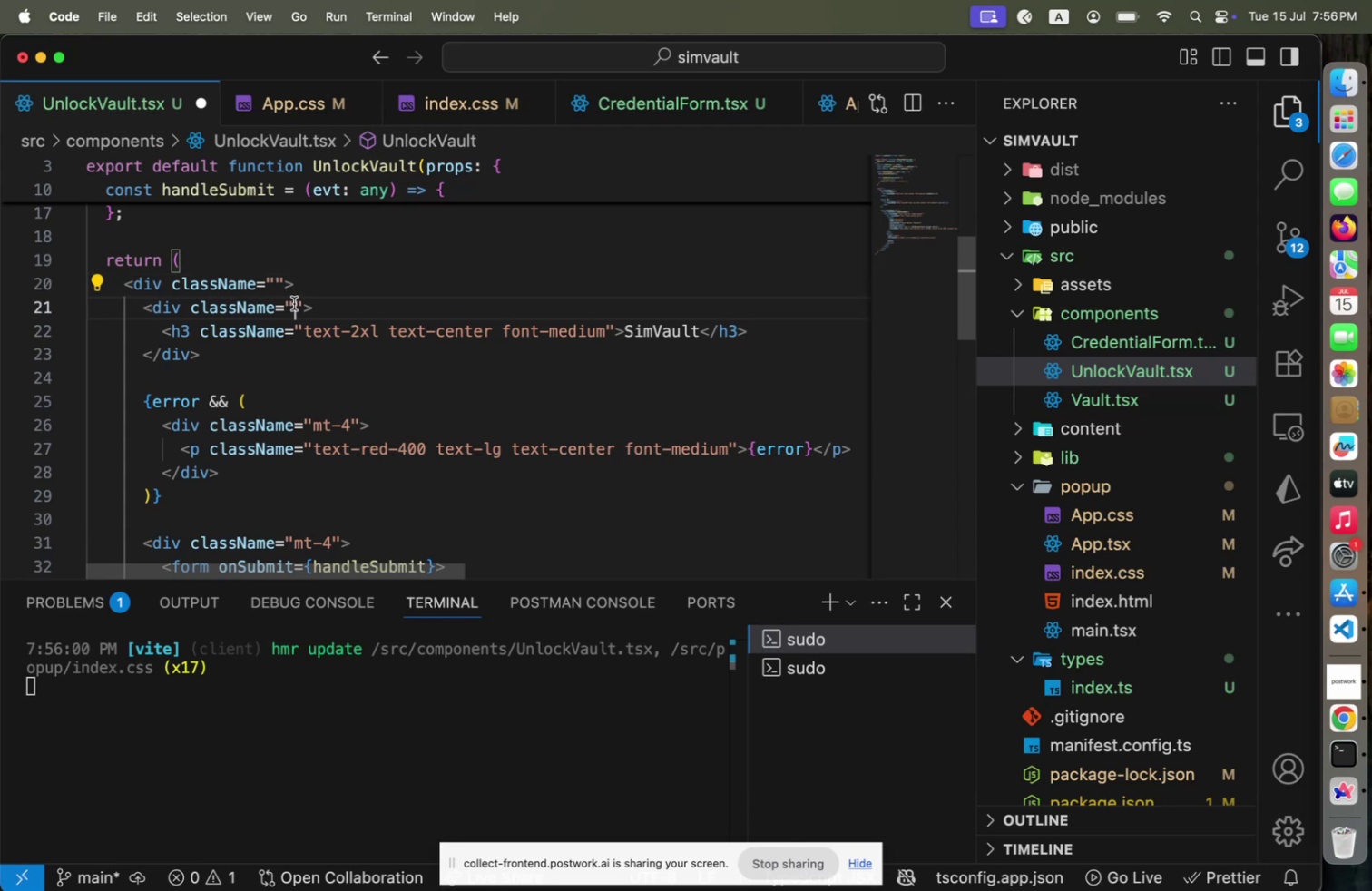 
left_click([294, 303])
 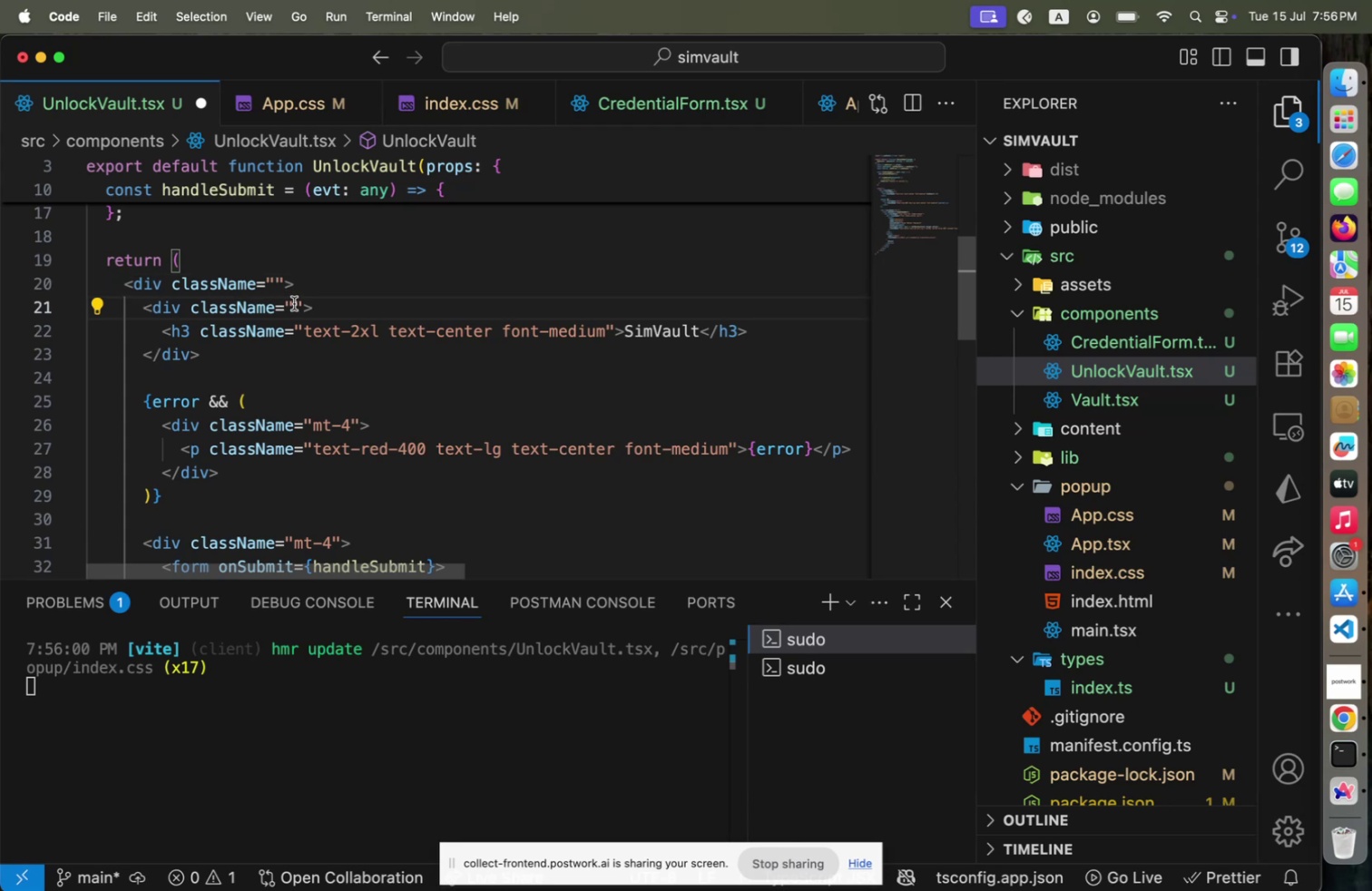 
key(Meta+V)
 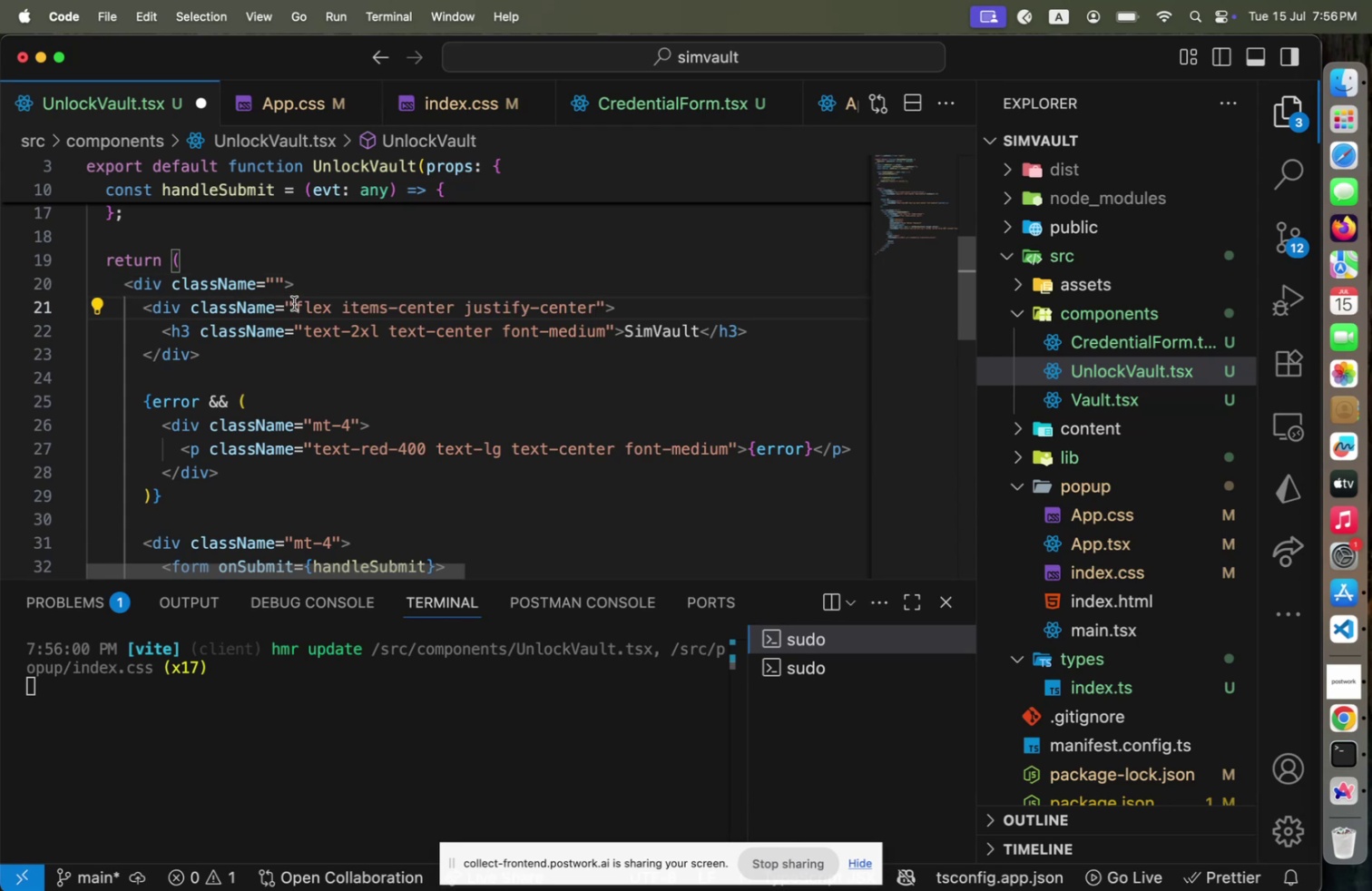 
key(Alt+Shift+F)
 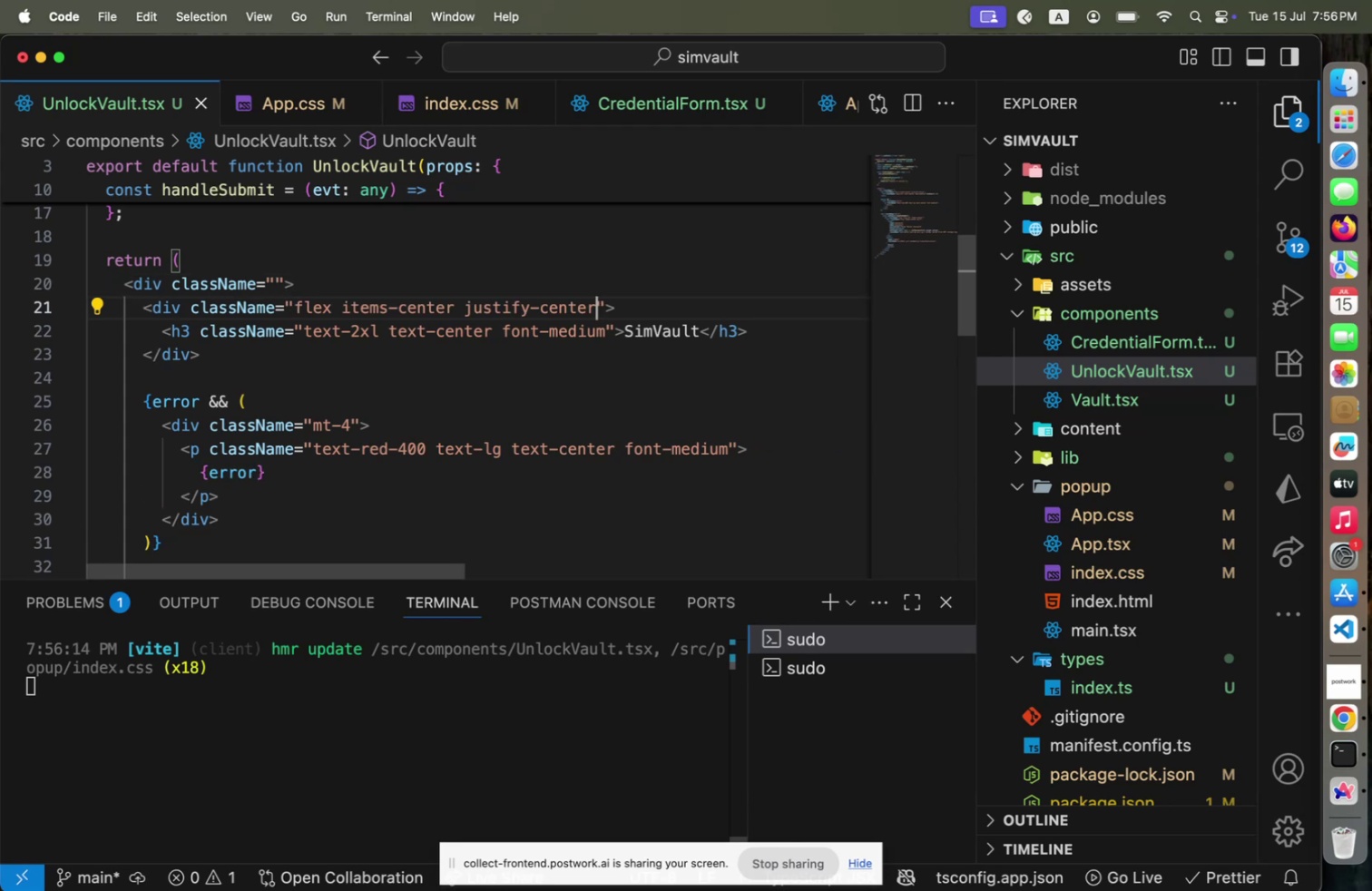 
key(Meta+CommandLeft)
 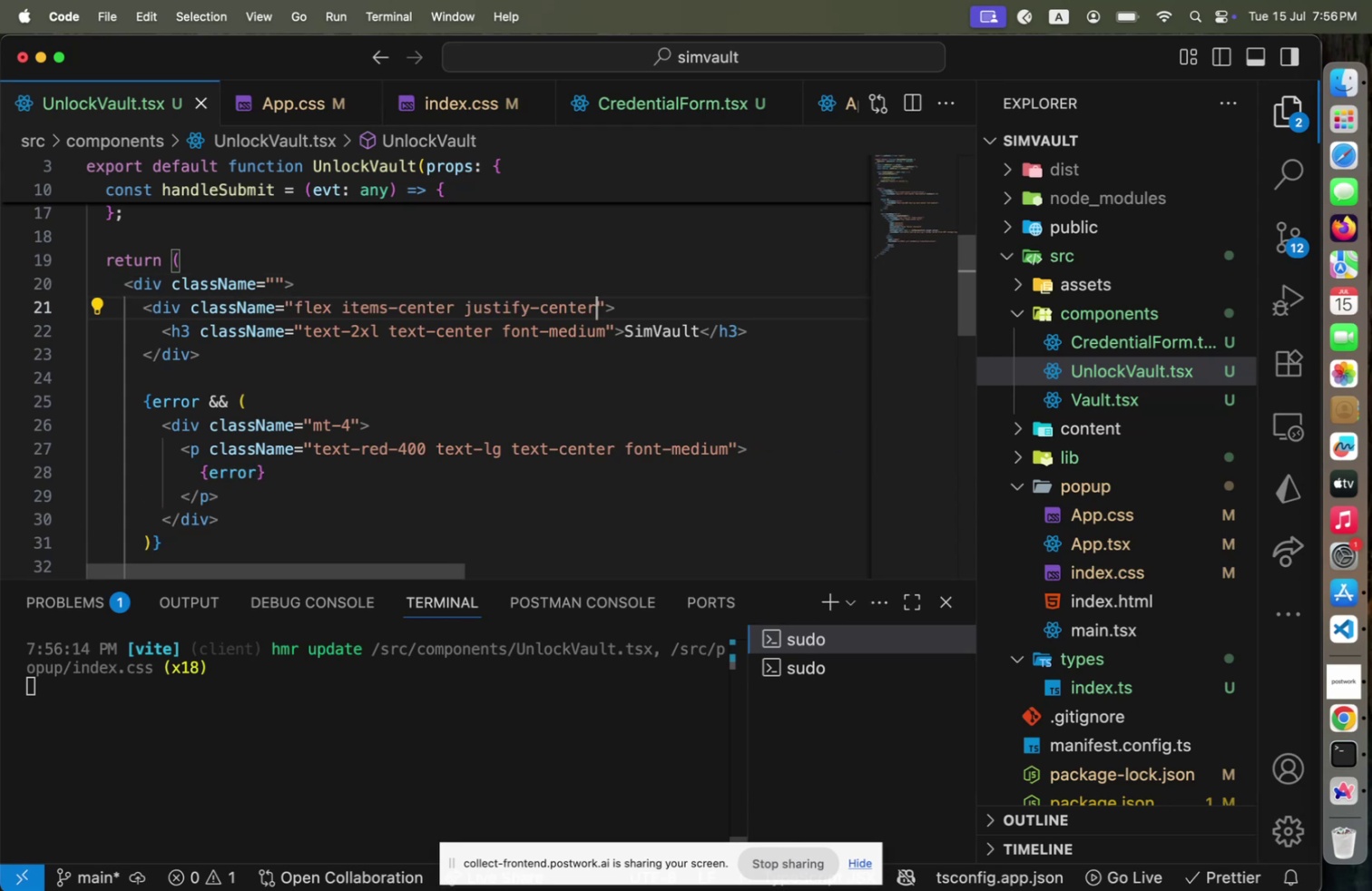 
key(Meta+S)
 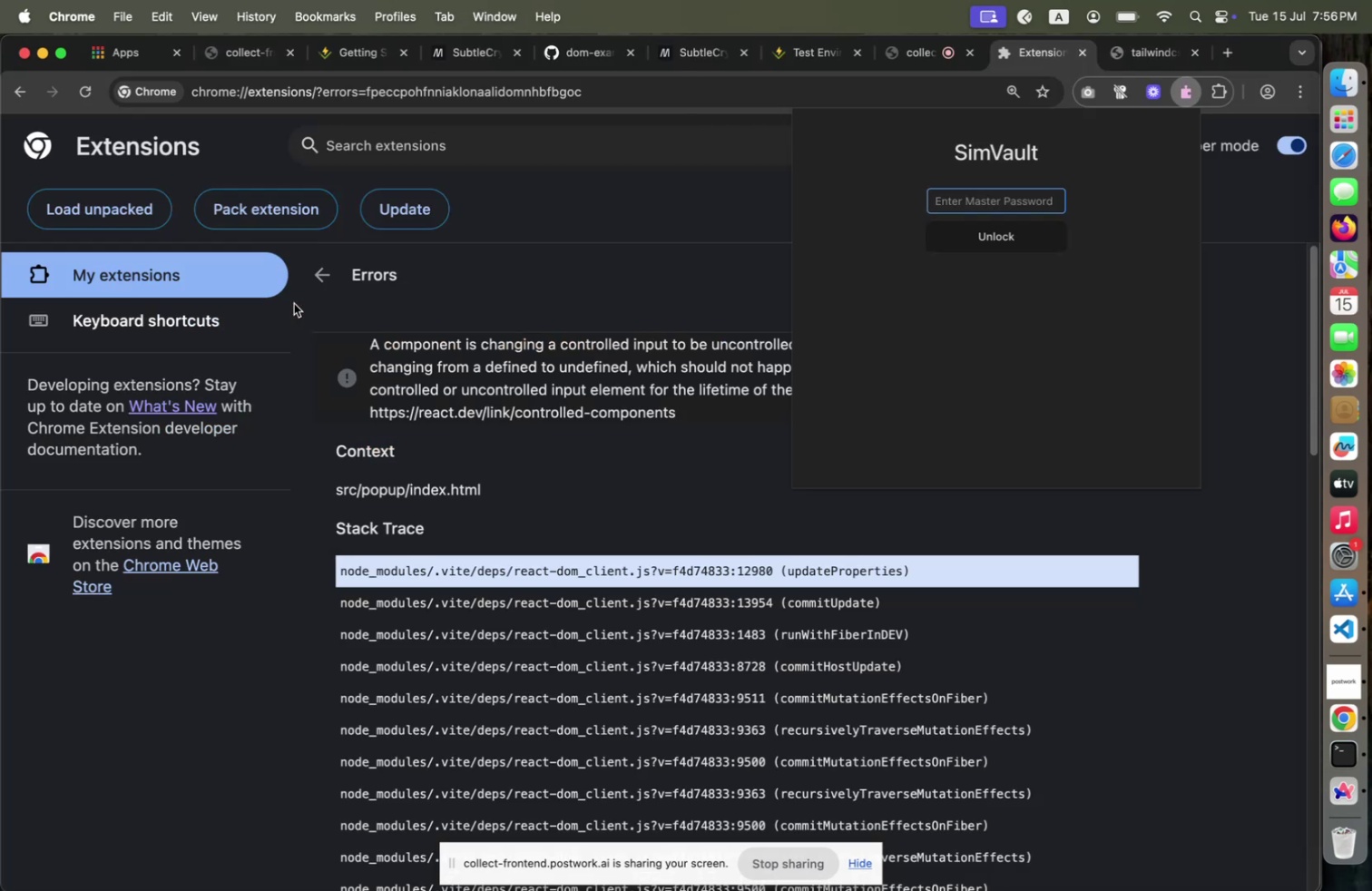 
key(Meta+CommandLeft)
 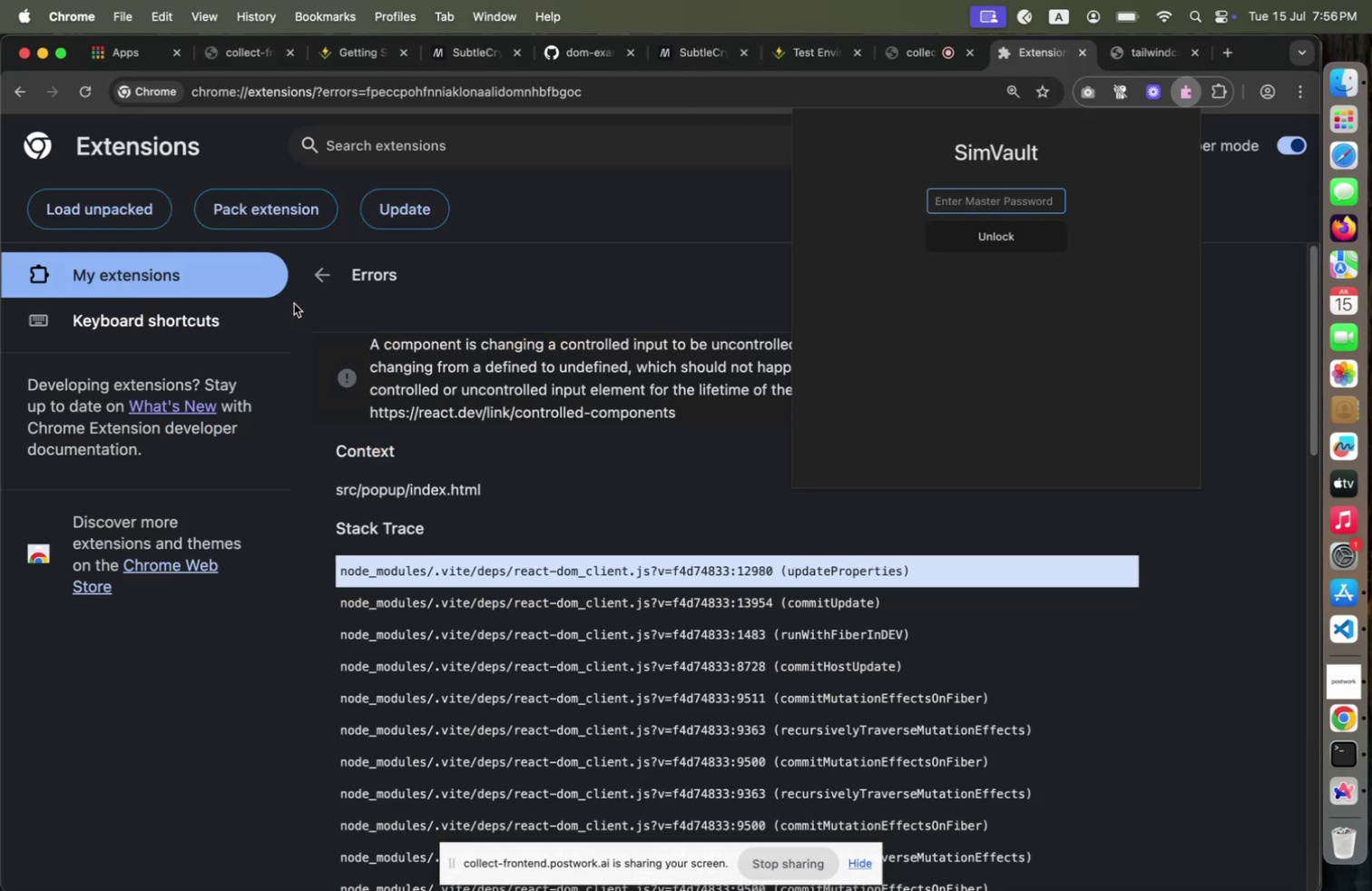 
key(Meta+Tab)
 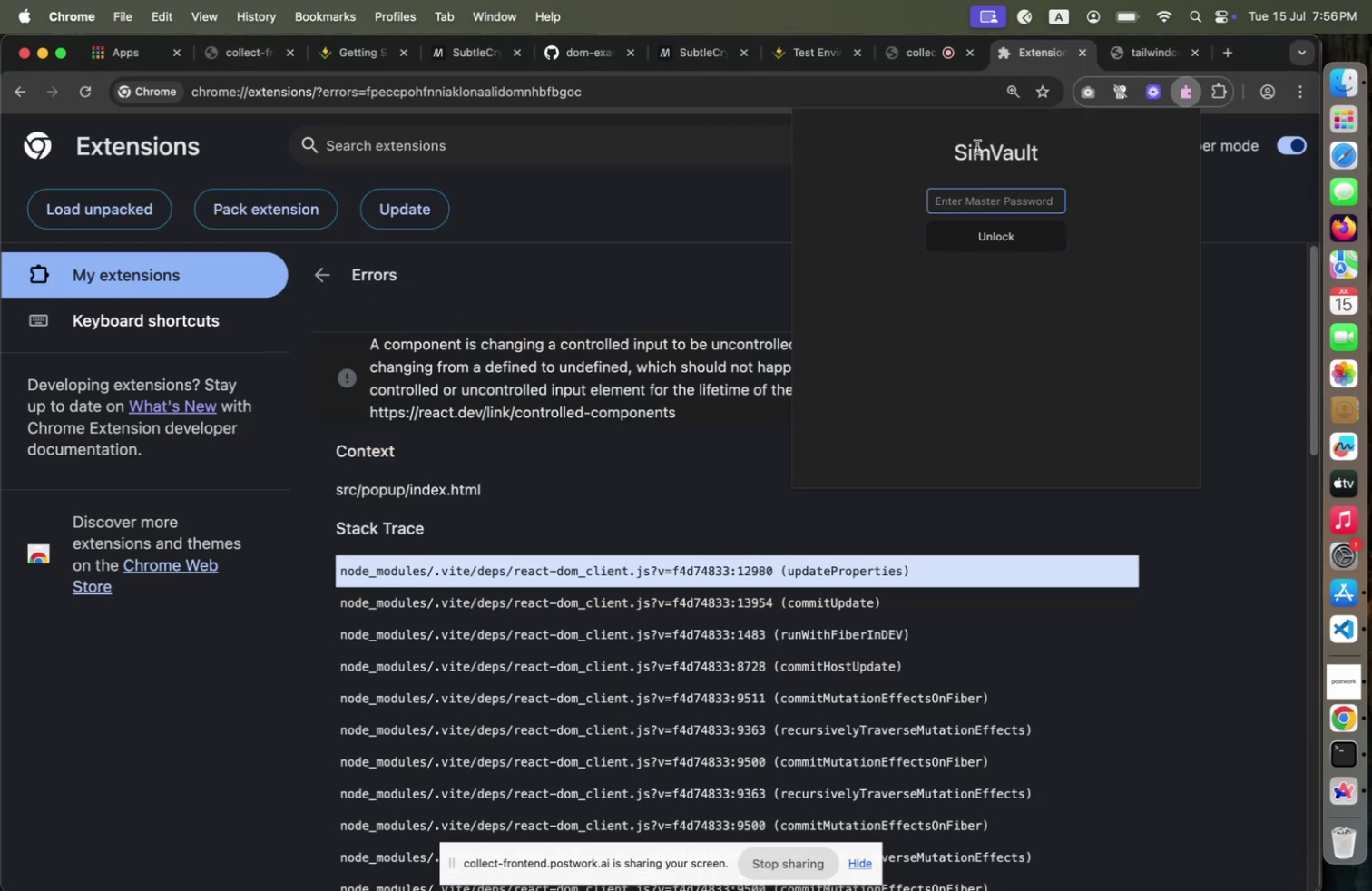 
left_click_drag(start_coordinate=[958, 155], to_coordinate=[1077, 183])
 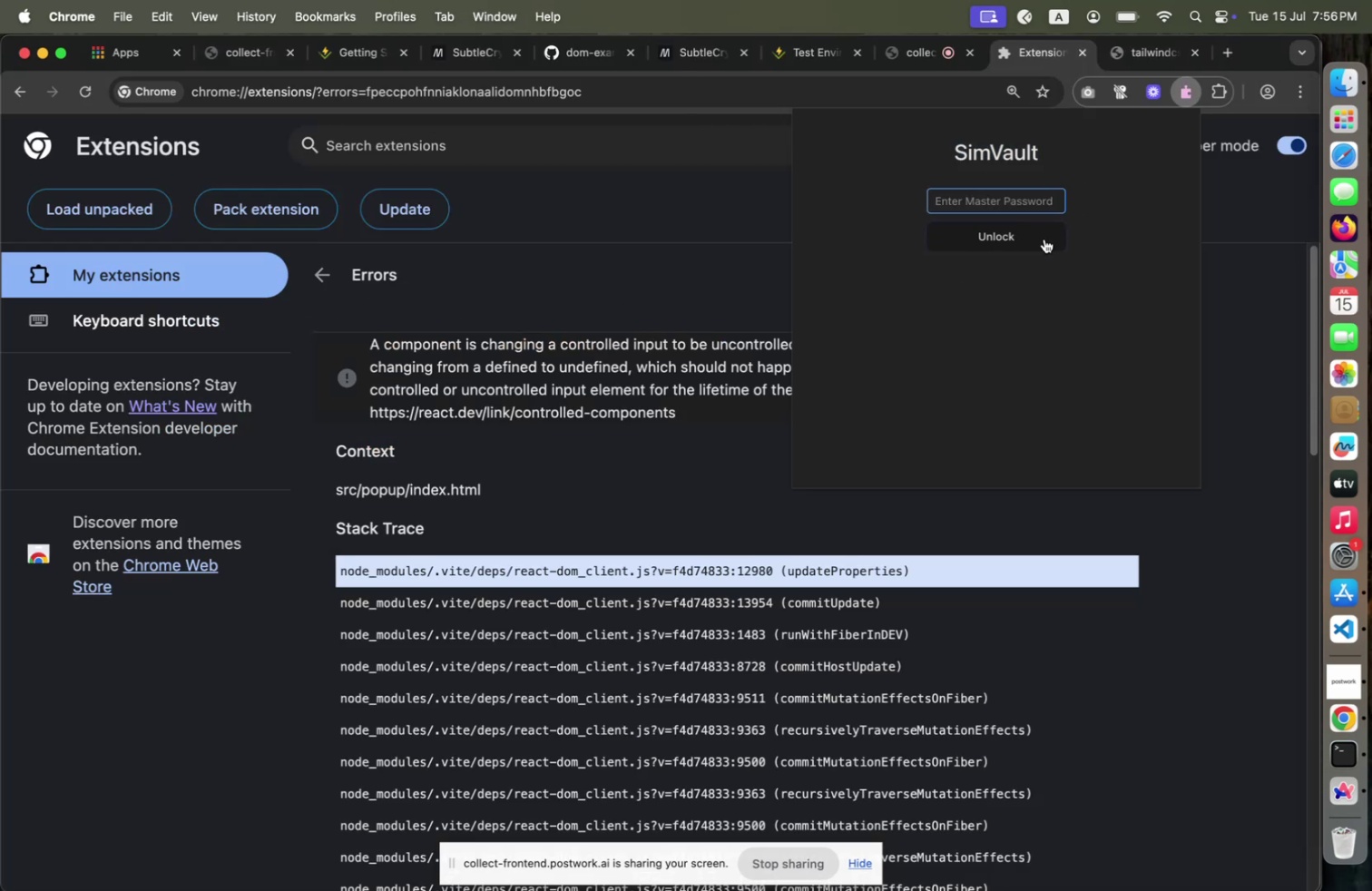 
left_click_drag(start_coordinate=[1085, 214], to_coordinate=[1085, 219])
 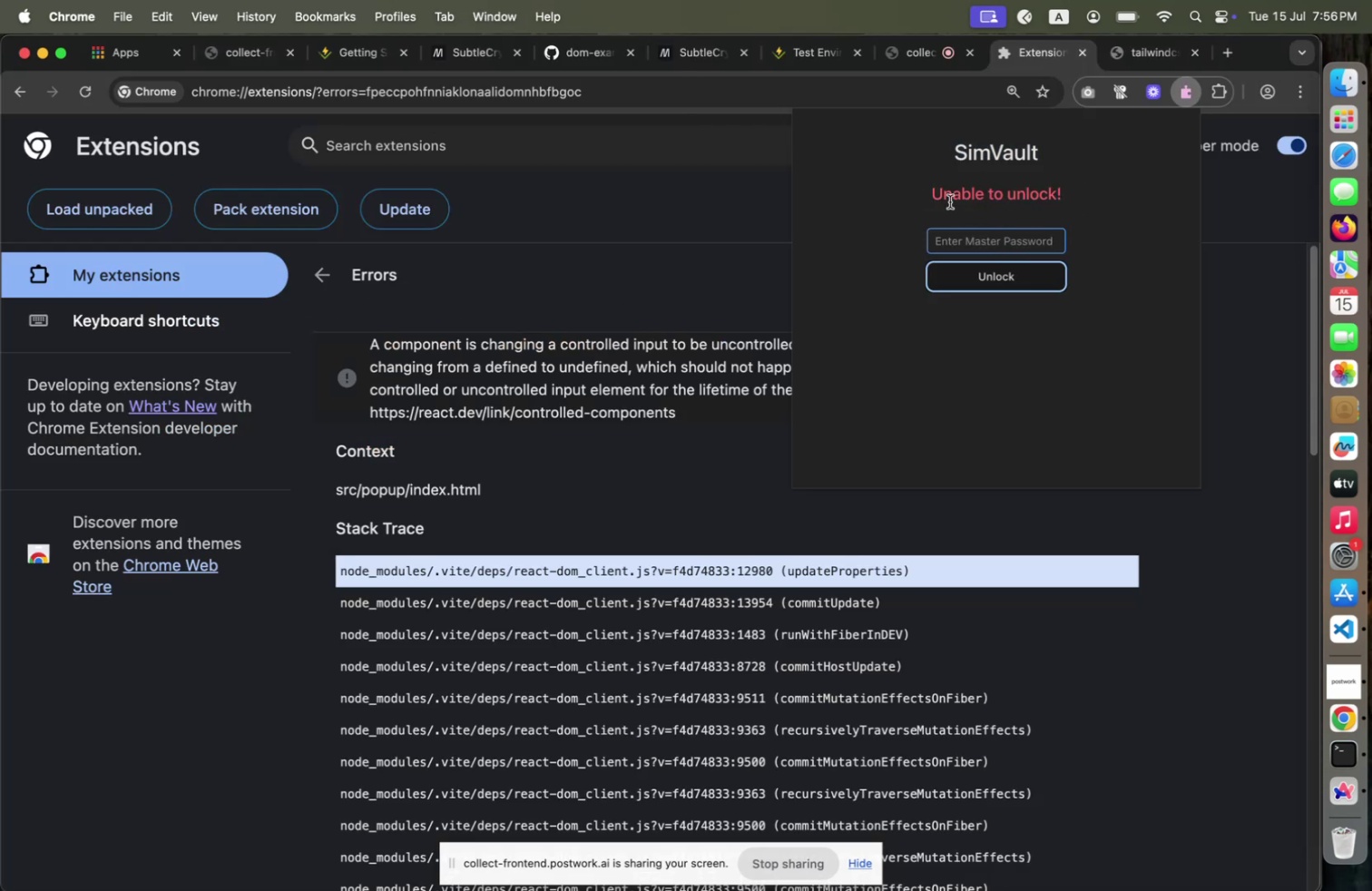 
left_click_drag(start_coordinate=[934, 198], to_coordinate=[1149, 217])
 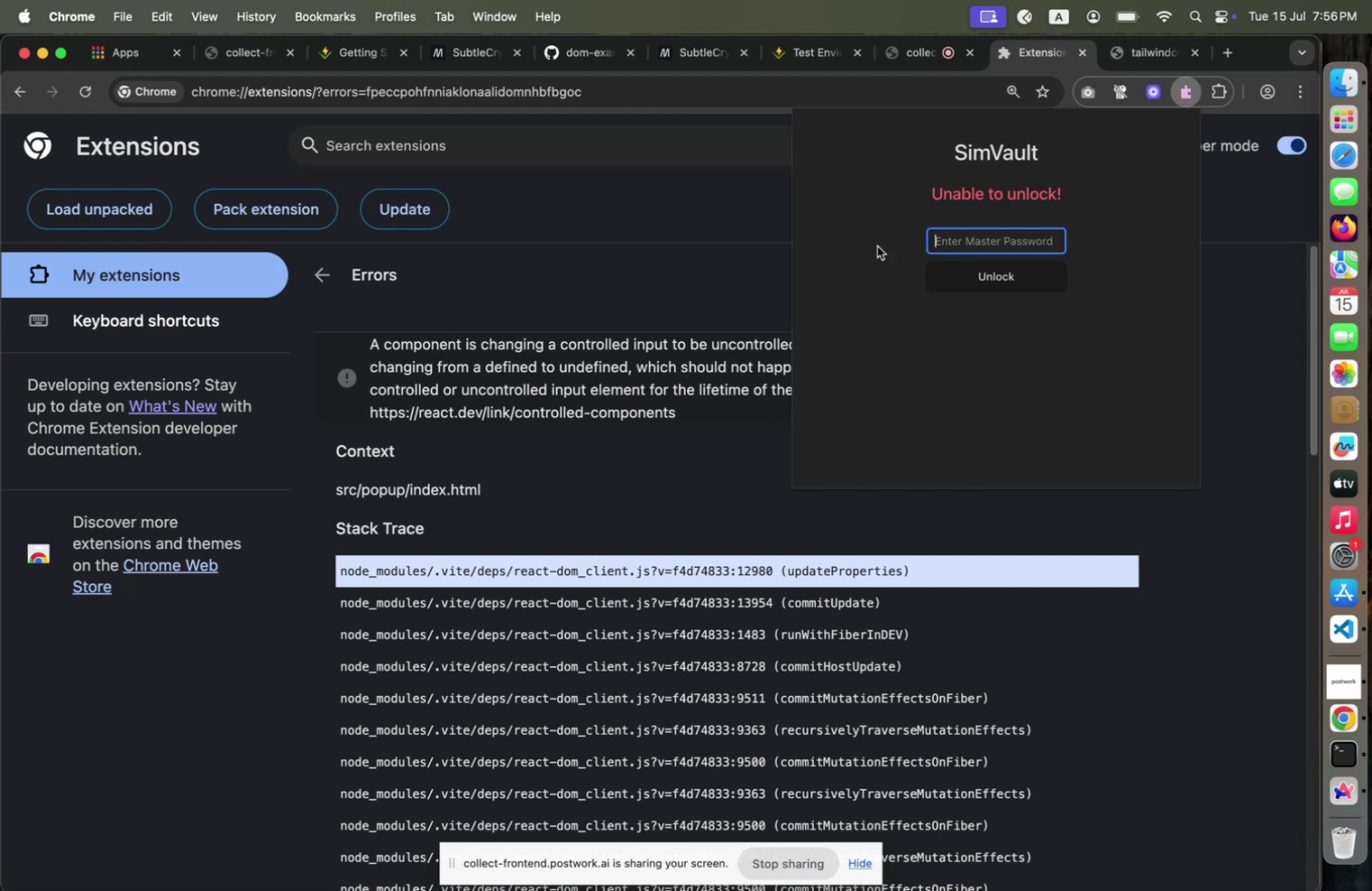 
key(Meta+CommandLeft)
 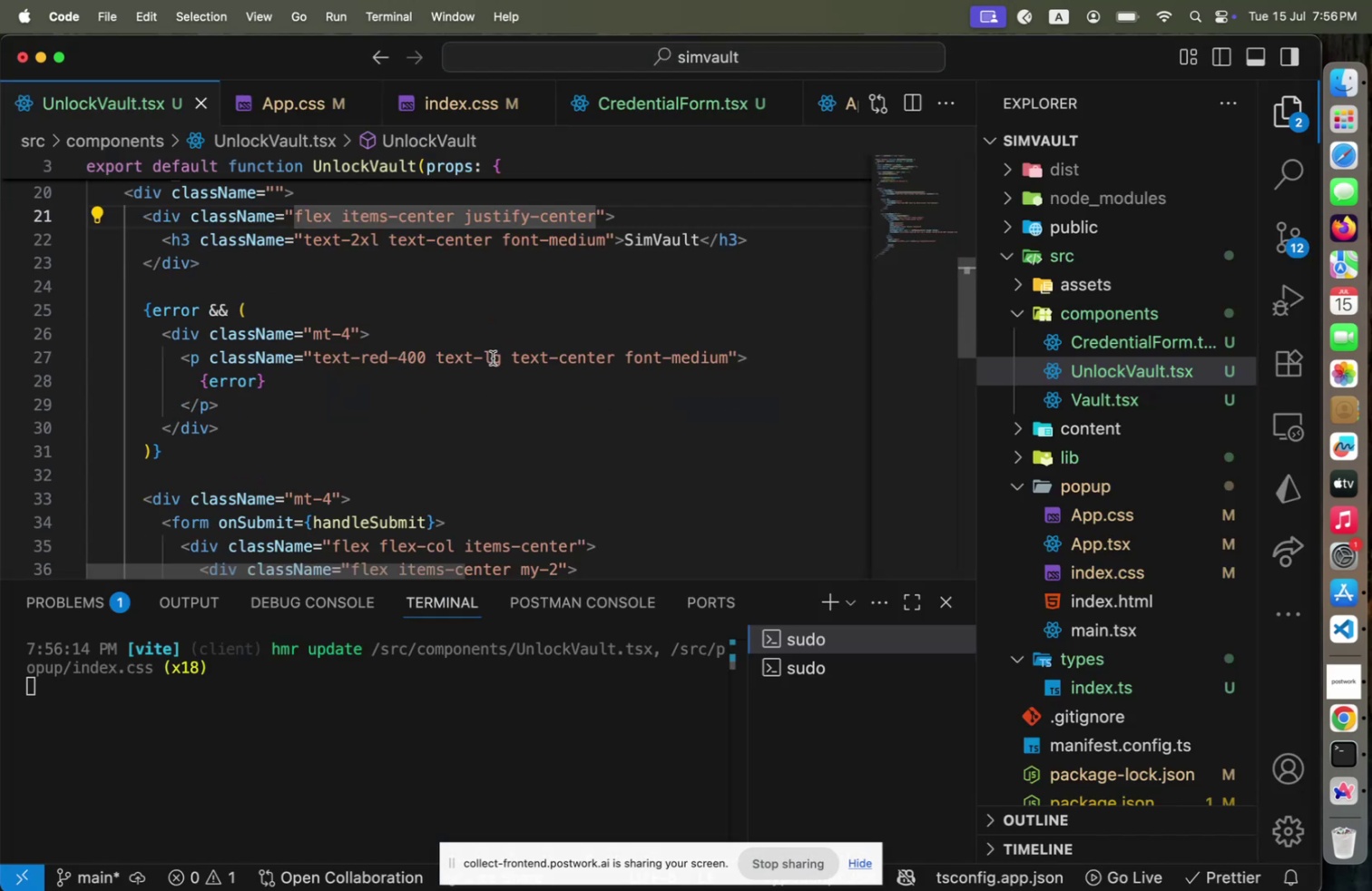 
scroll: coordinate [491, 360], scroll_direction: down, amount: 7.0
 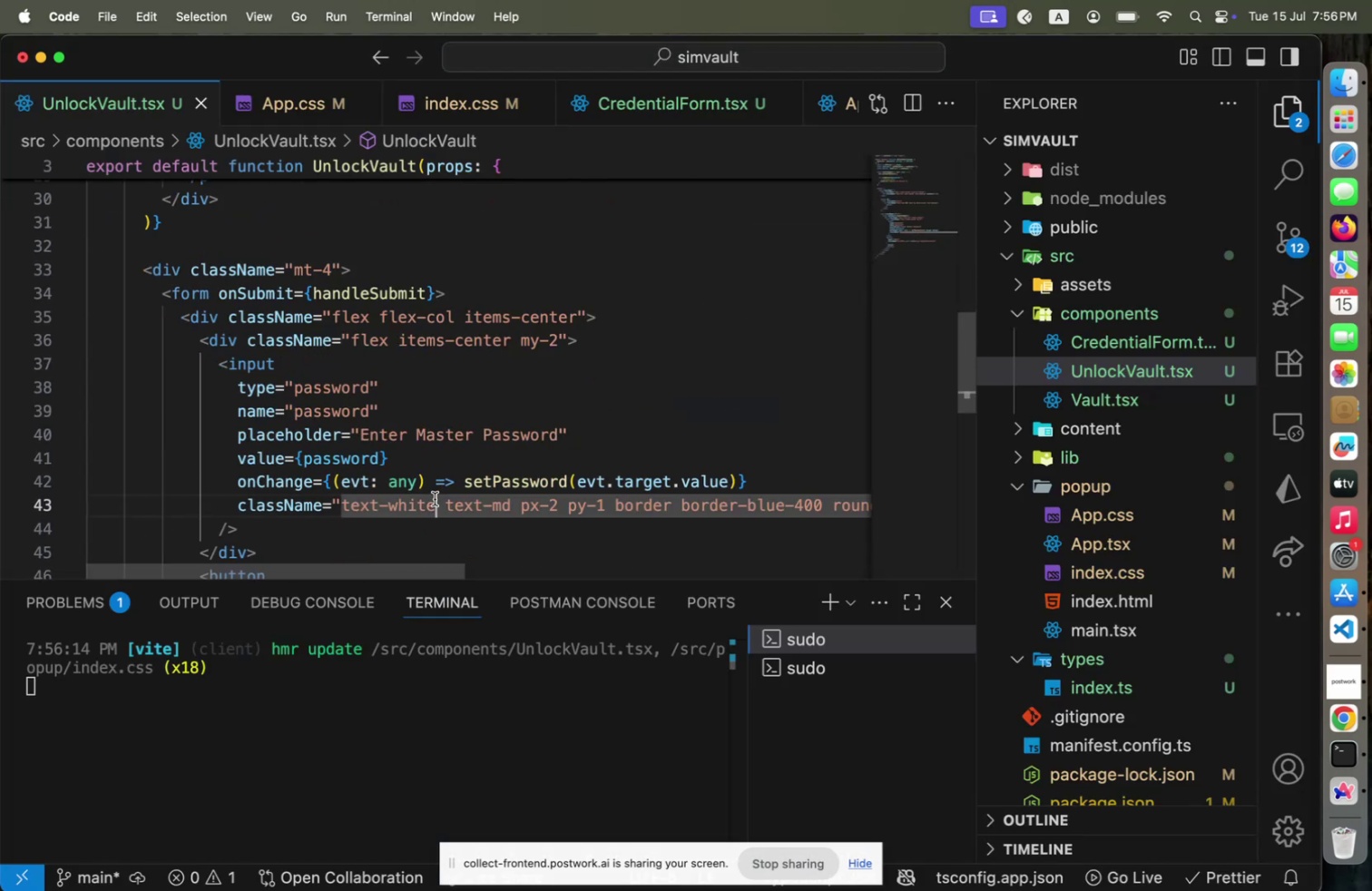 
left_click([435, 498])
 